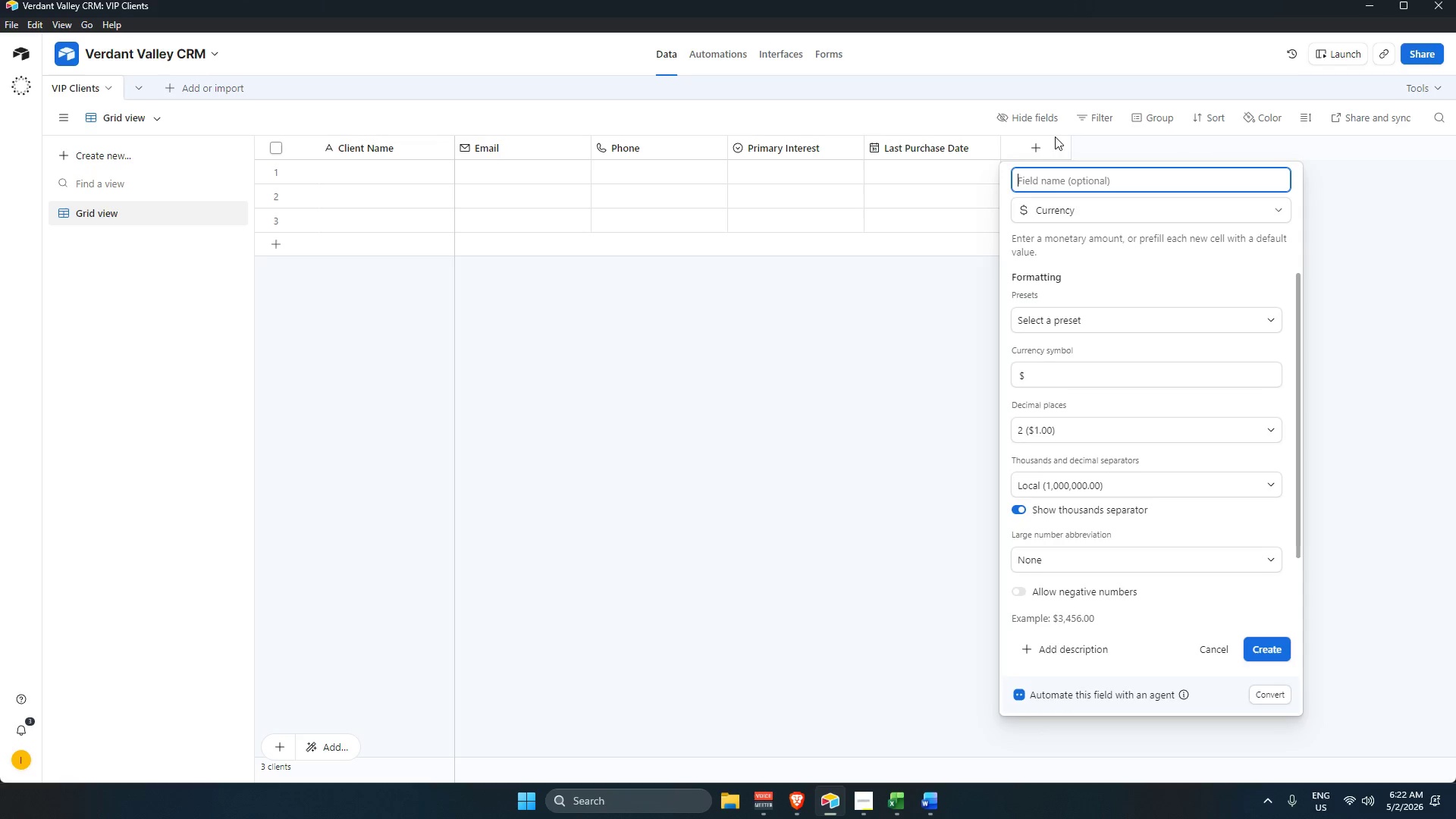 
type(Lifetime Value)
 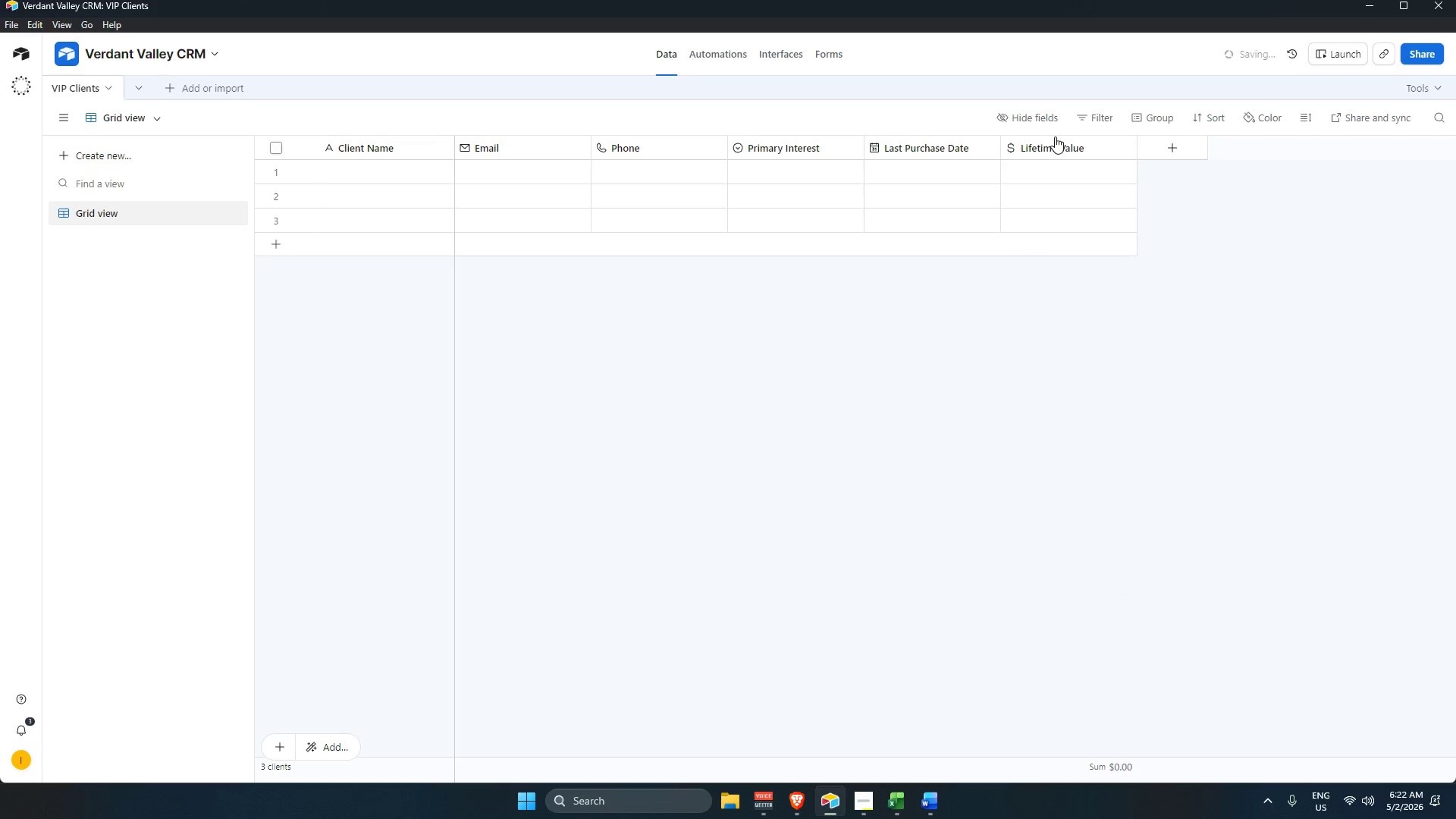 
 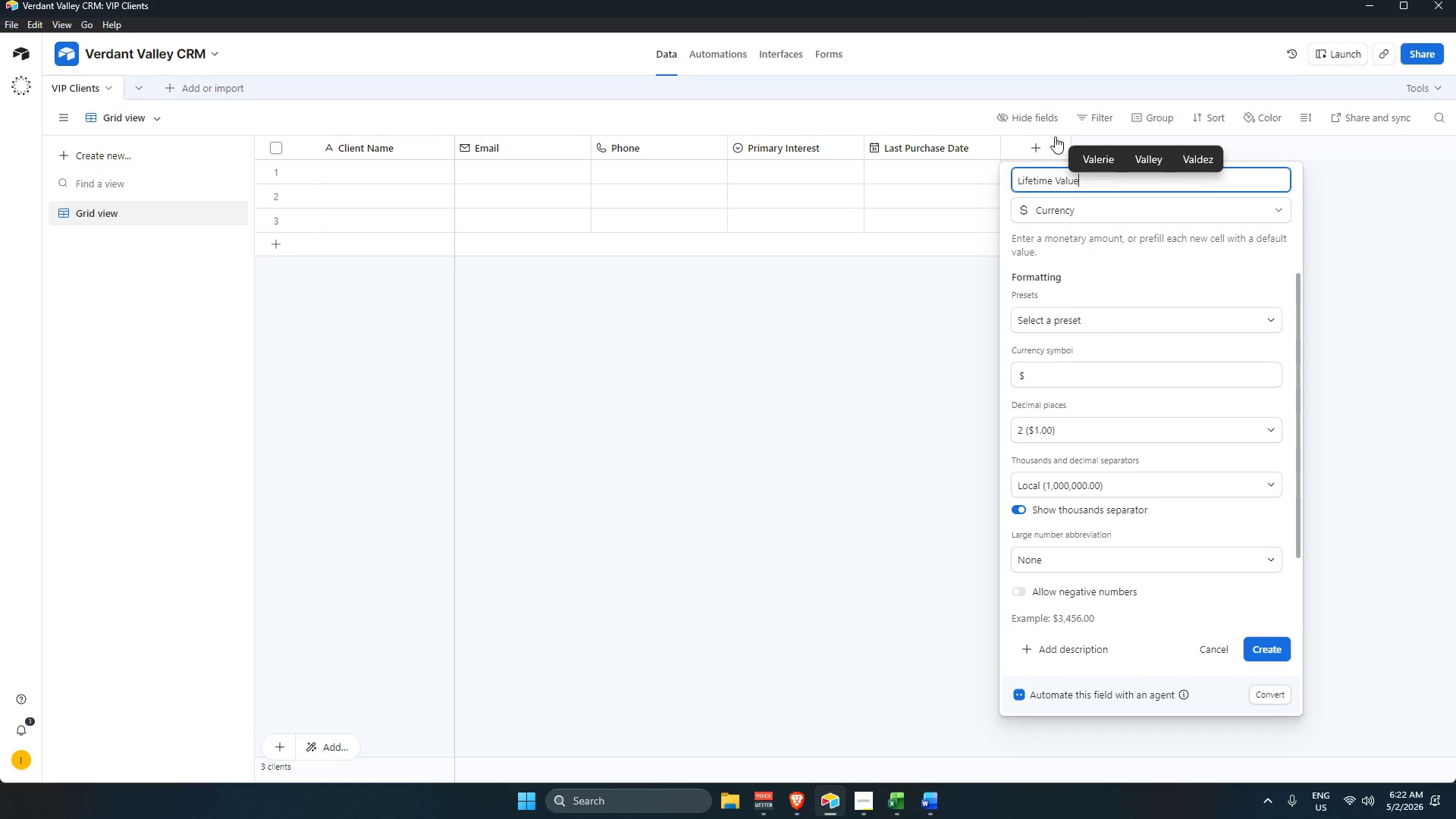 
key(Enter)
 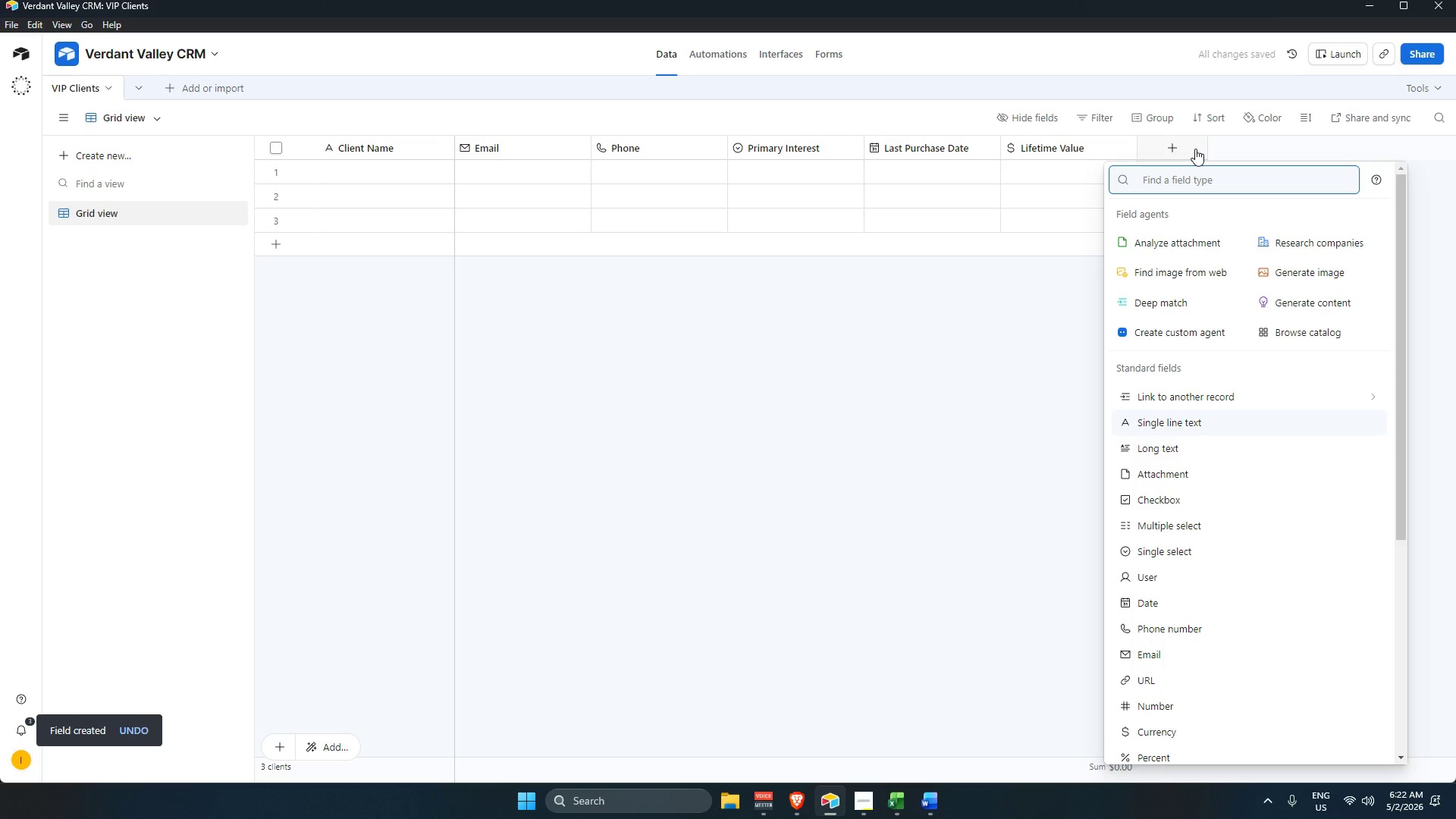 
wait(6.58)
 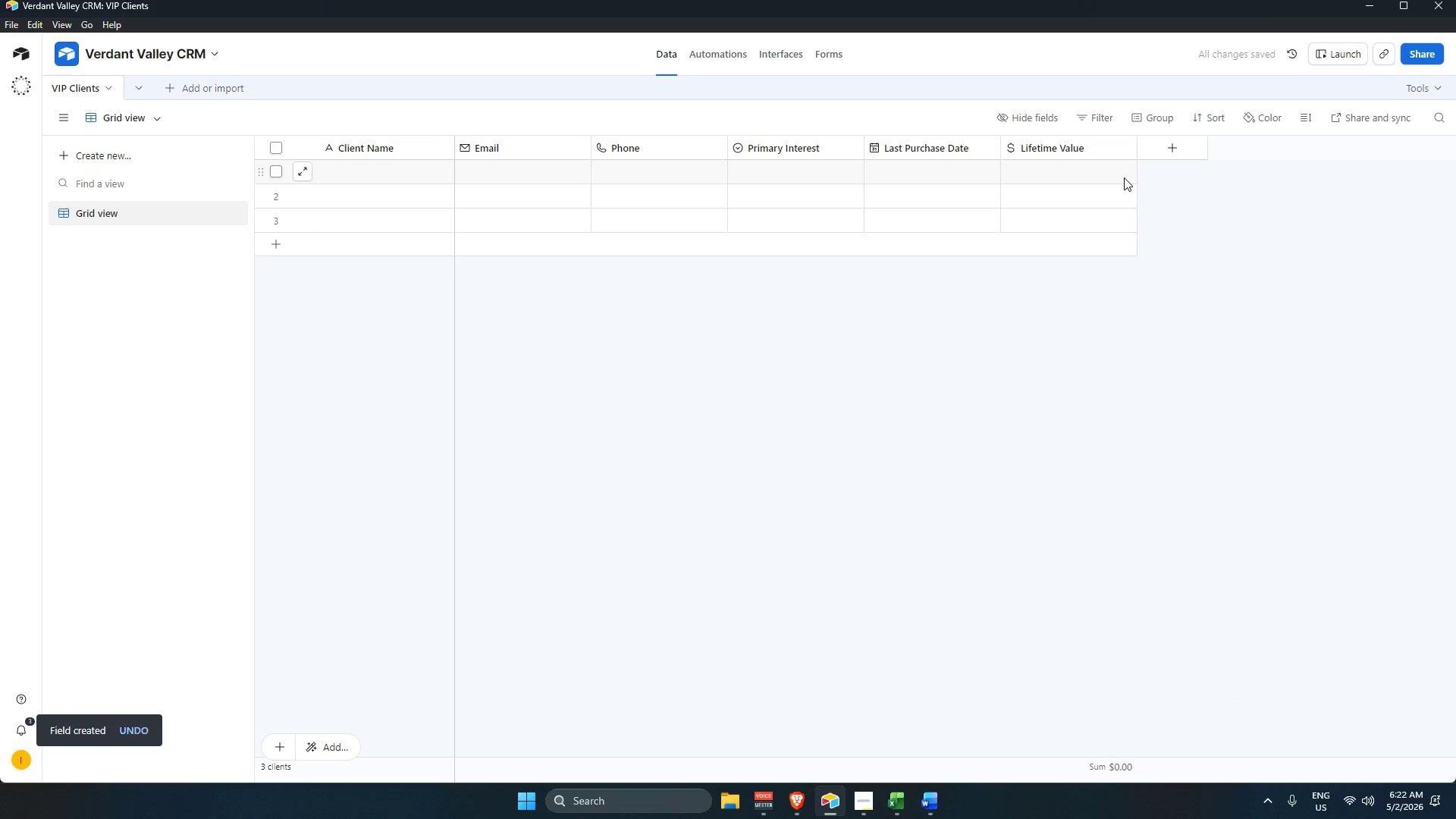 
type(chec)
 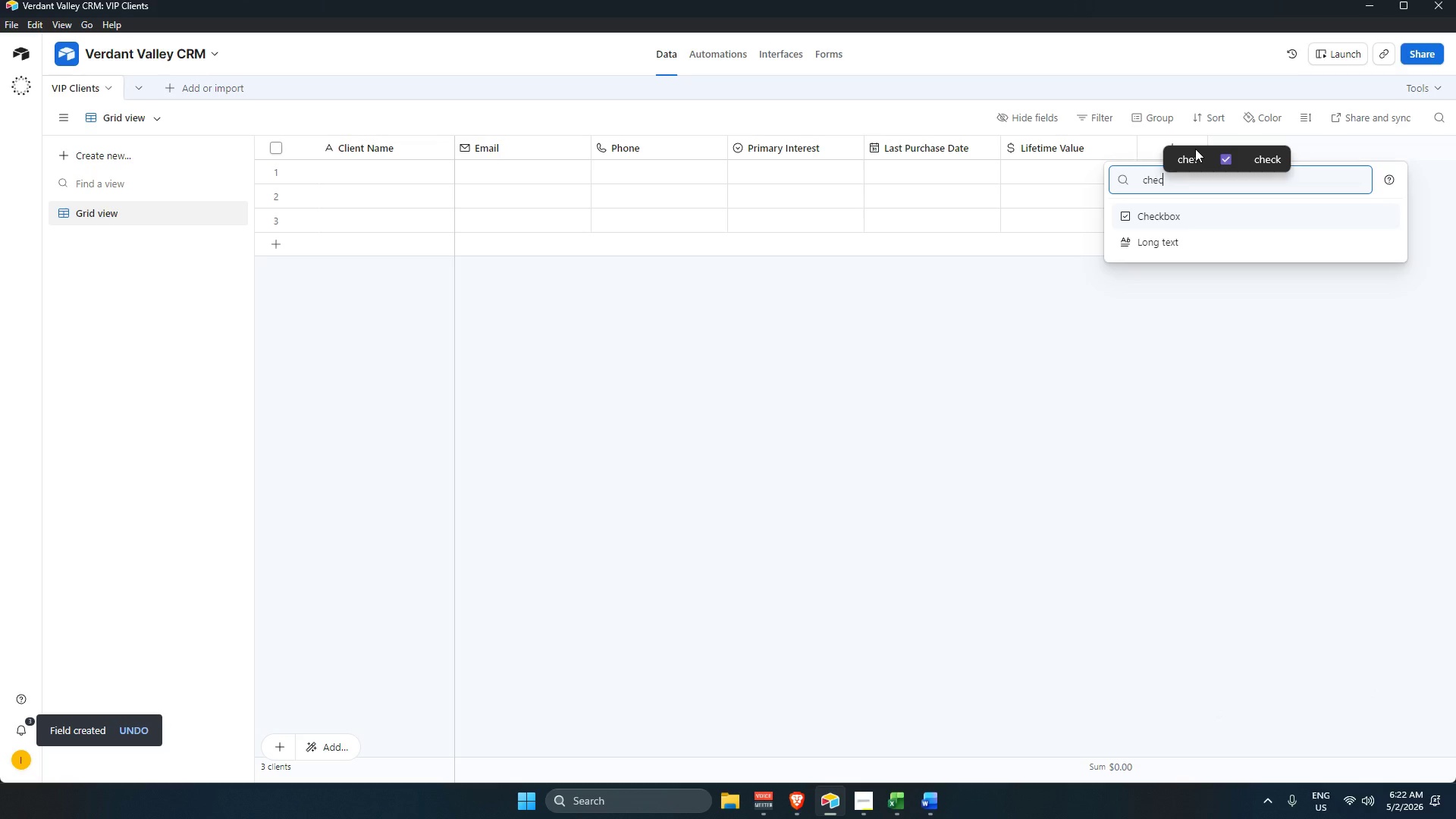 
key(Enter)
 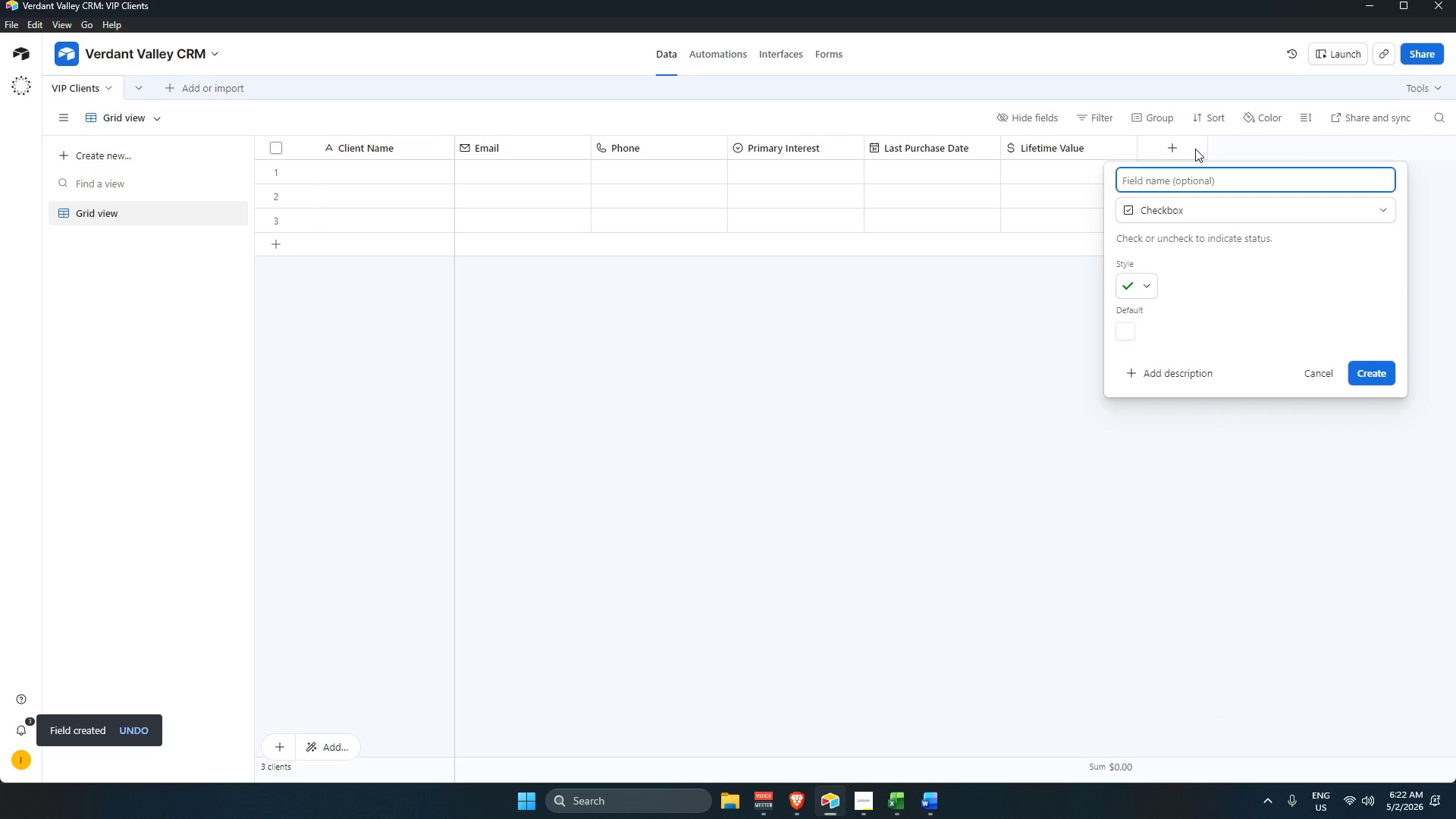 
type(Premium Member)
 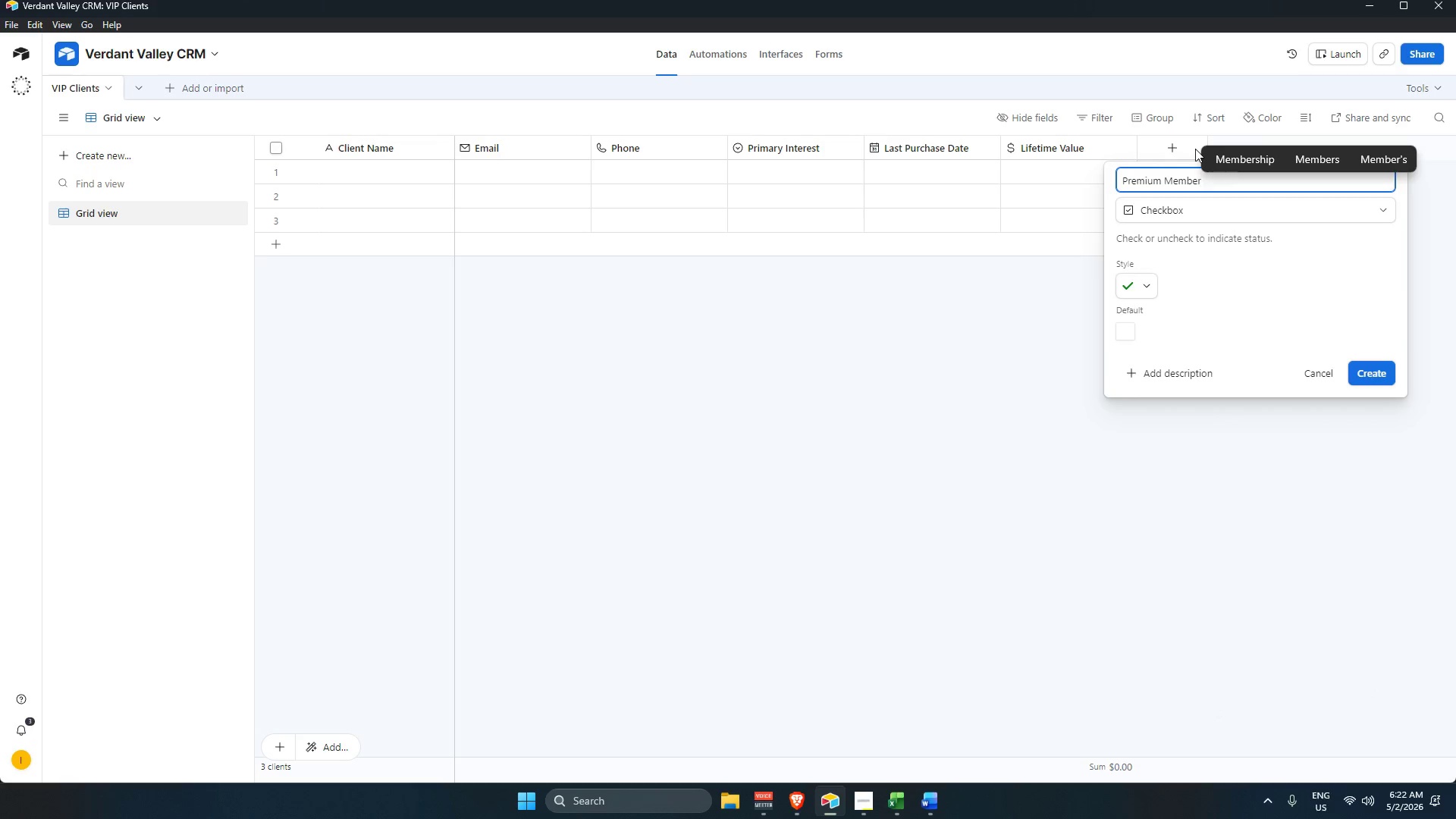 
key(Enter)
 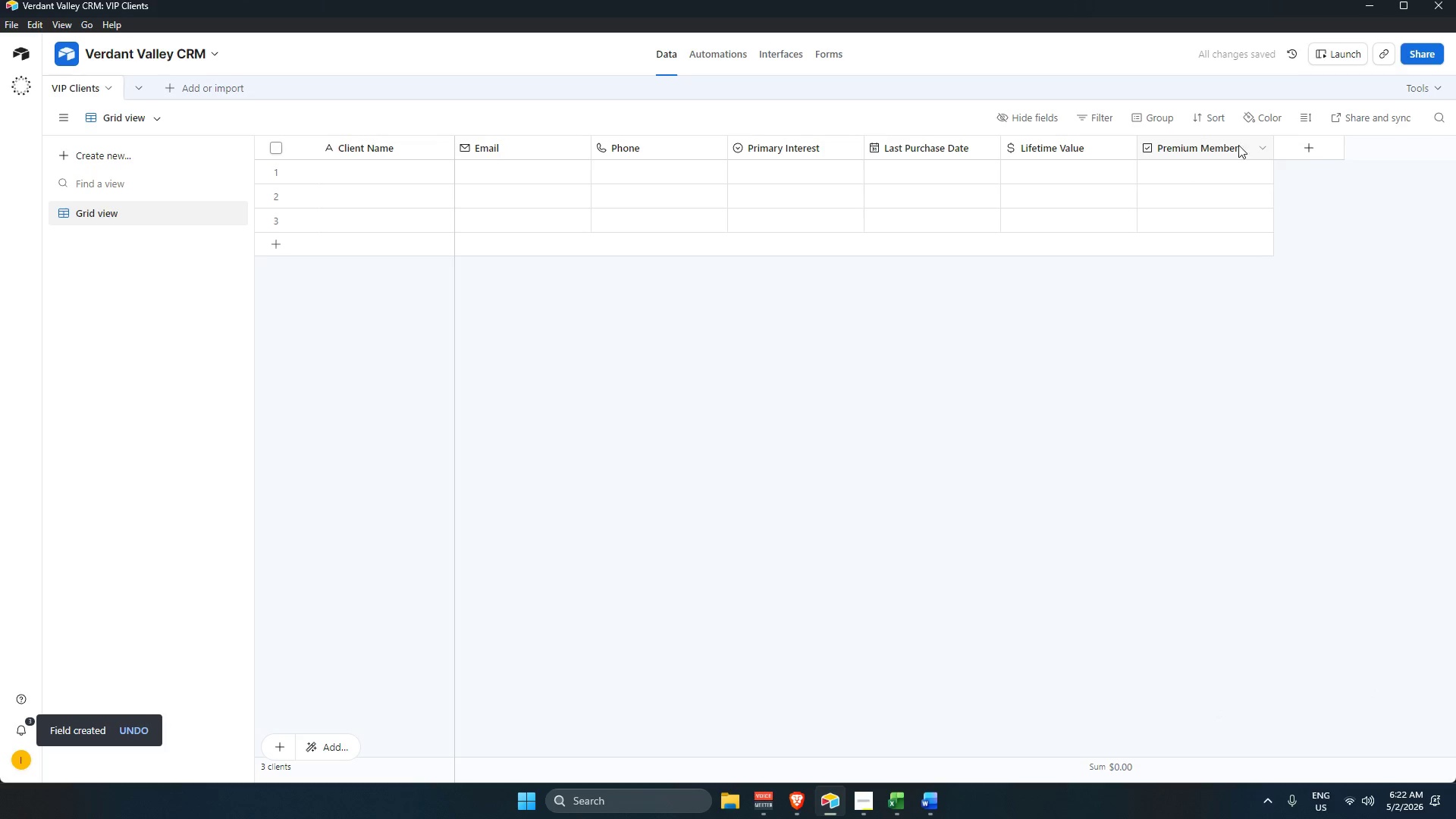 
left_click([1326, 150])
 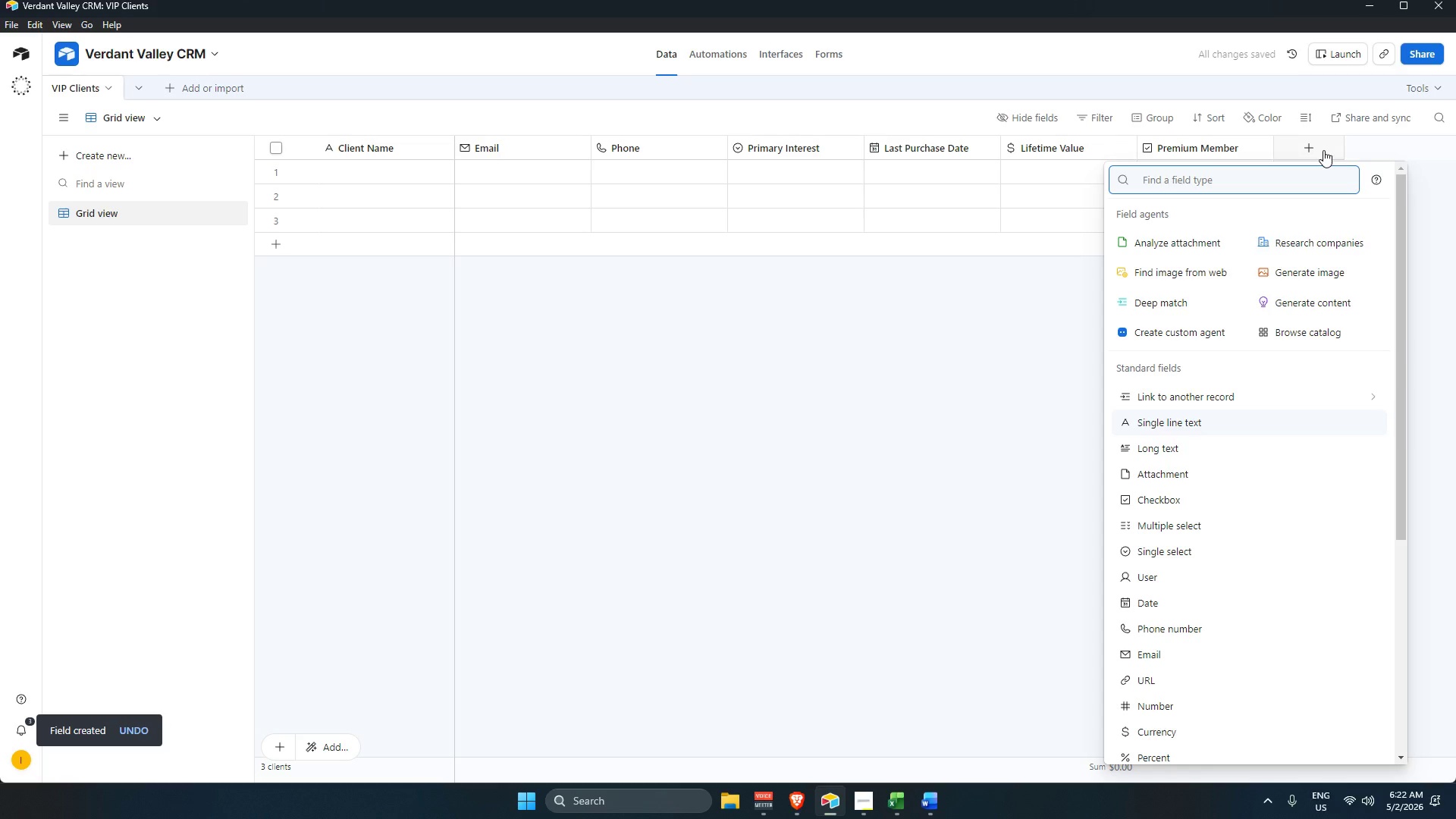 
type(single)
 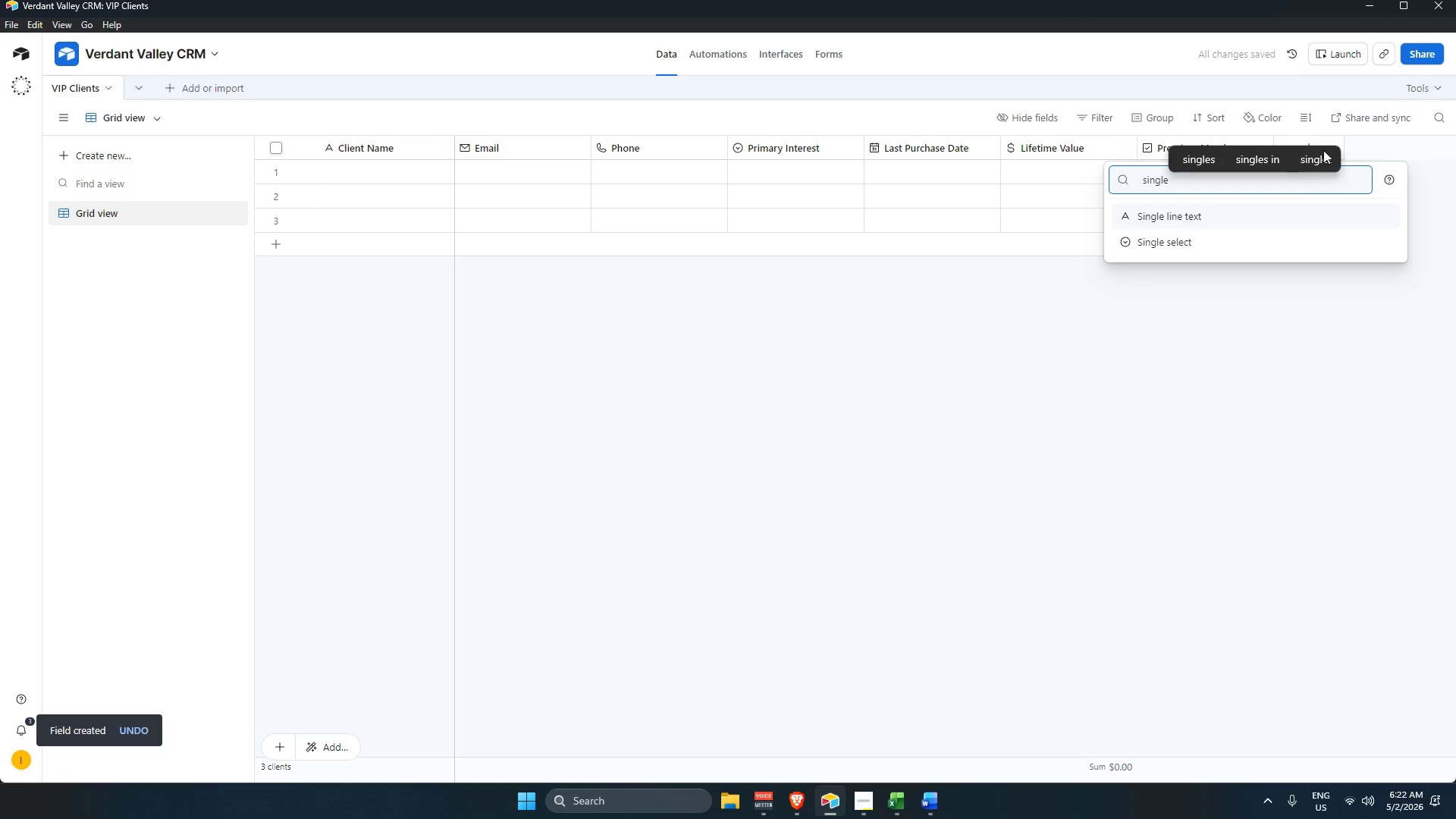 
key(ArrowDown)
 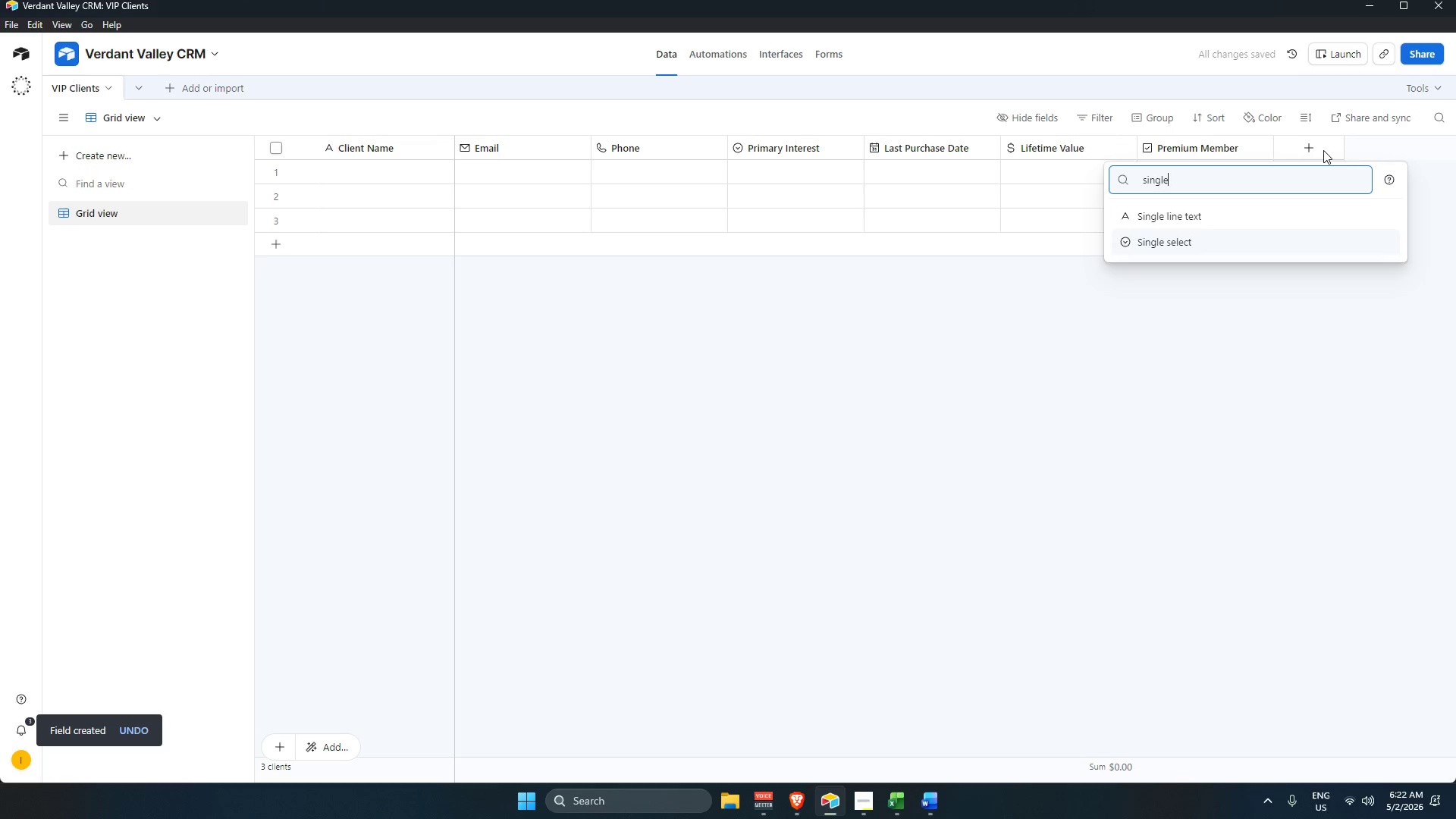 
key(Enter)
 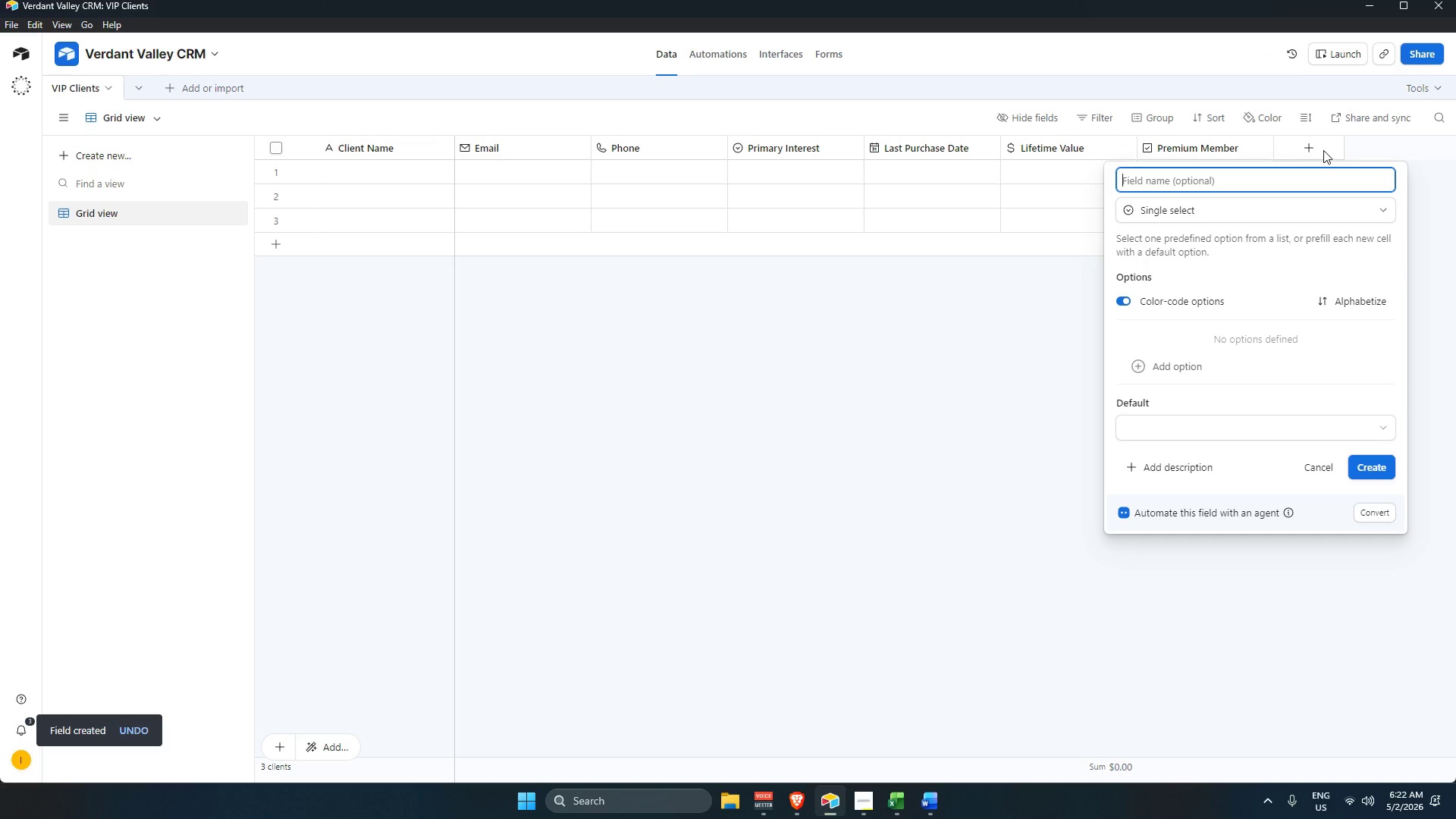 
type(Status)
key(Tab)
key(Tab)
key(Tab)
key(Tab)
 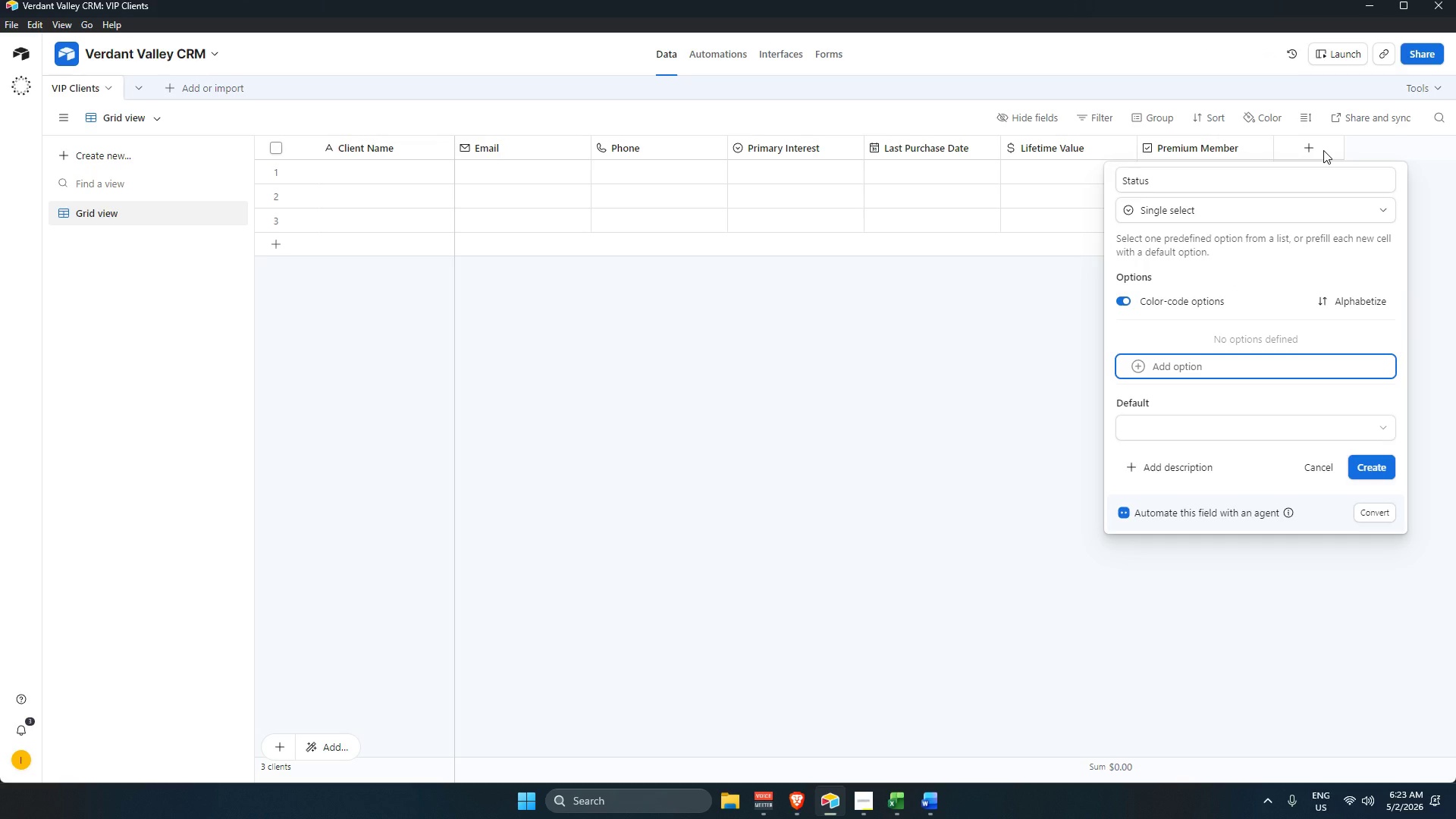 
key(Enter)
 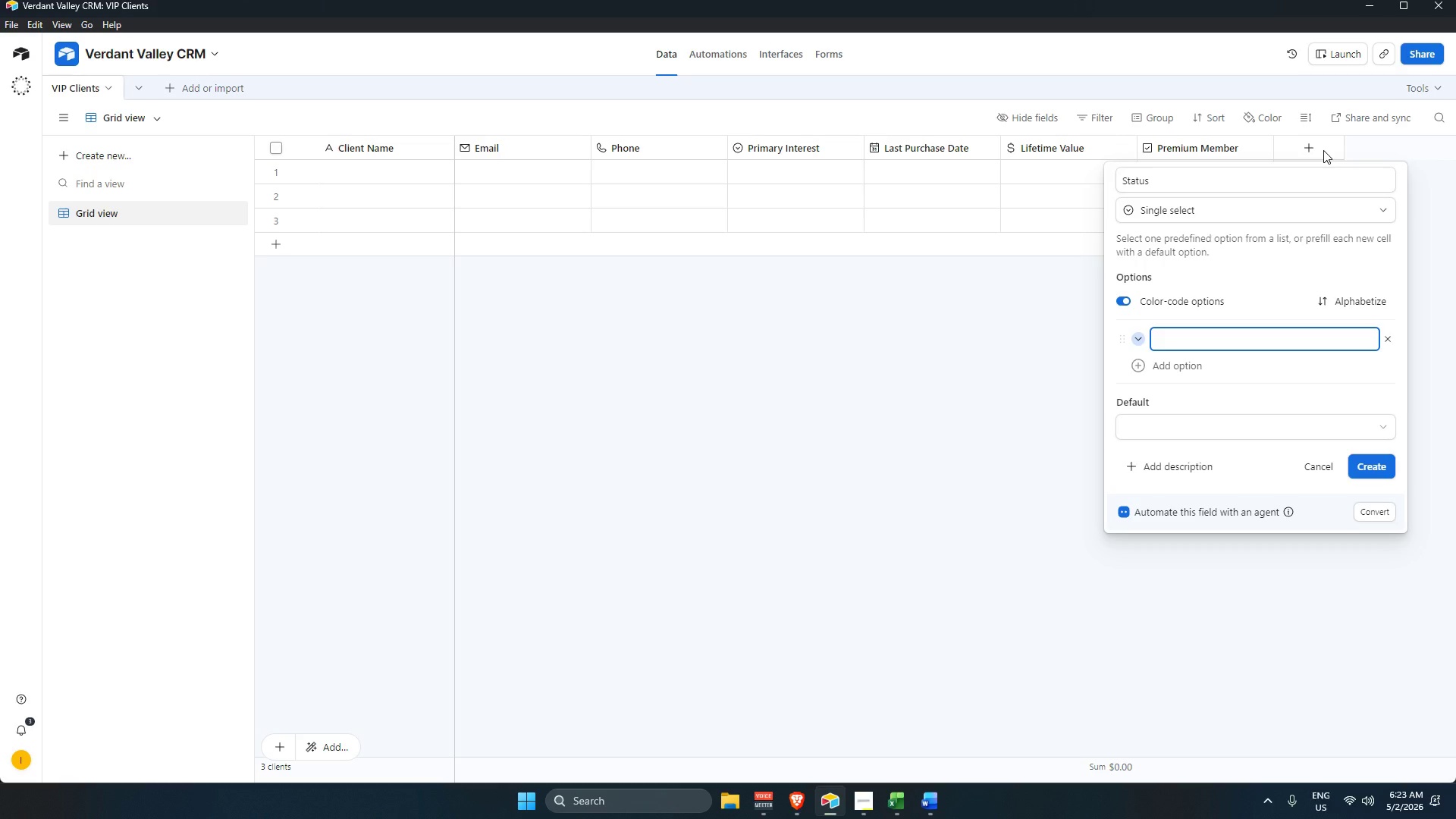 
type(Sa)
key(Backspace)
type(tandard)
 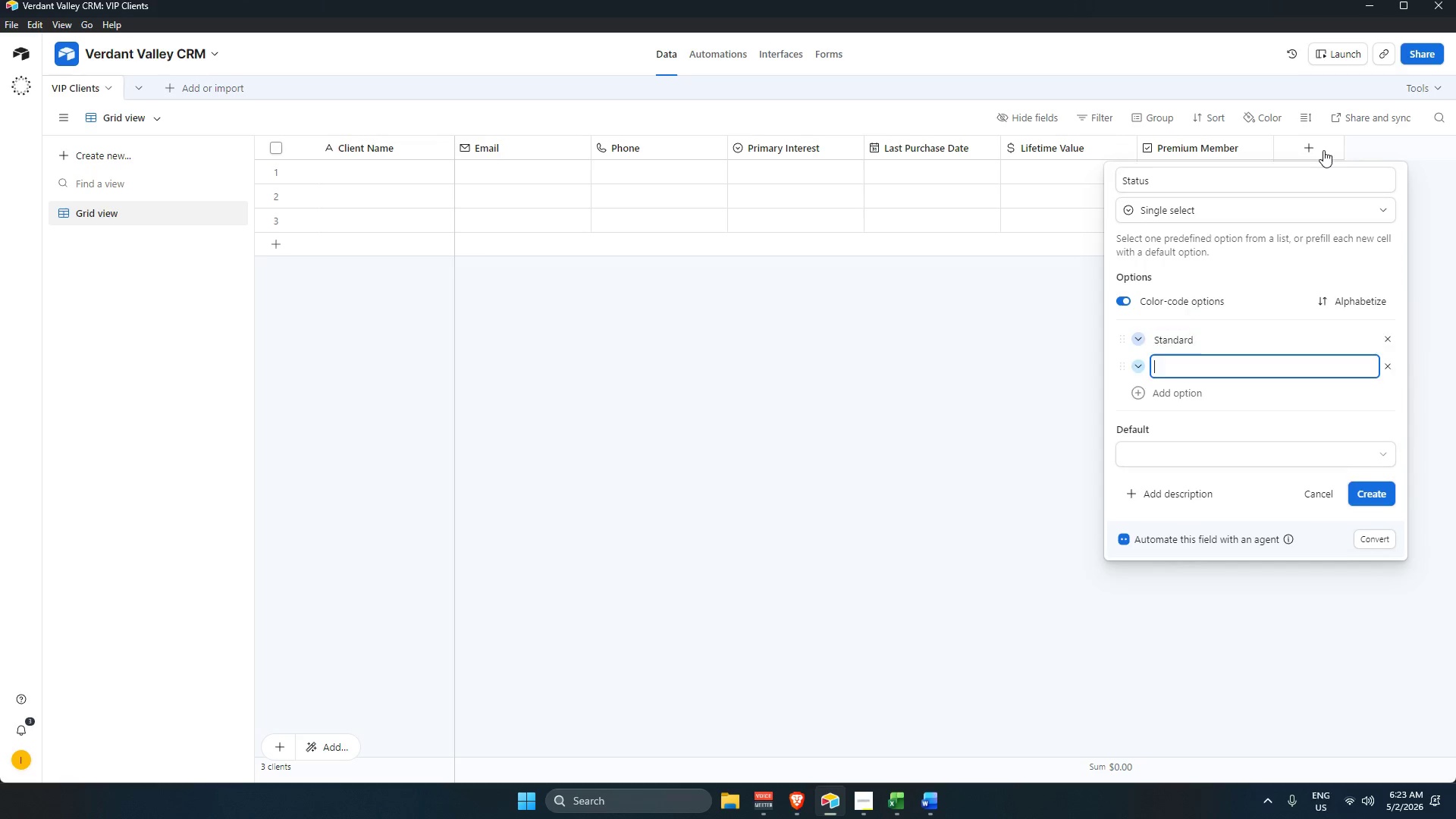 
 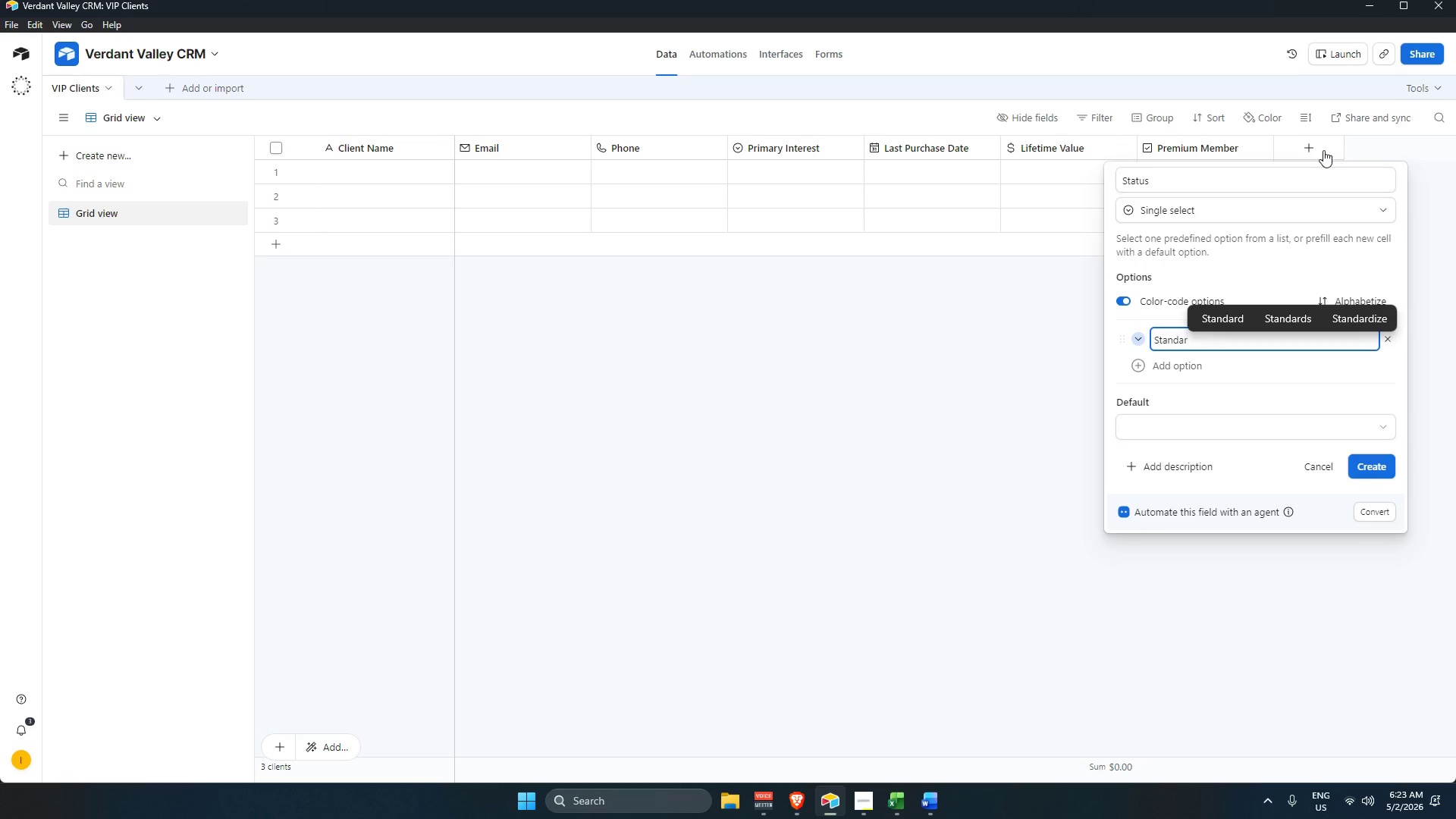 
key(Enter)
 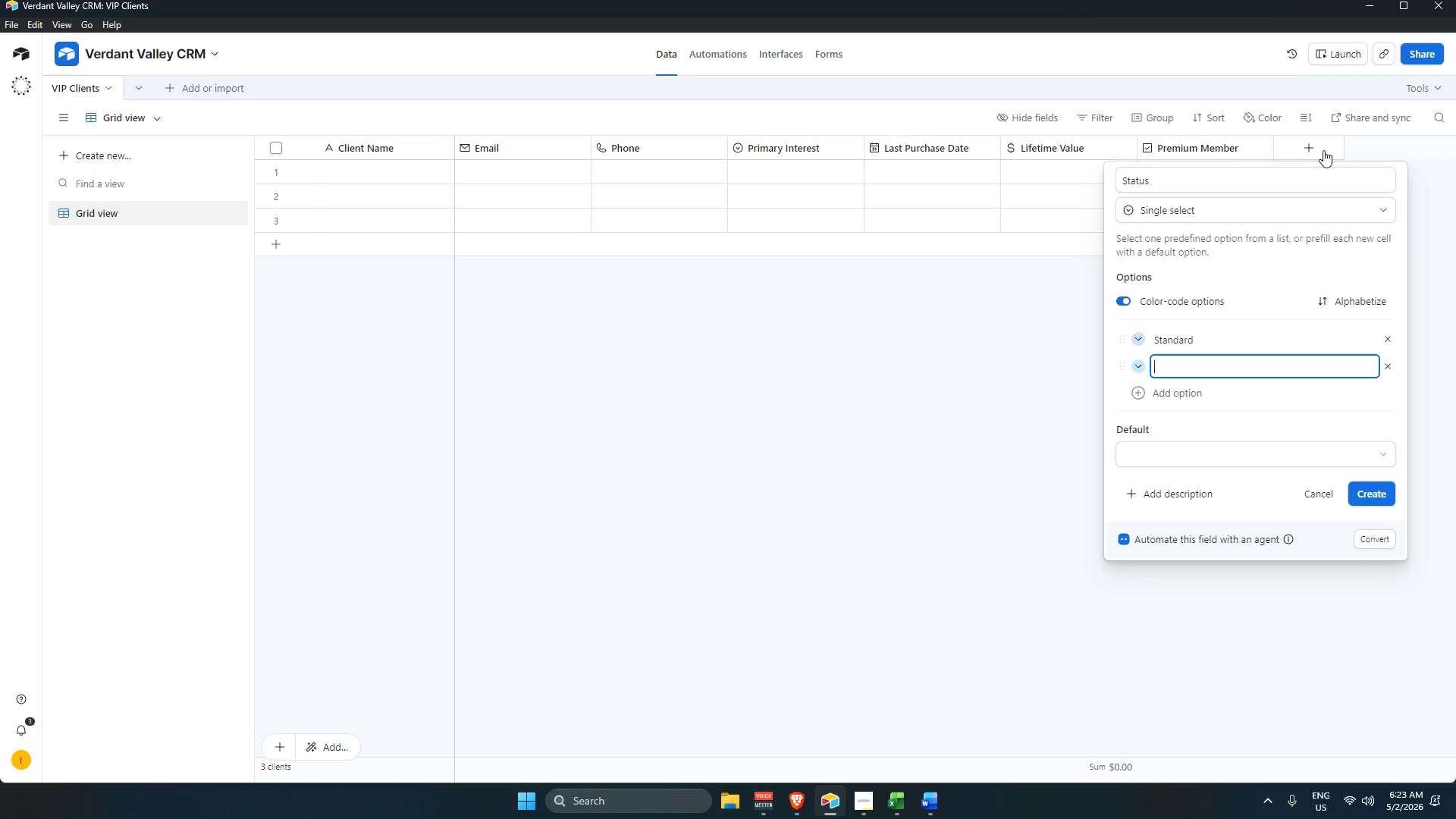 
type(Priorityu)
key(Backspace)
type( Outreach)
 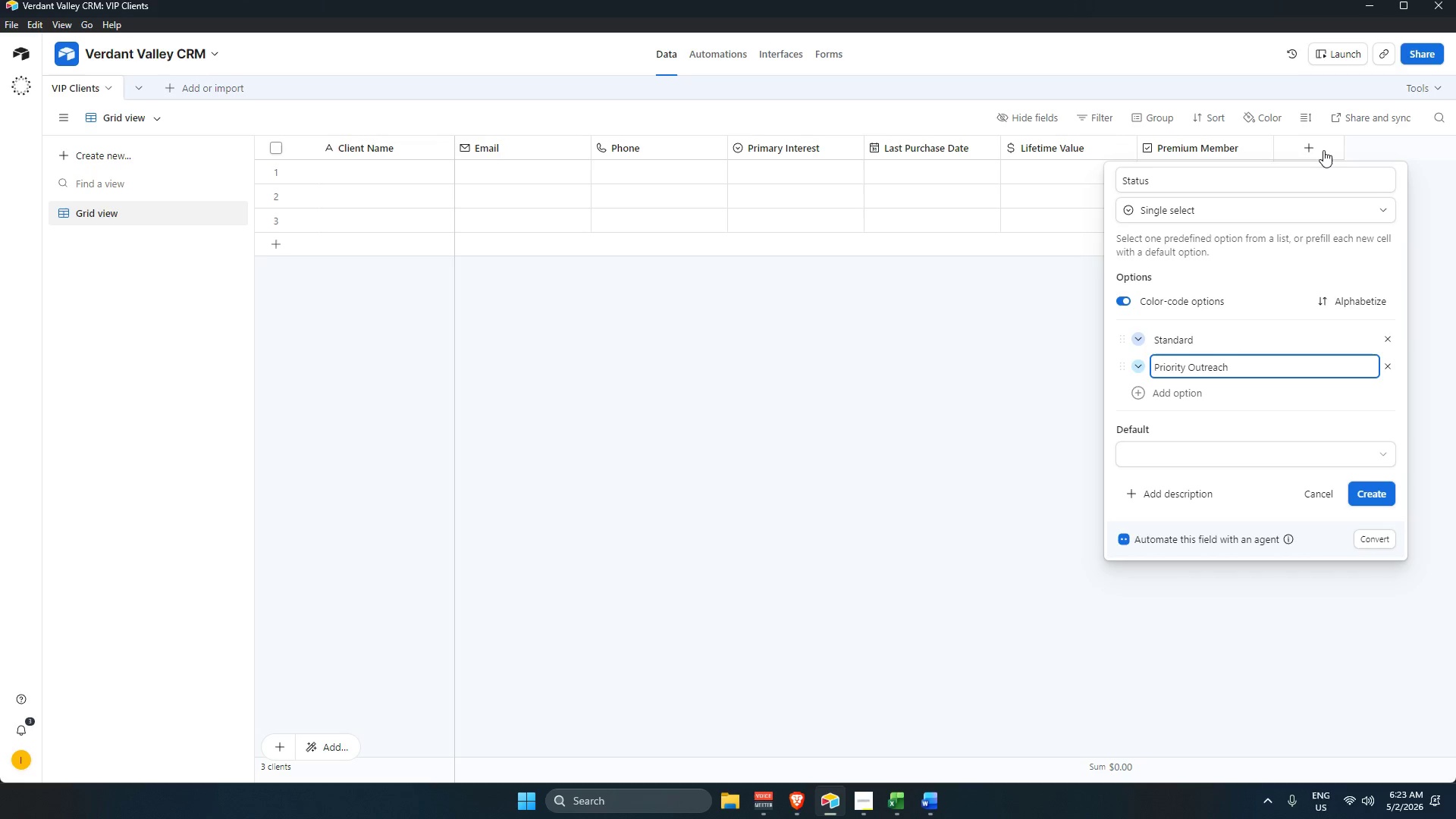 
left_click([1372, 494])
 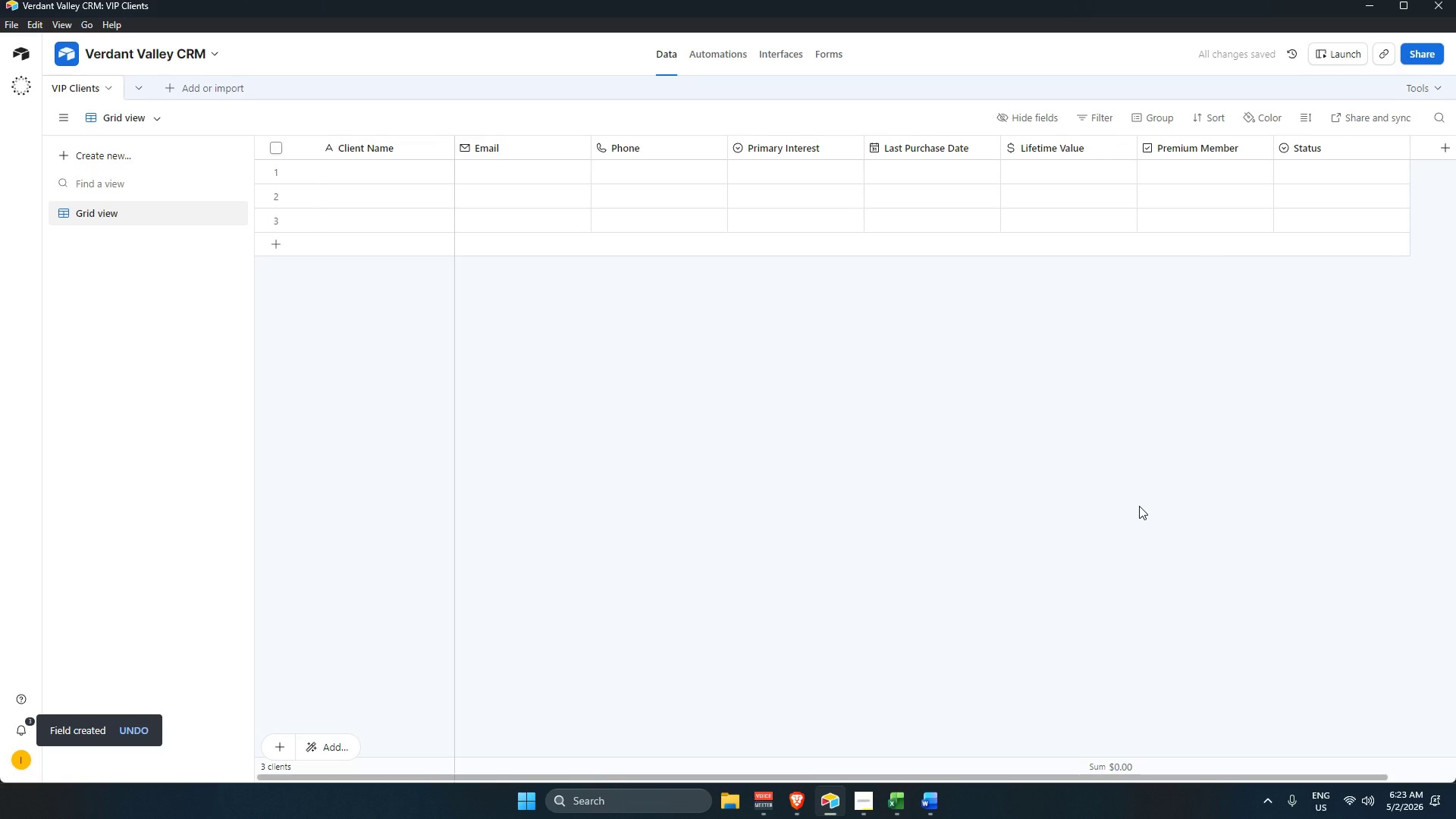 
wait(9.66)
 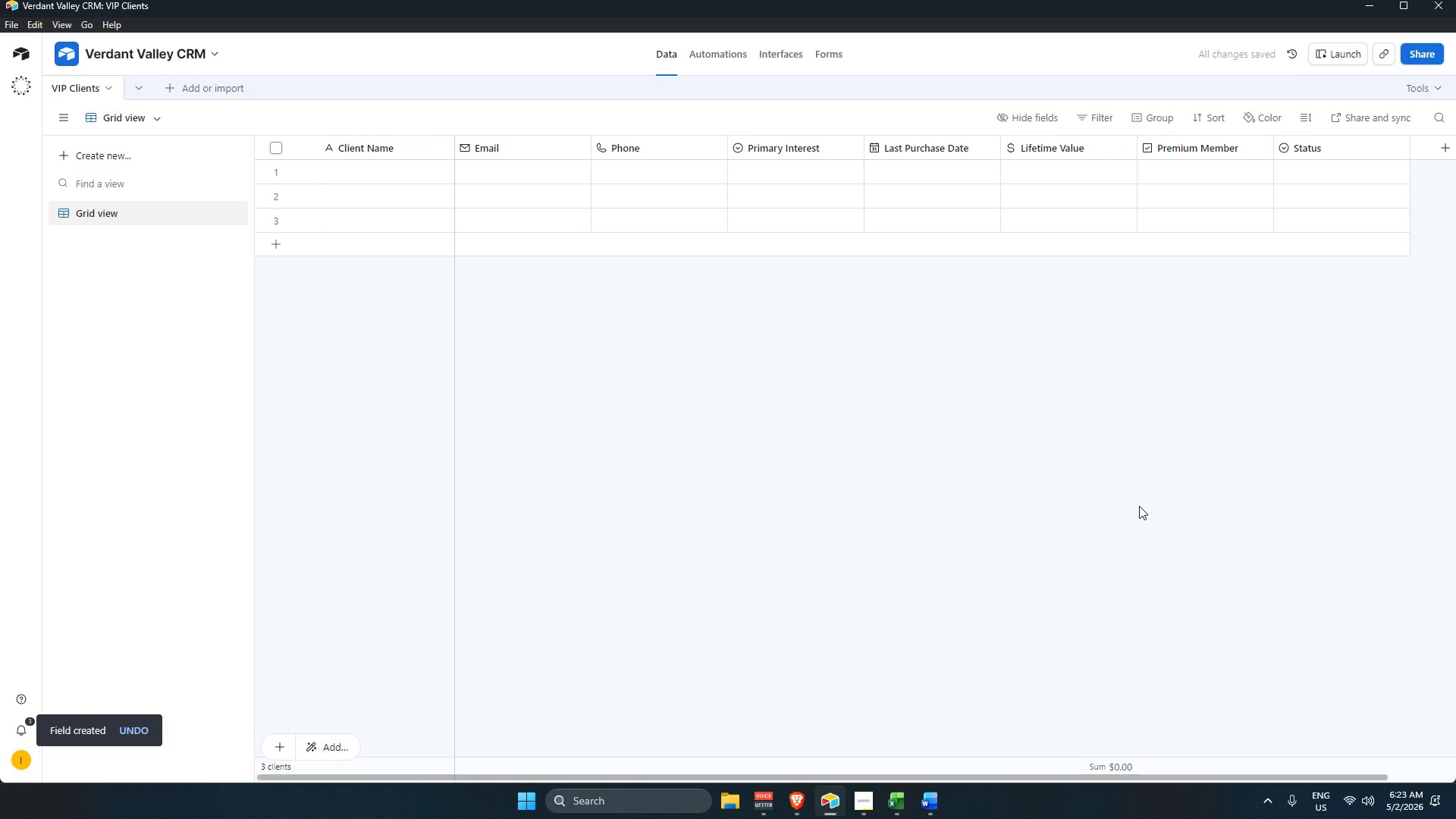 
left_click([1440, 152])
 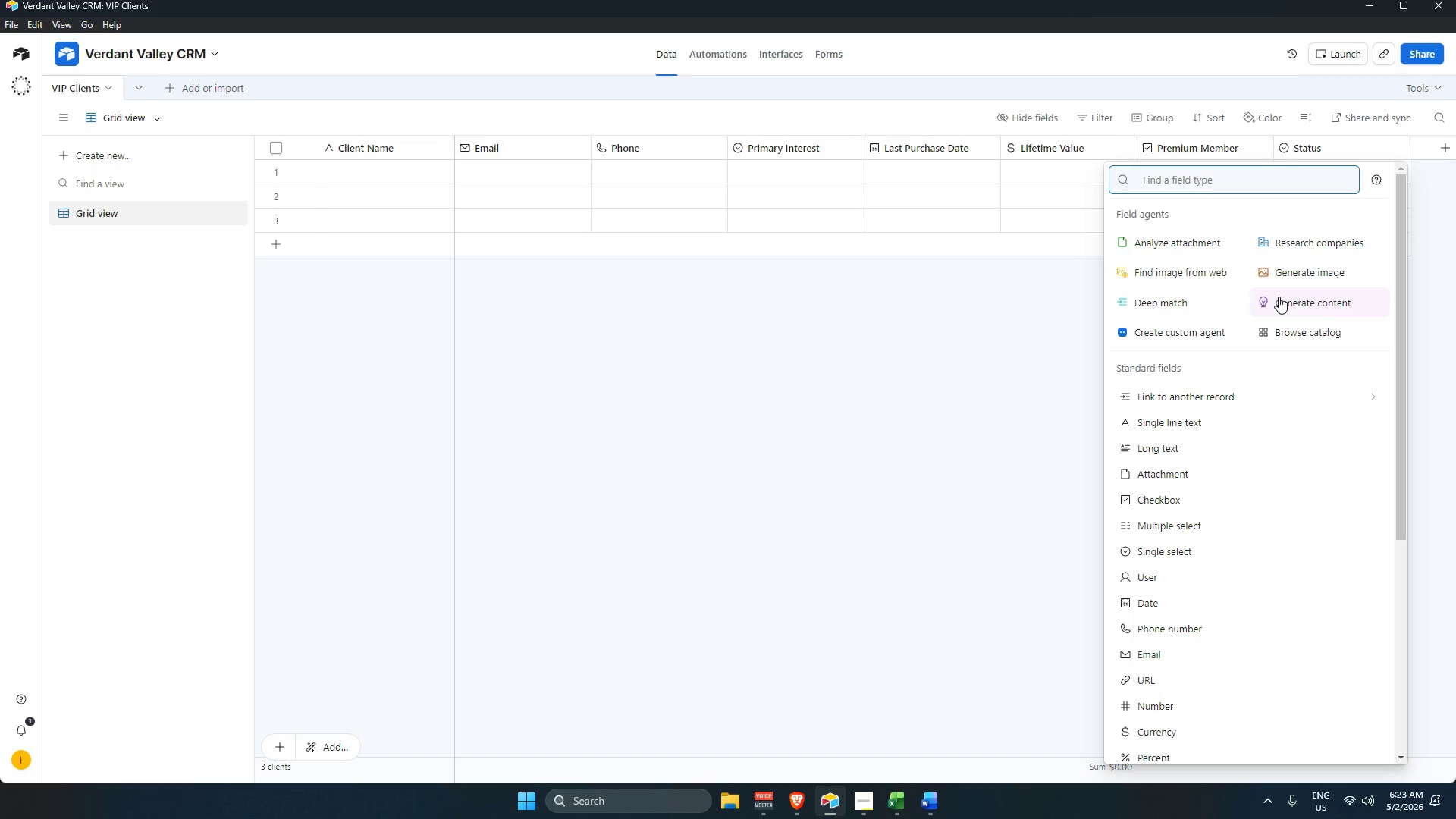 
type(form)
 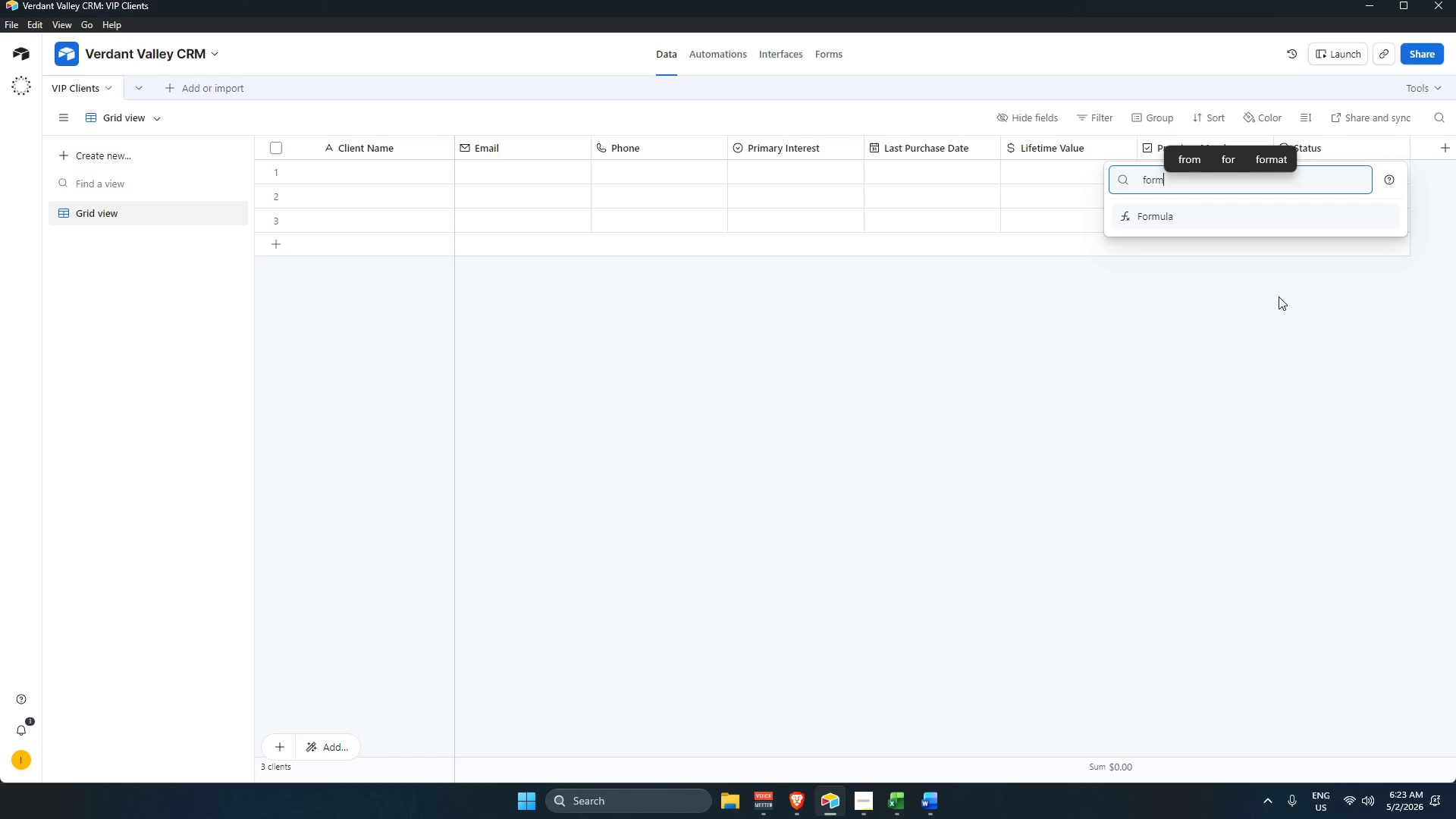 
key(Enter)
 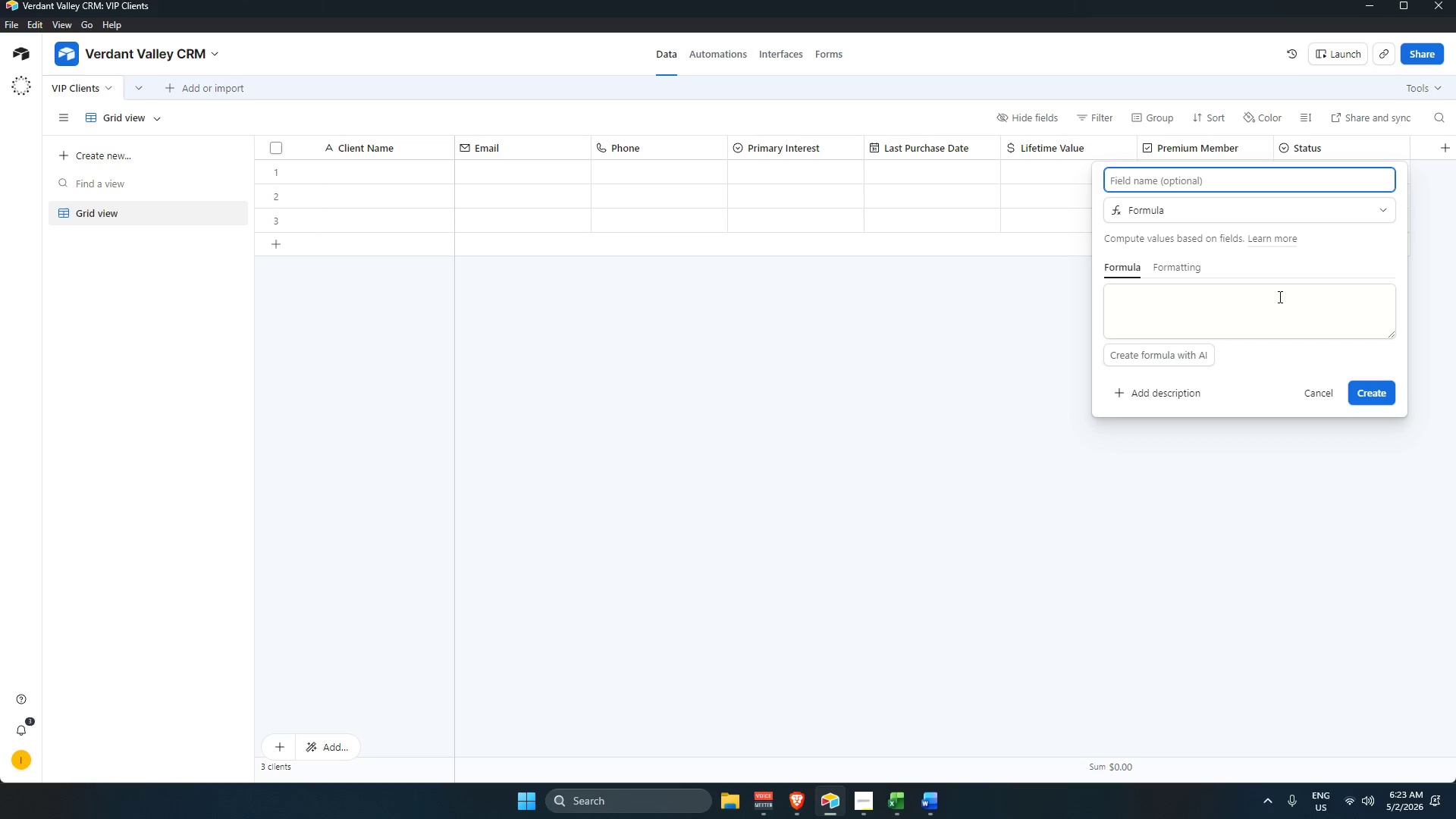 
type(Seasonal Follow-up)
 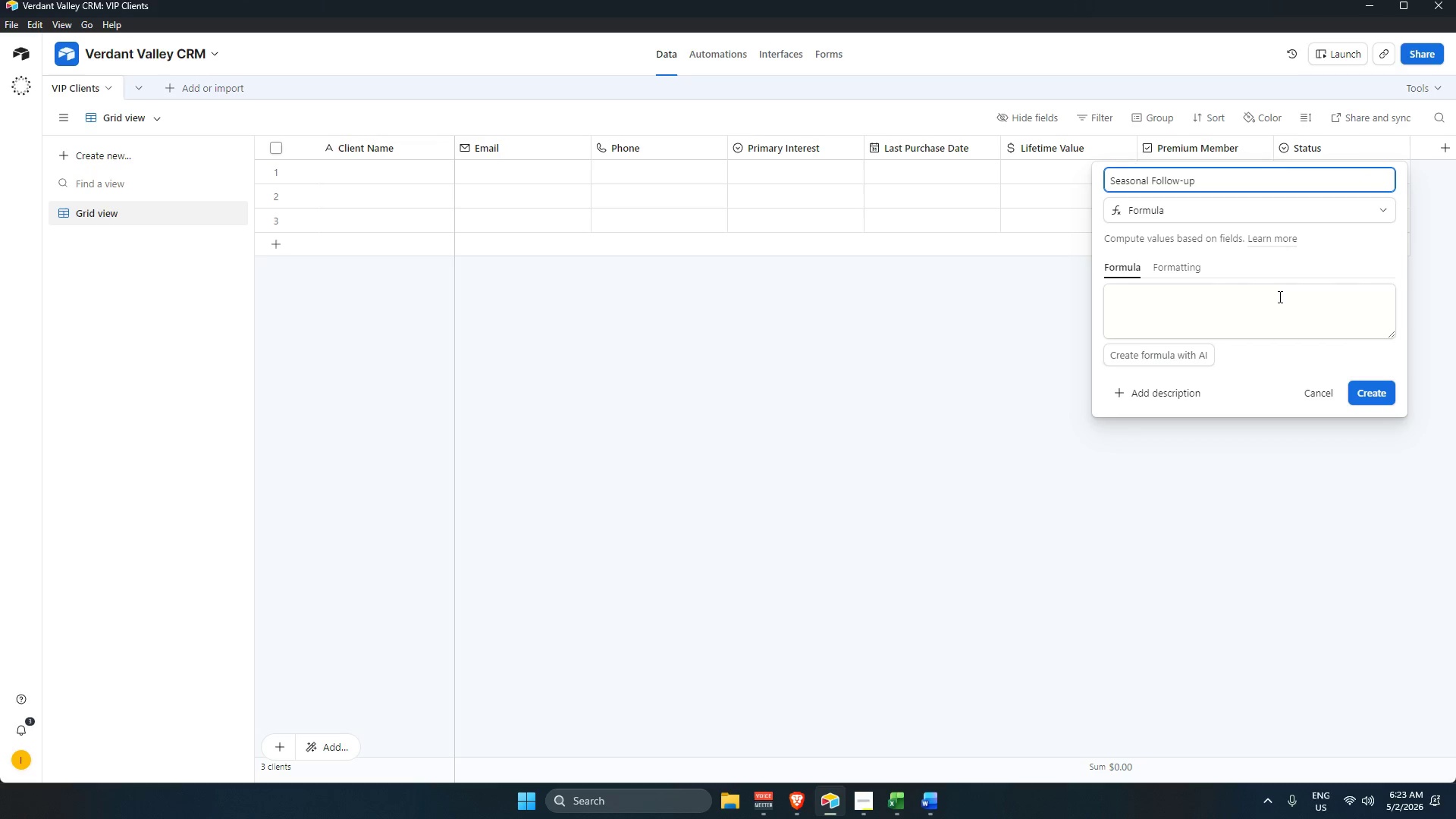 
left_click([1279, 297])
 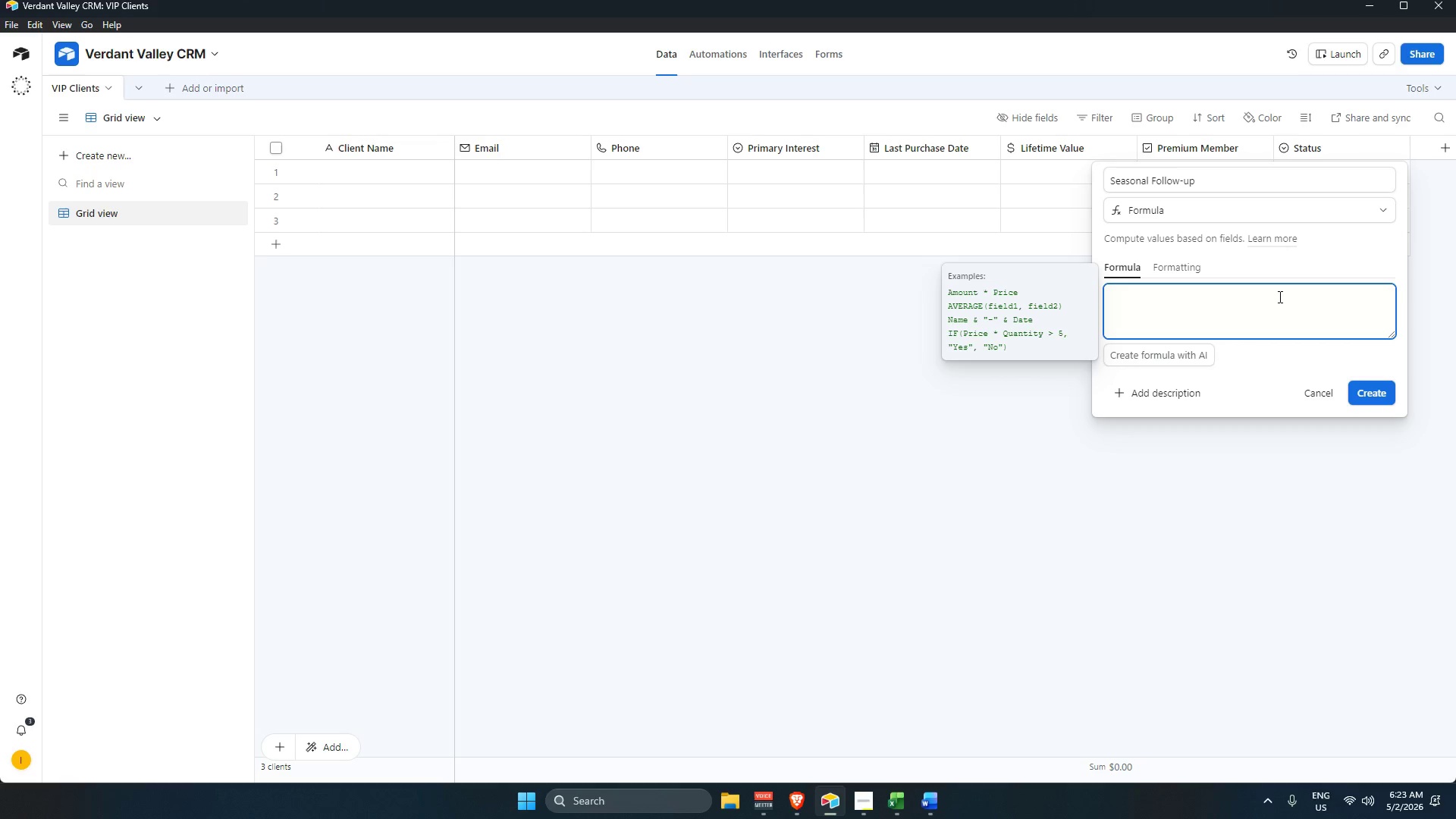 
type(DATEADD)
 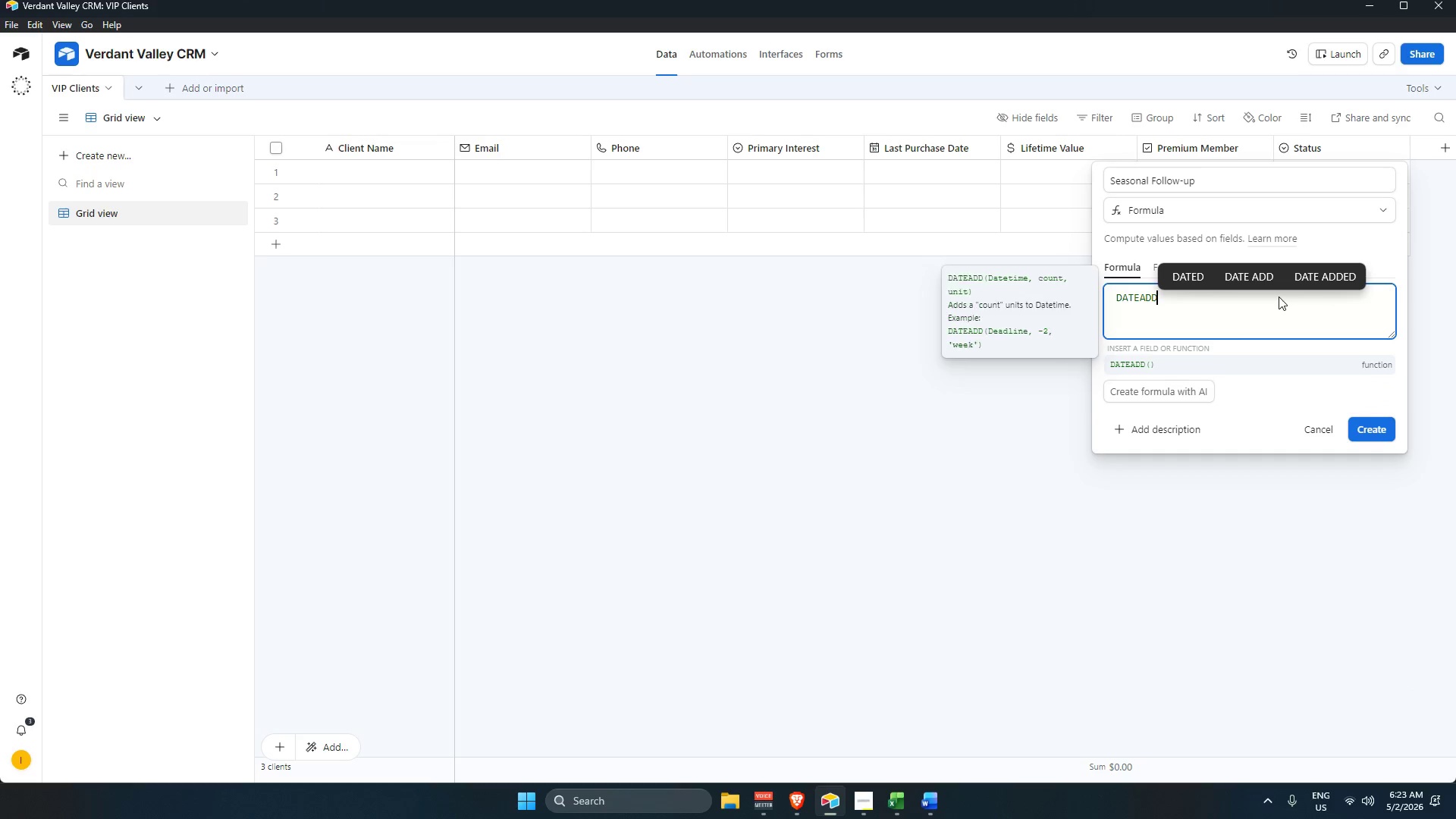 
key(Shift+Enter)
 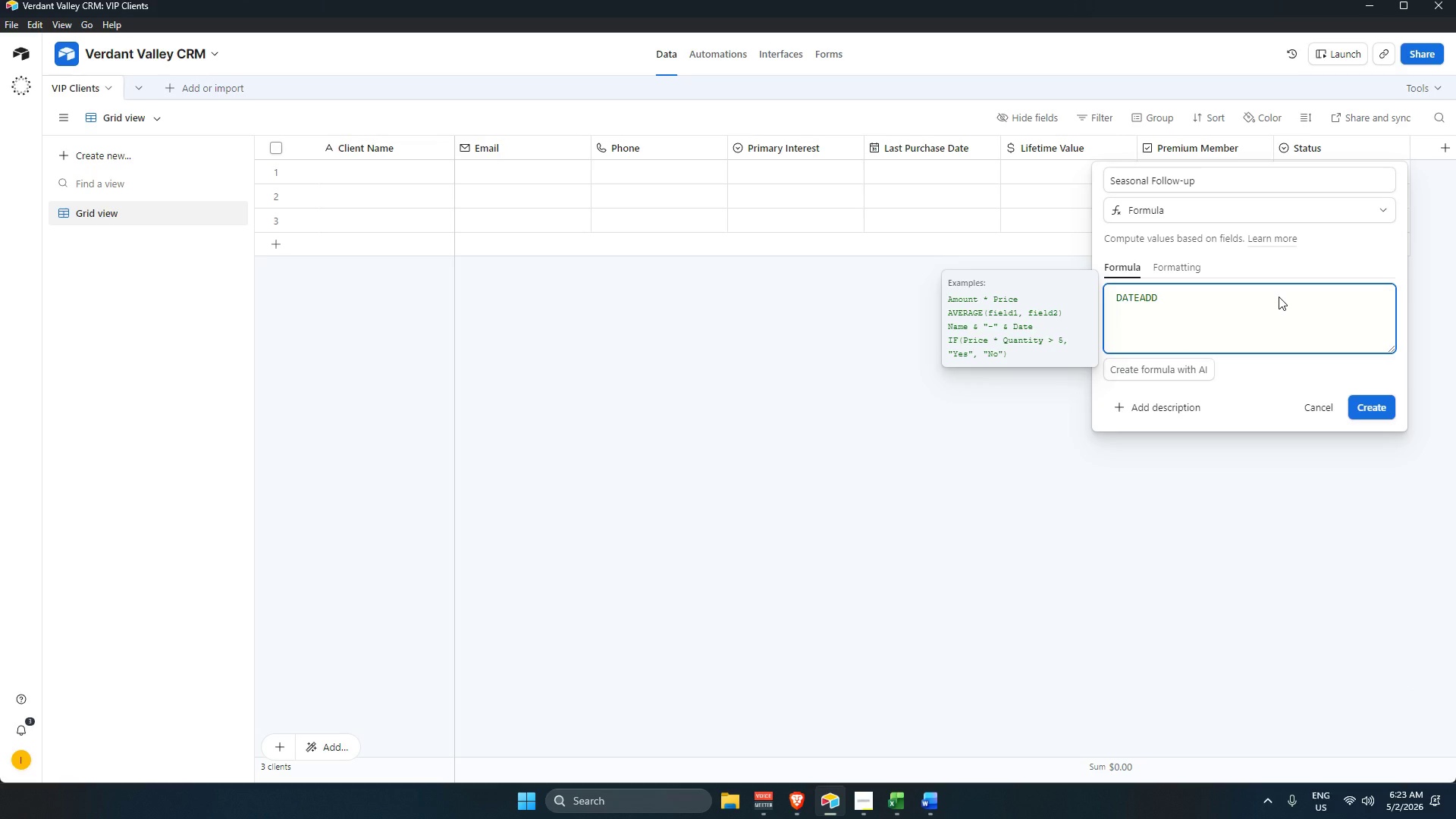 
key(Backspace)
 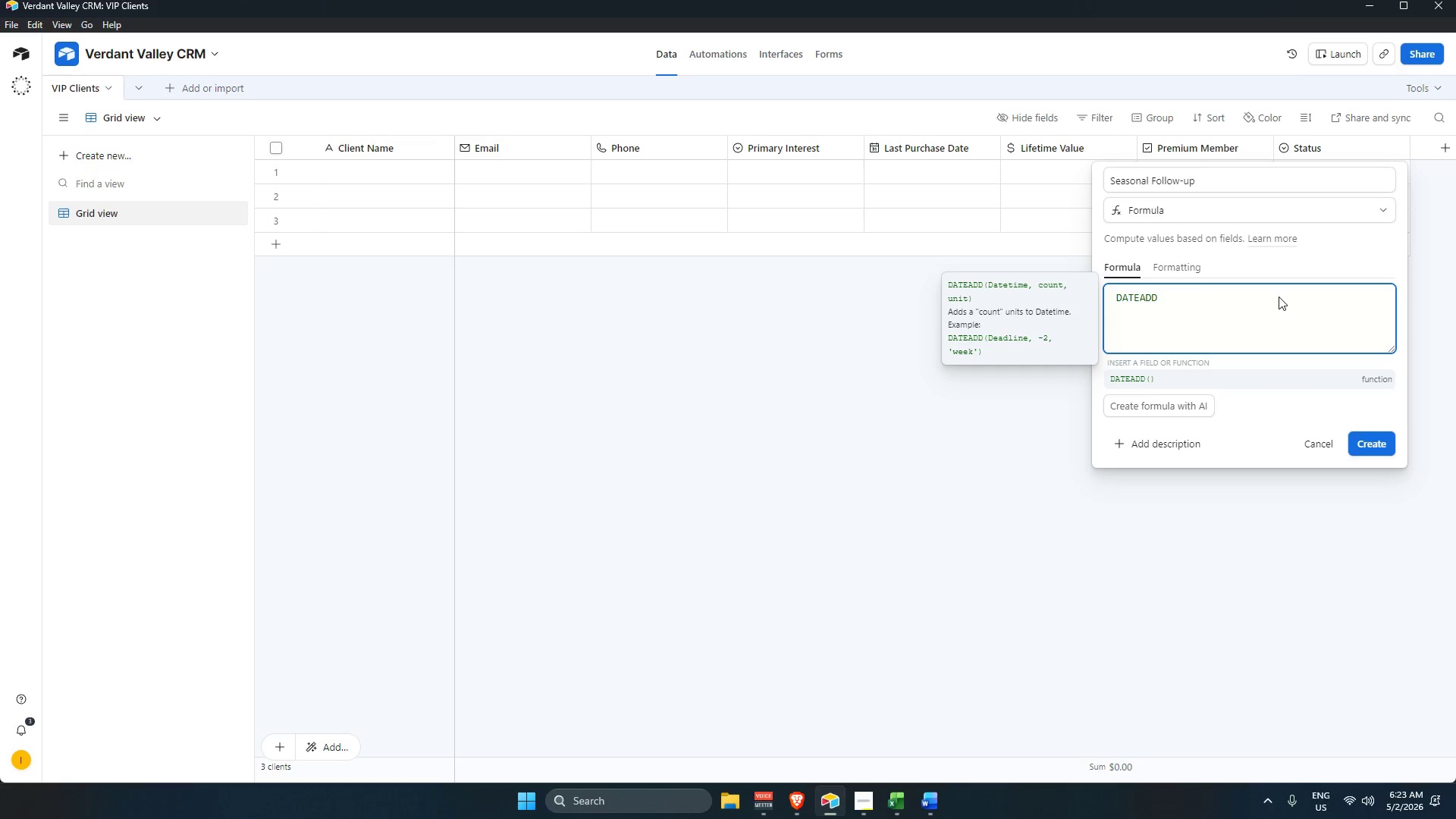 
key(Enter)
 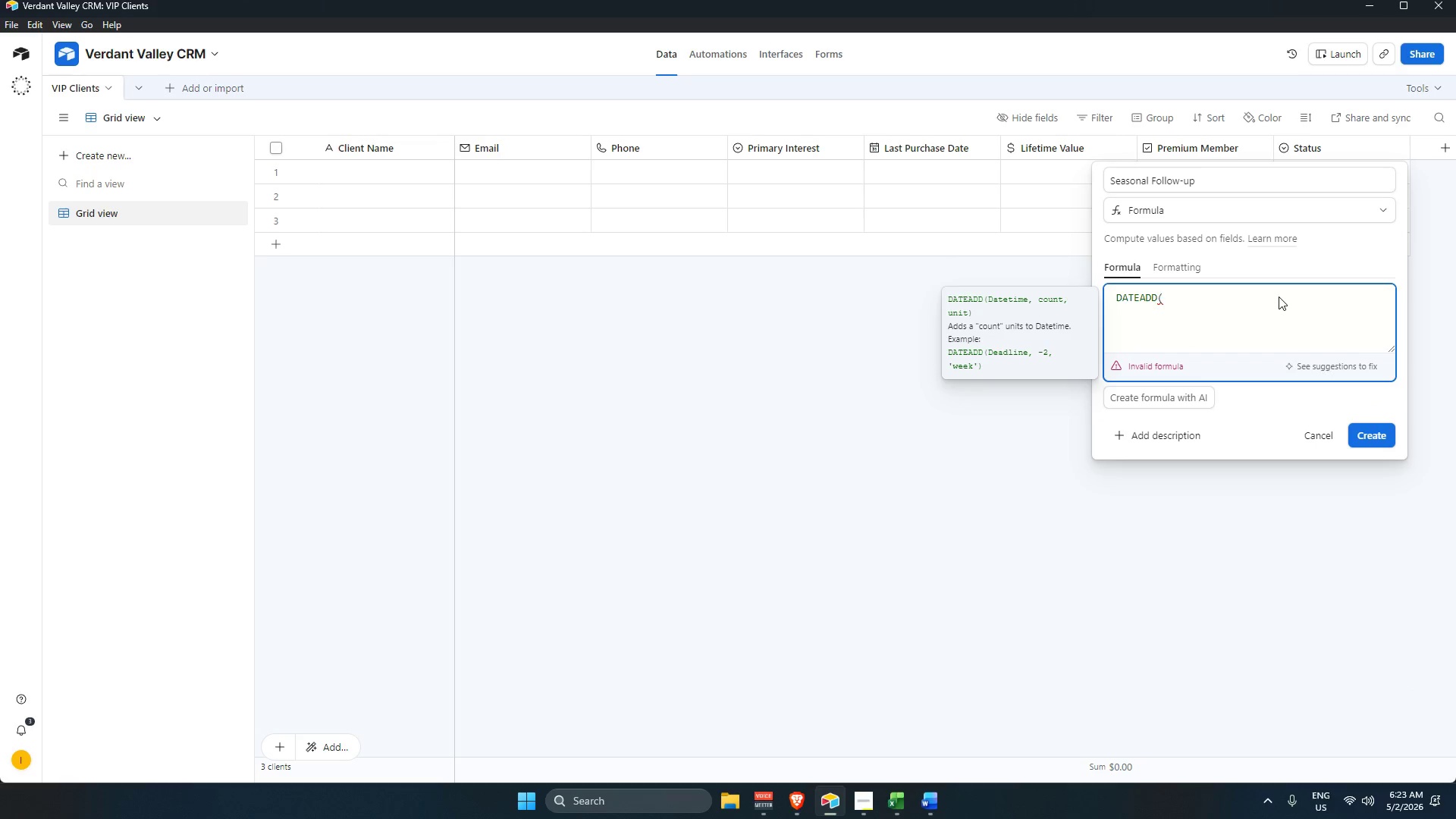 
type({pir)
key(Backspace)
key(Backspace)
type(urch)
 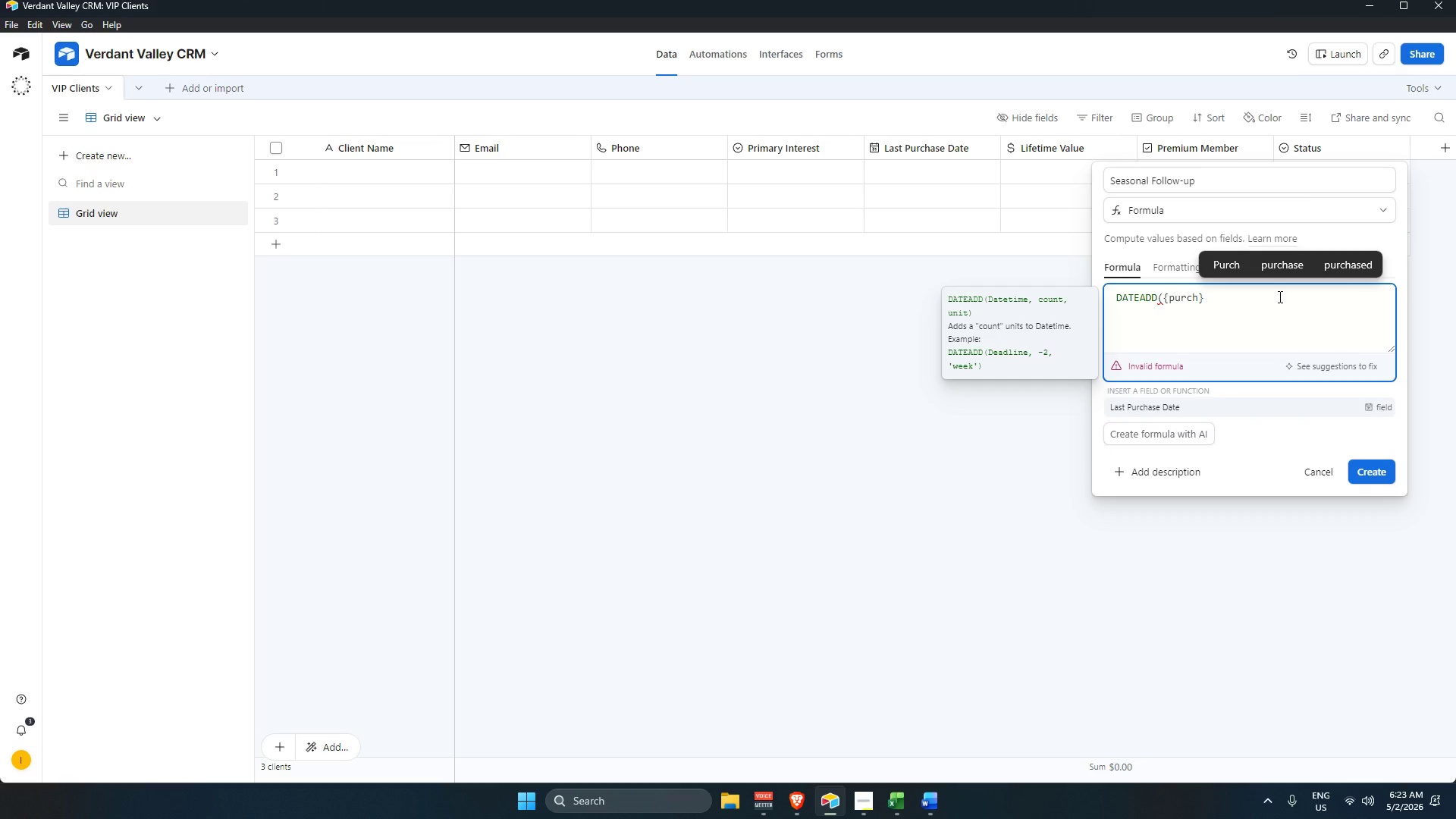 
key(Enter)
 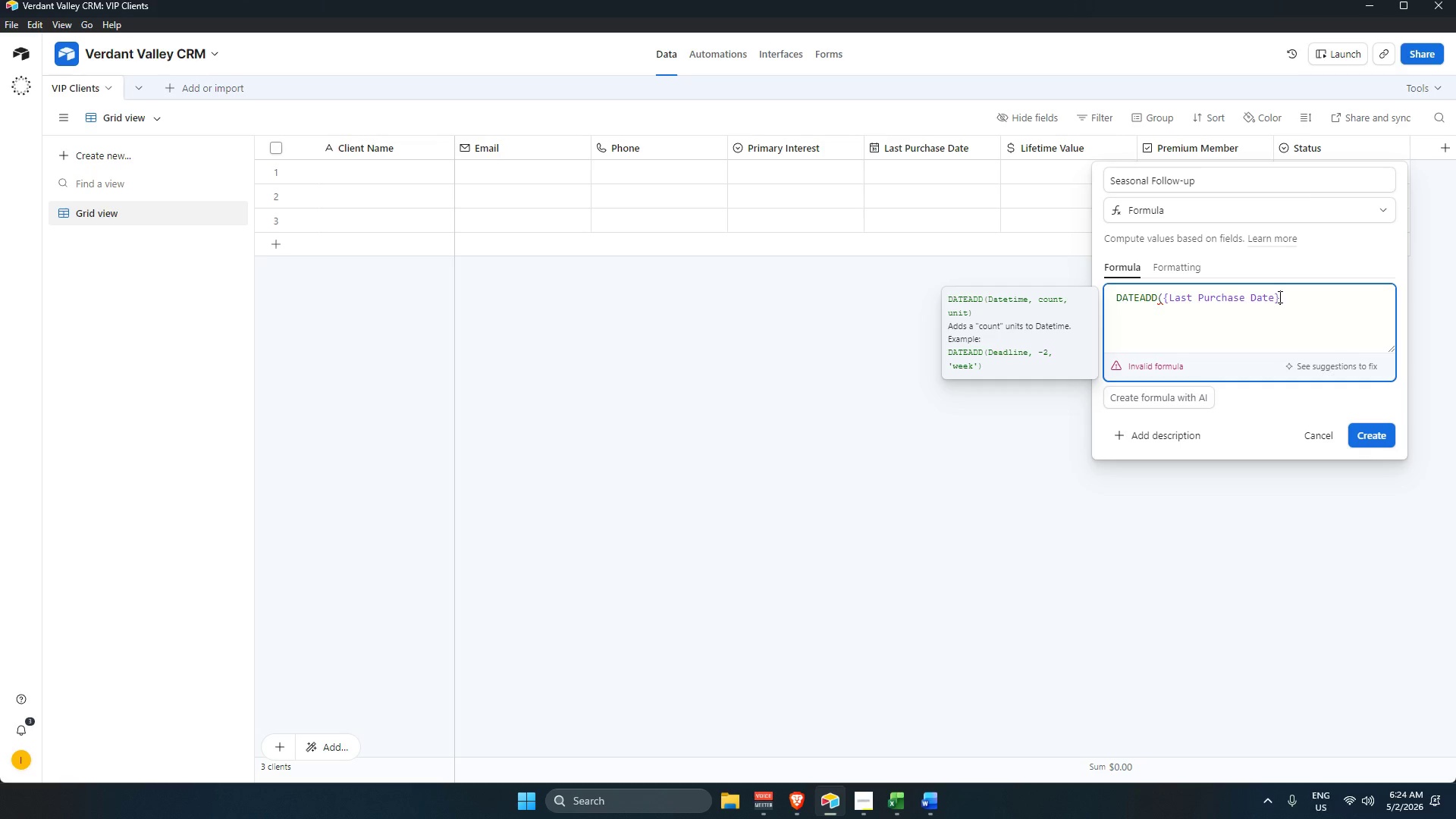 
key(Comma)
 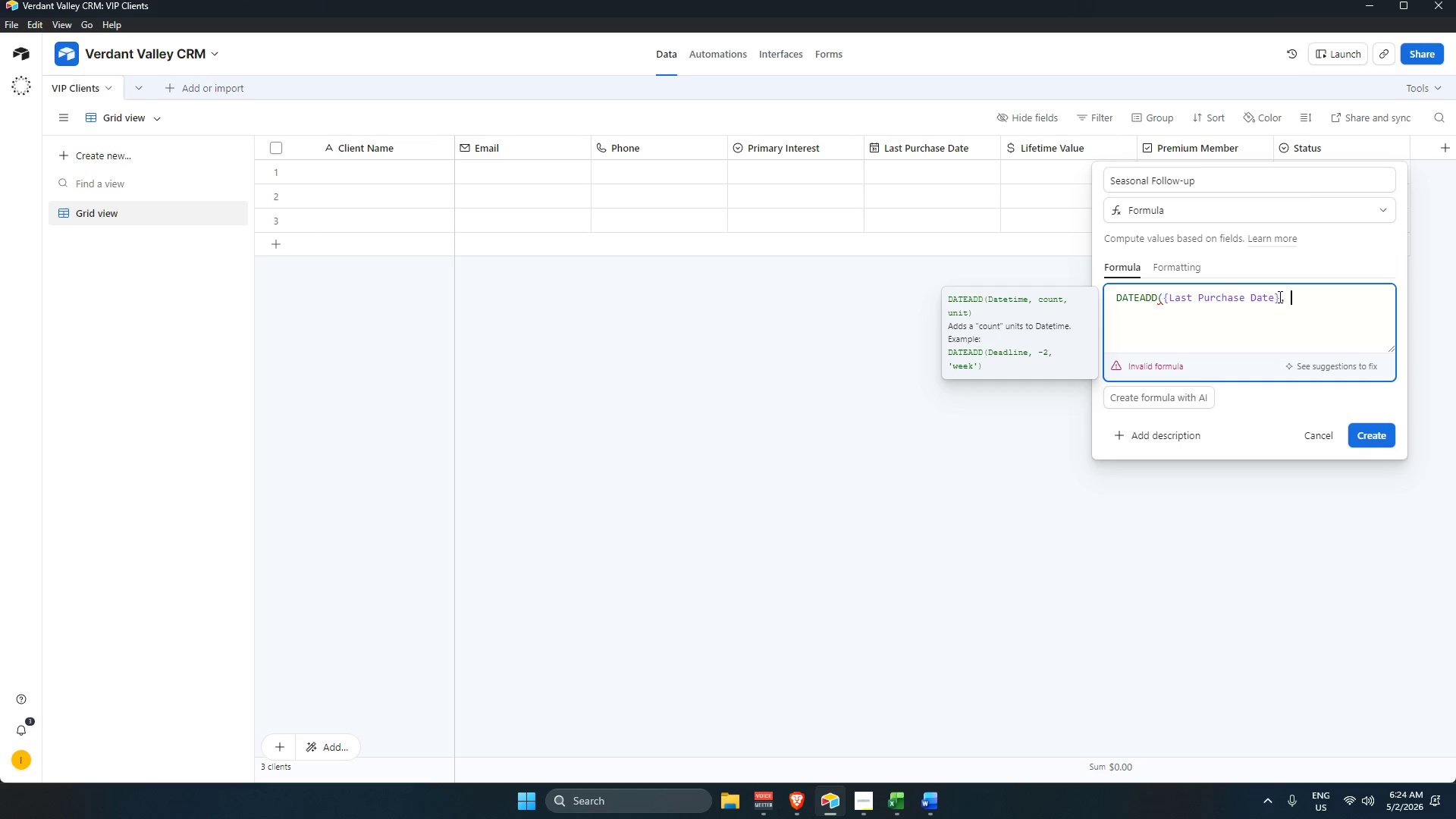 
key(Space)
 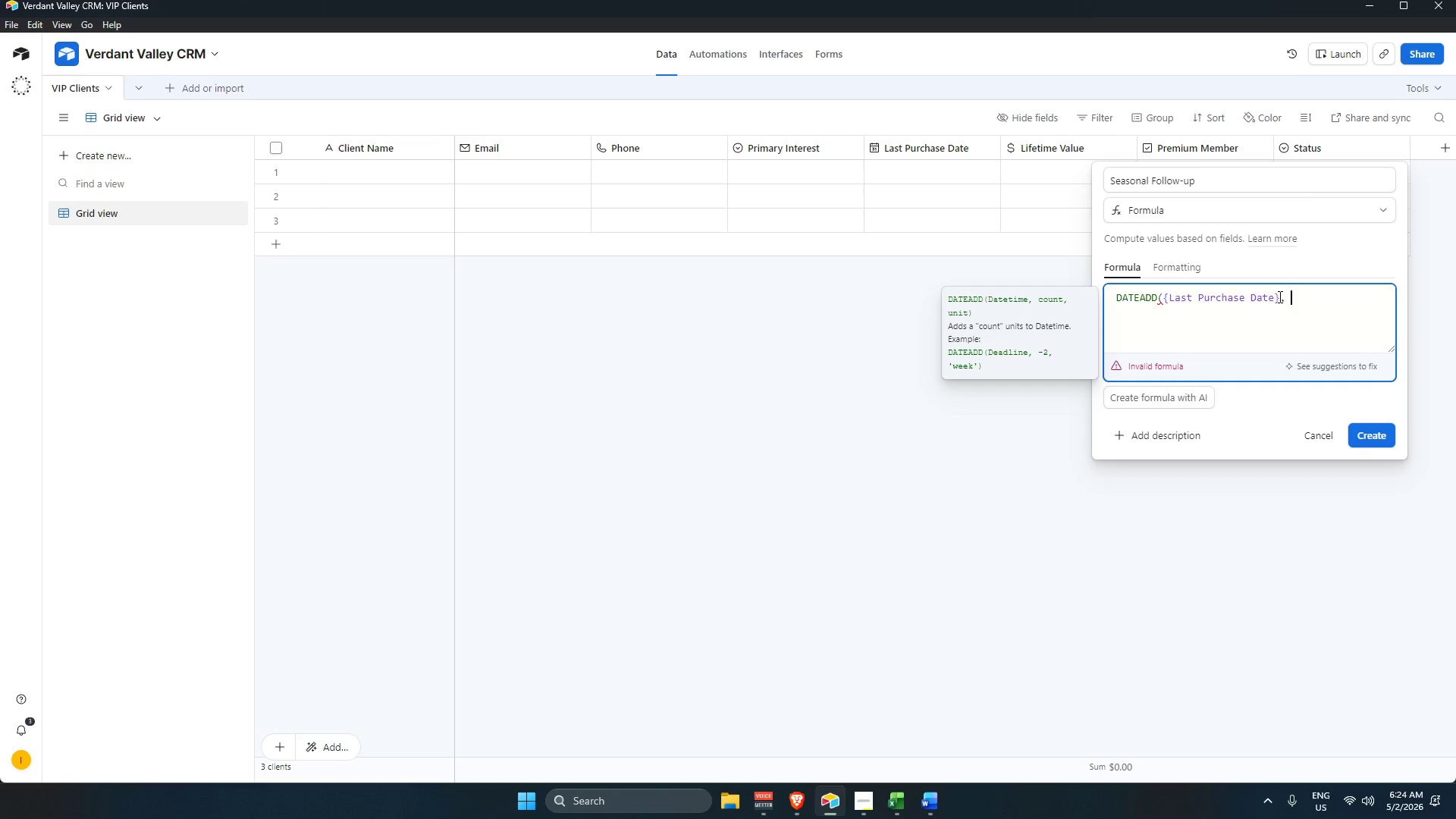 
type(120 )
key(Backspace)
type(, 'days)
 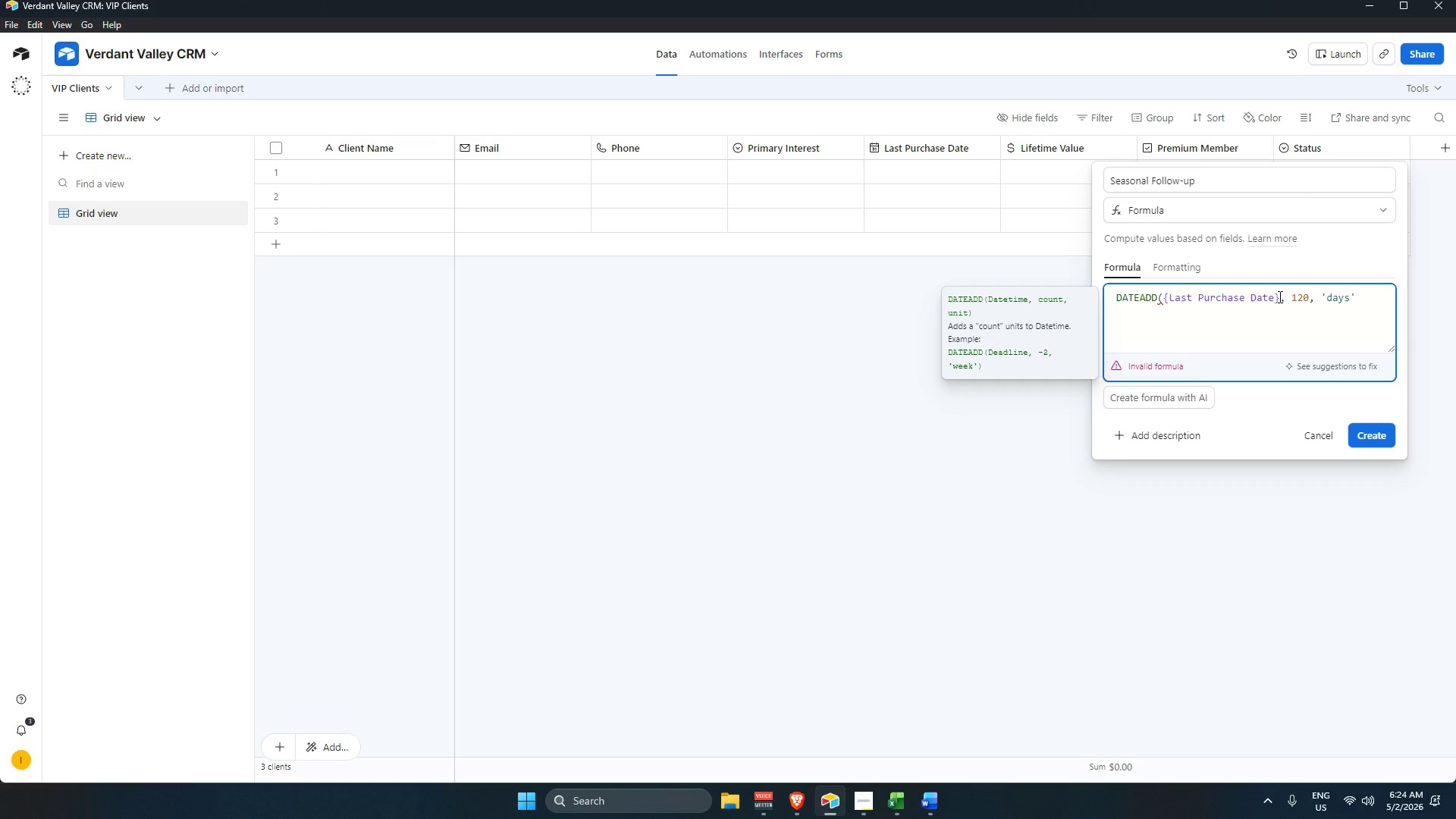 
key(ArrowRight)
 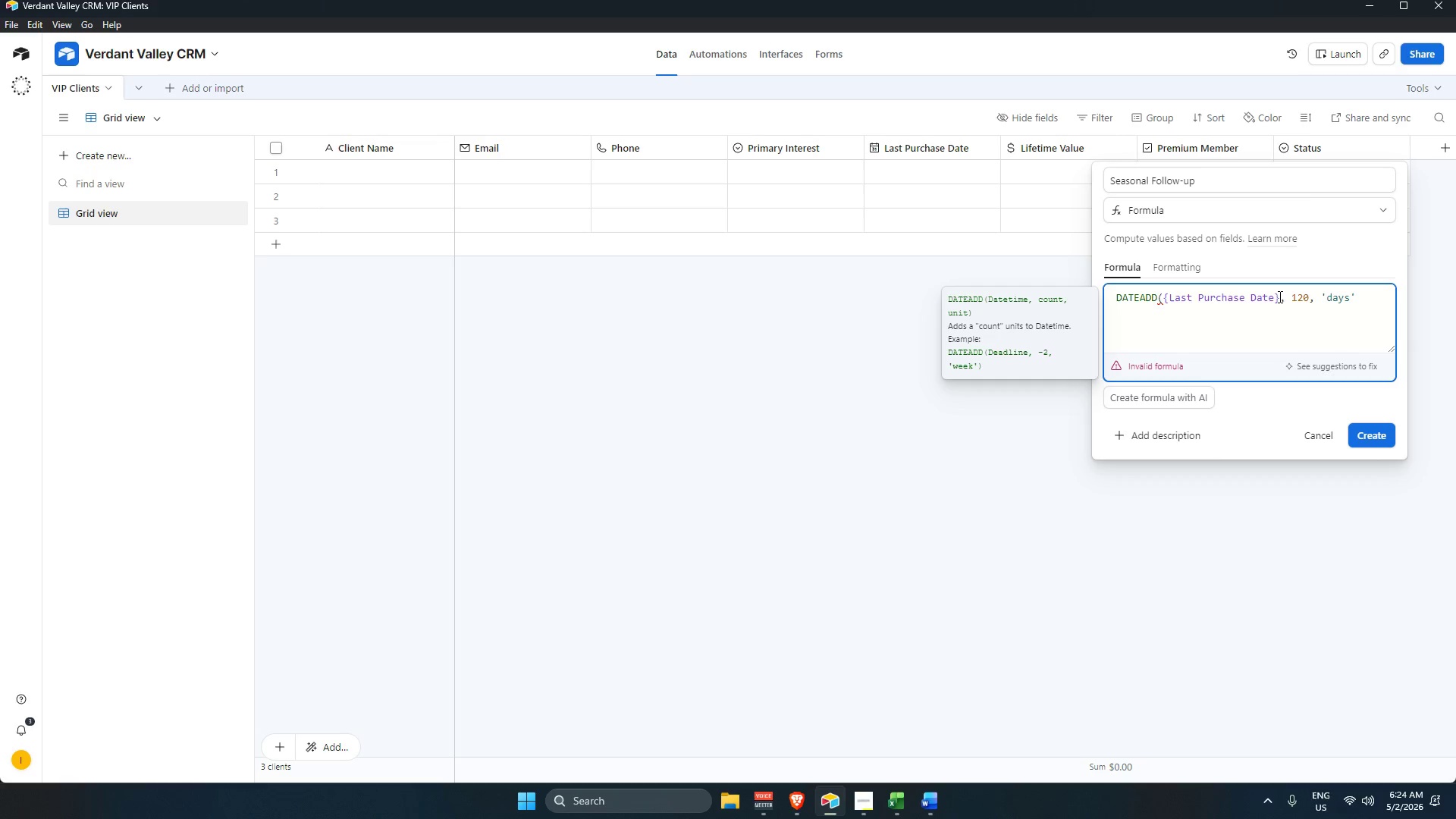 
key(Shift+0)
 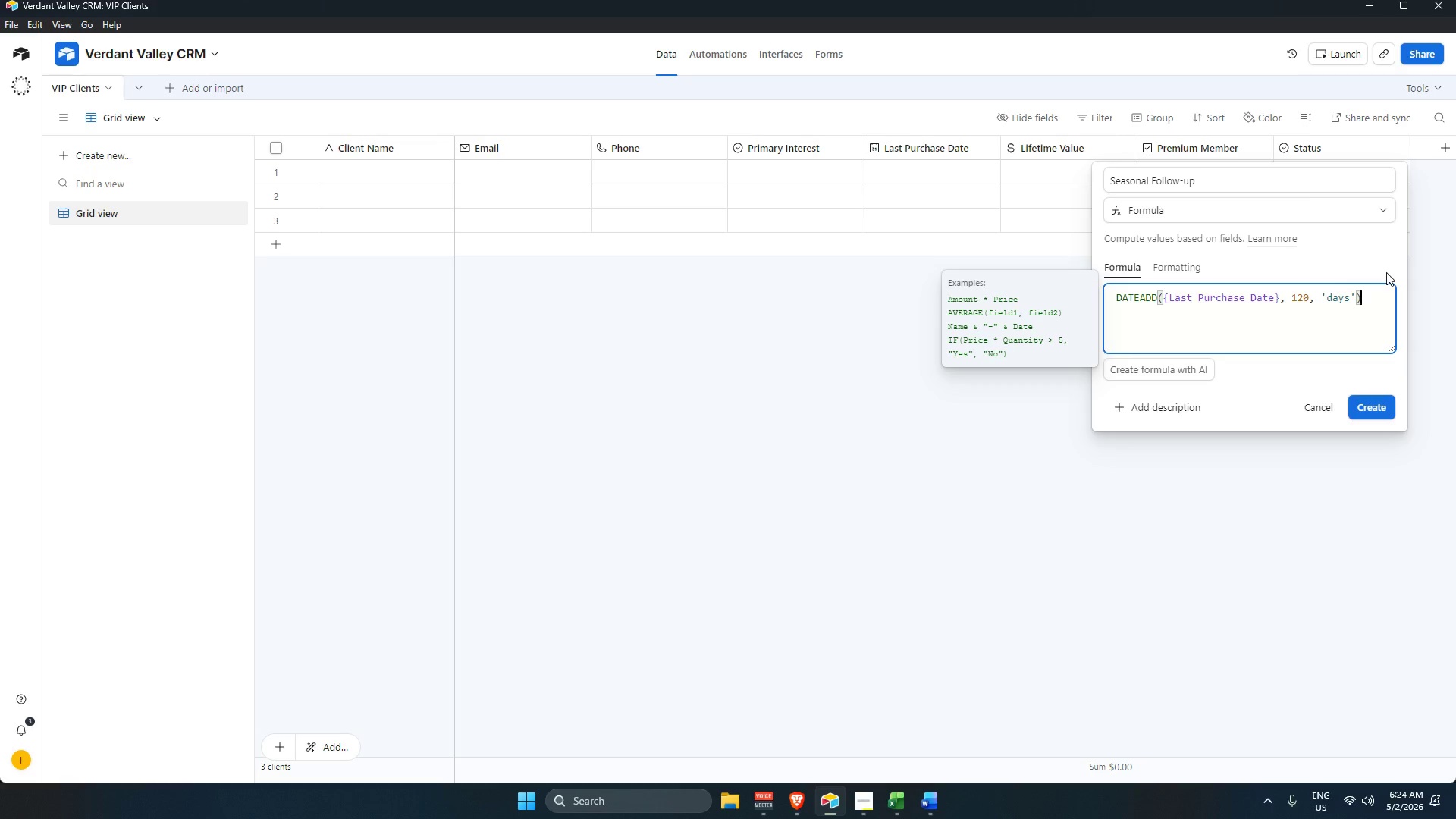 
left_click([1364, 415])
 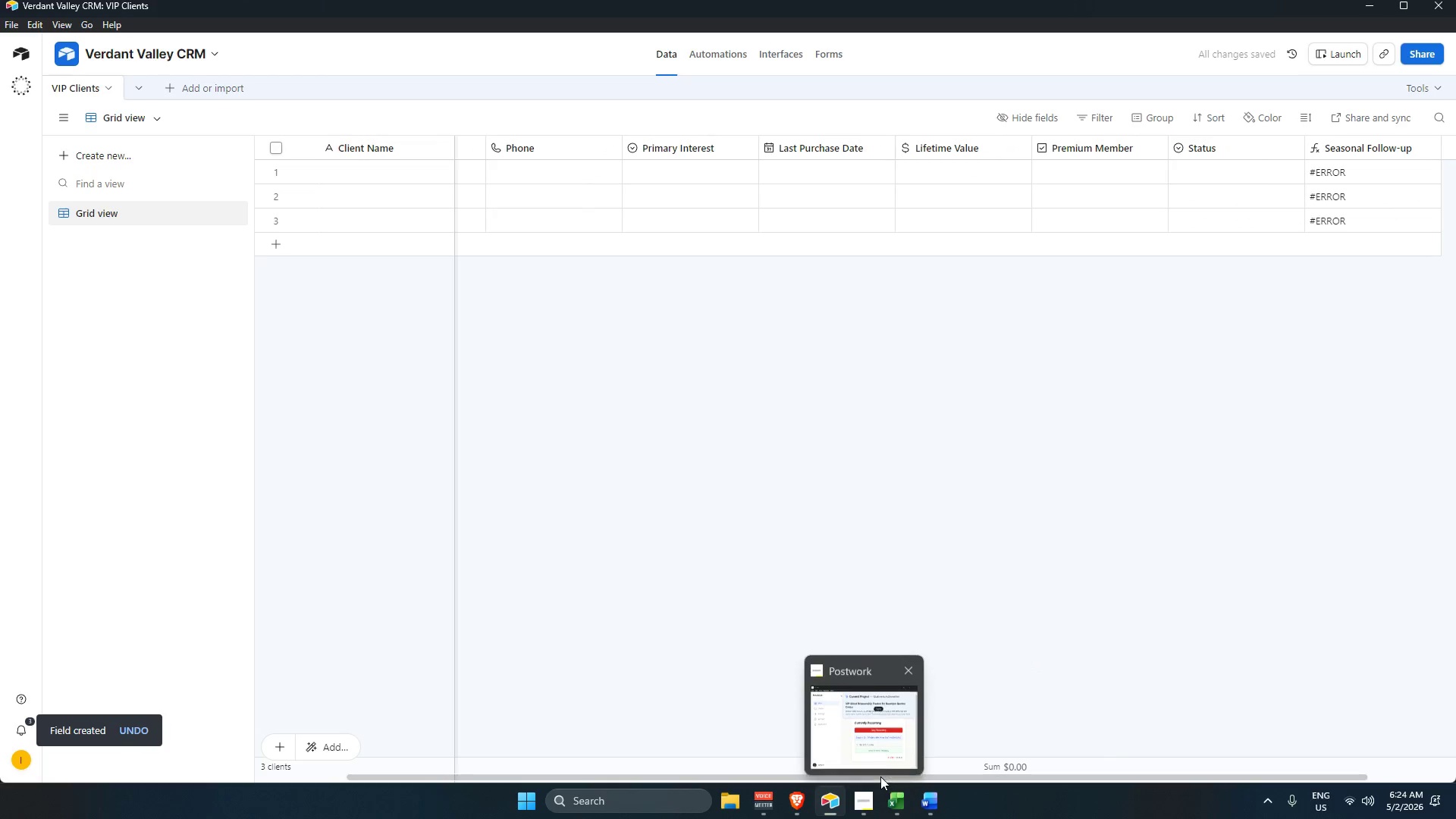 
left_click_drag(start_coordinate=[977, 780], to_coordinate=[1174, 775])
 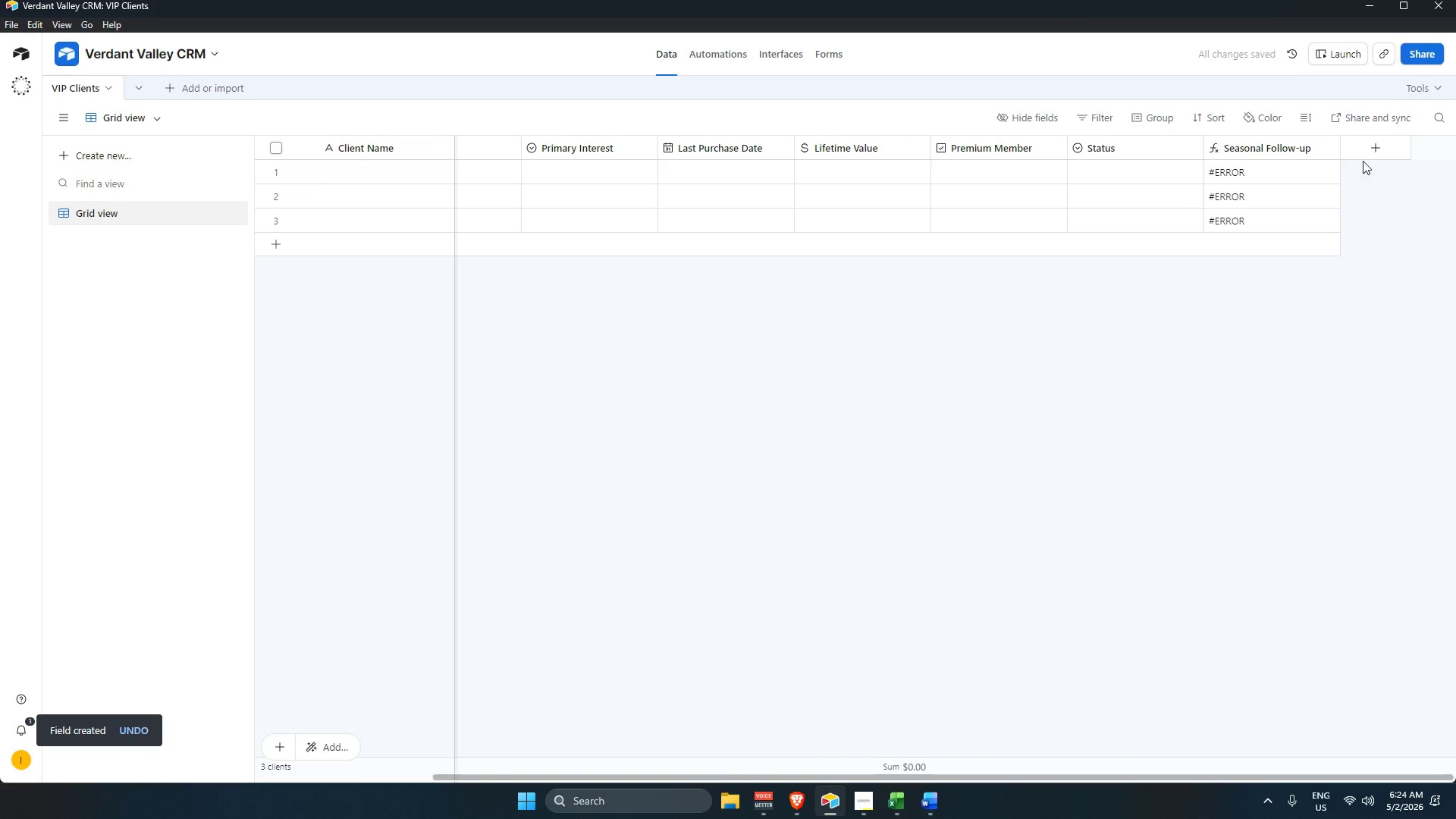 
left_click([1365, 157])
 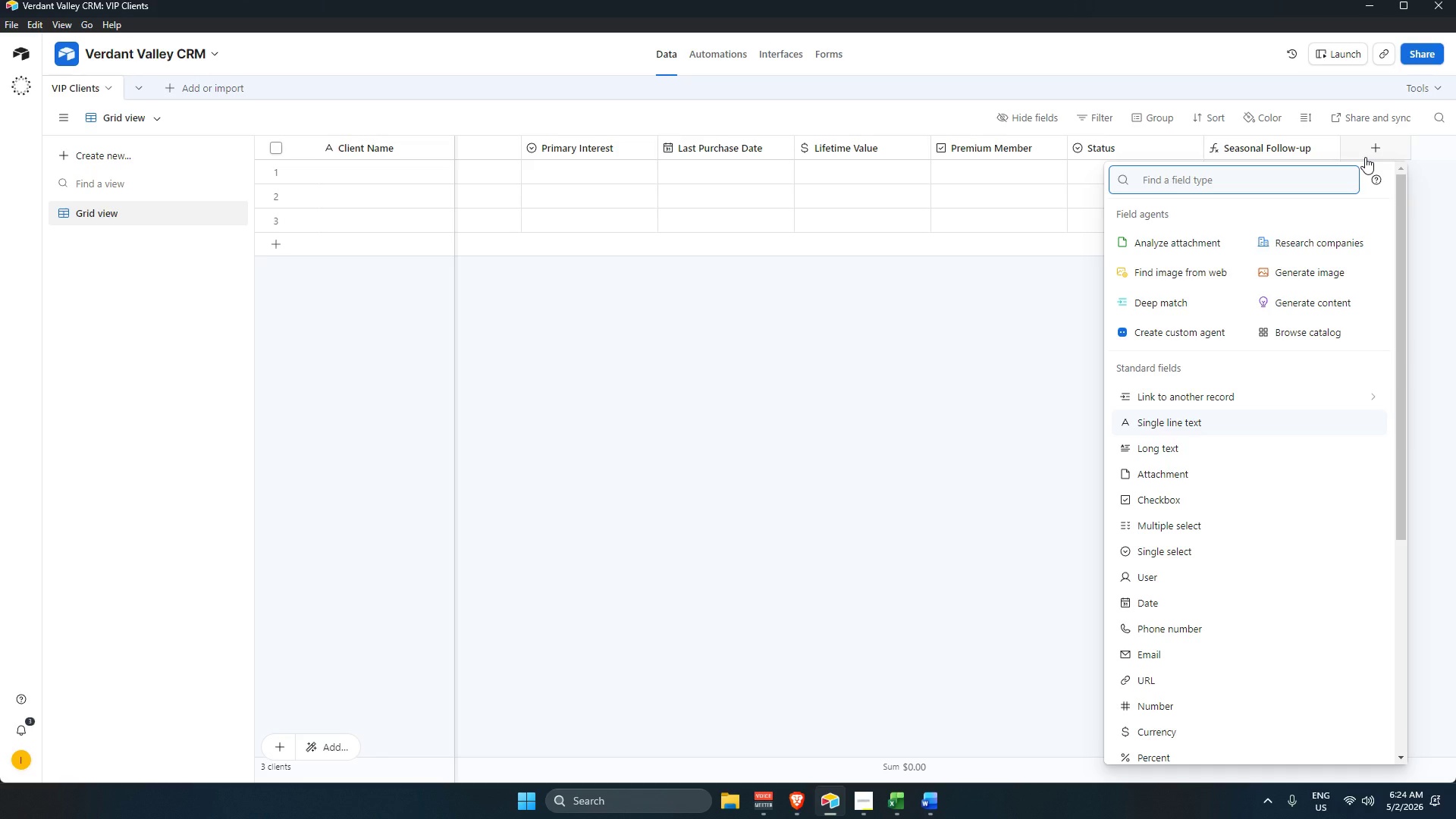 
wait(16.42)
 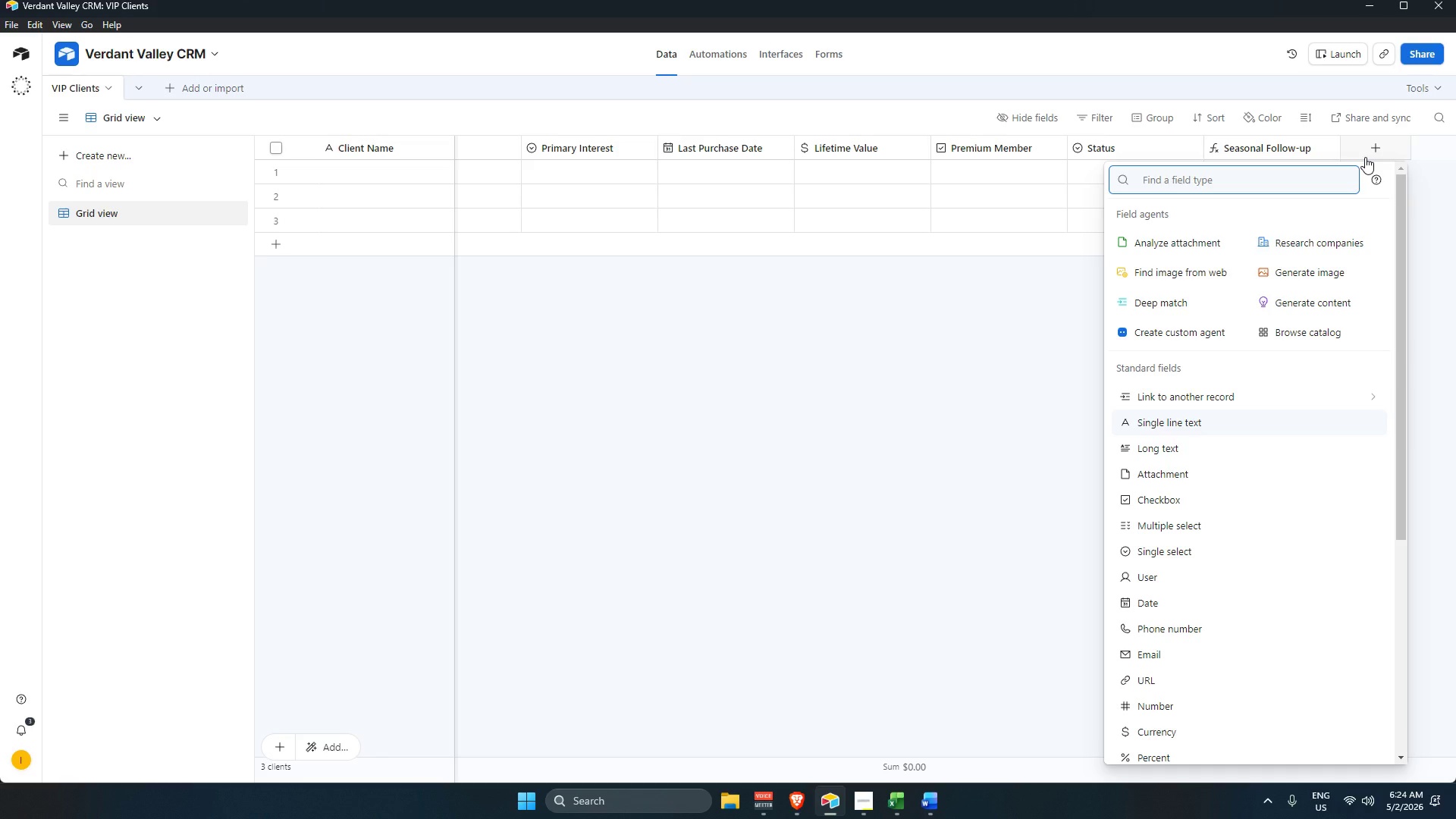 
left_click_drag(start_coordinate=[1006, 778], to_coordinate=[1023, 805])
 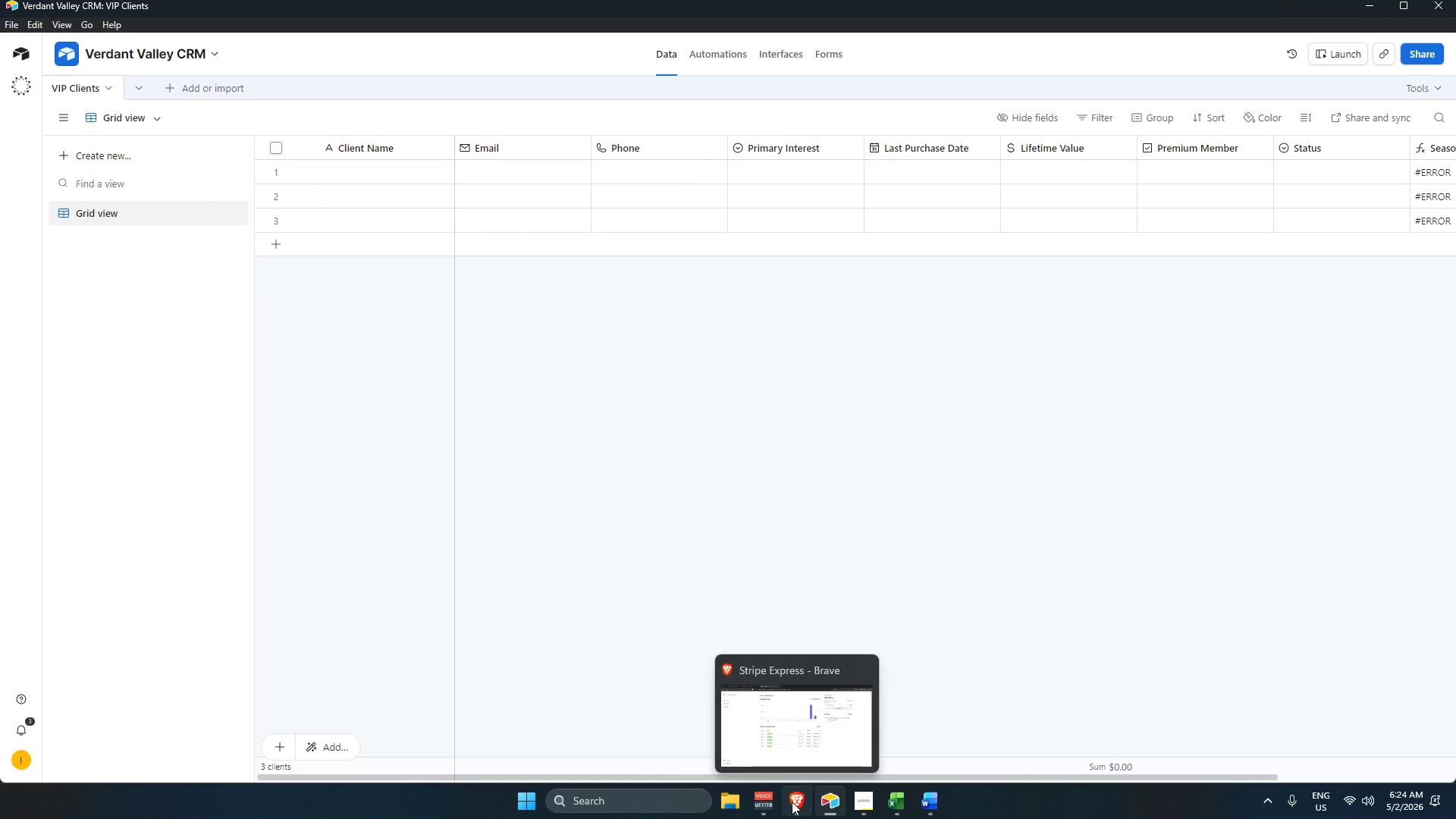 
wait(22.72)
 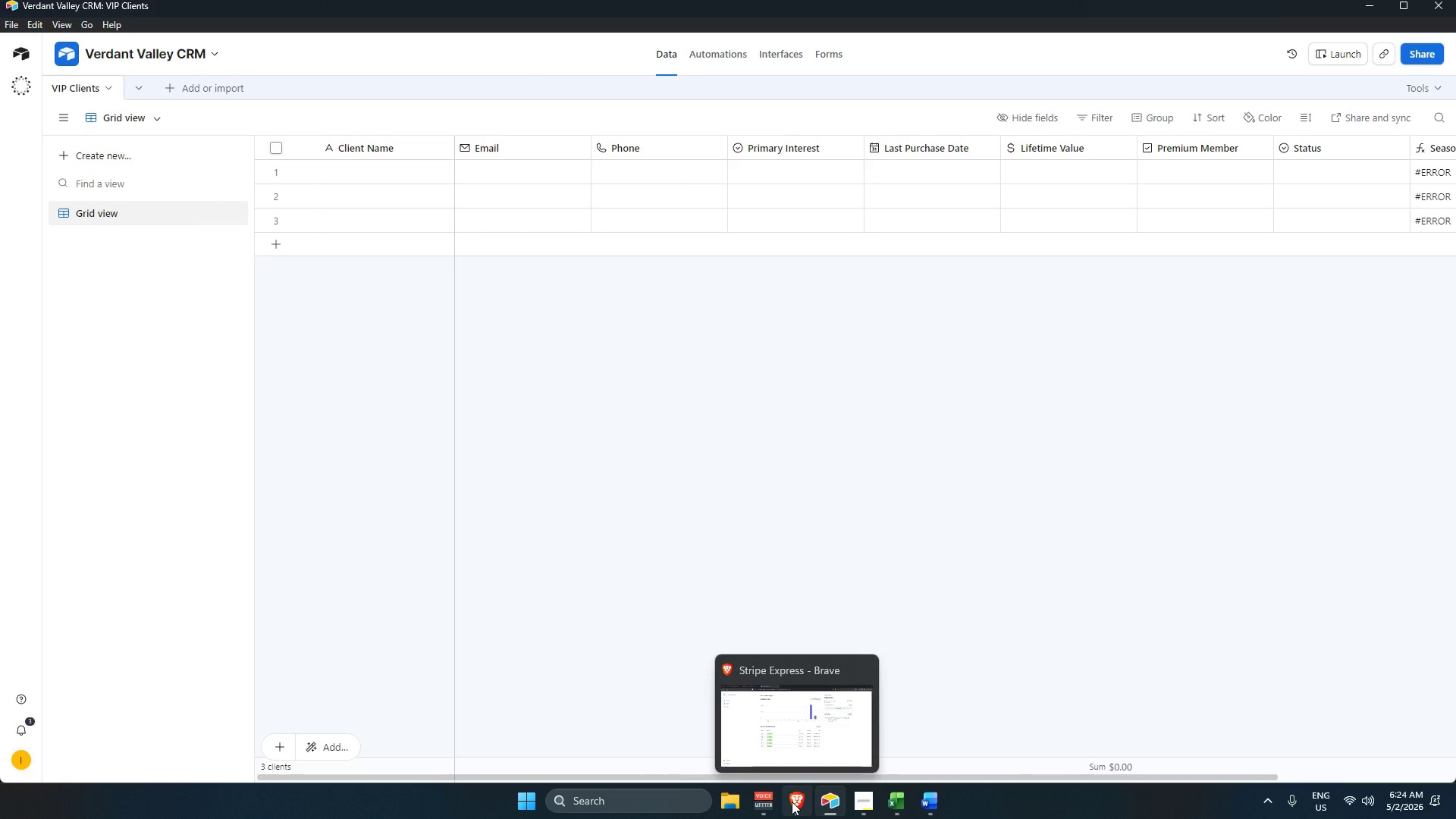 
left_click([901, 796])
 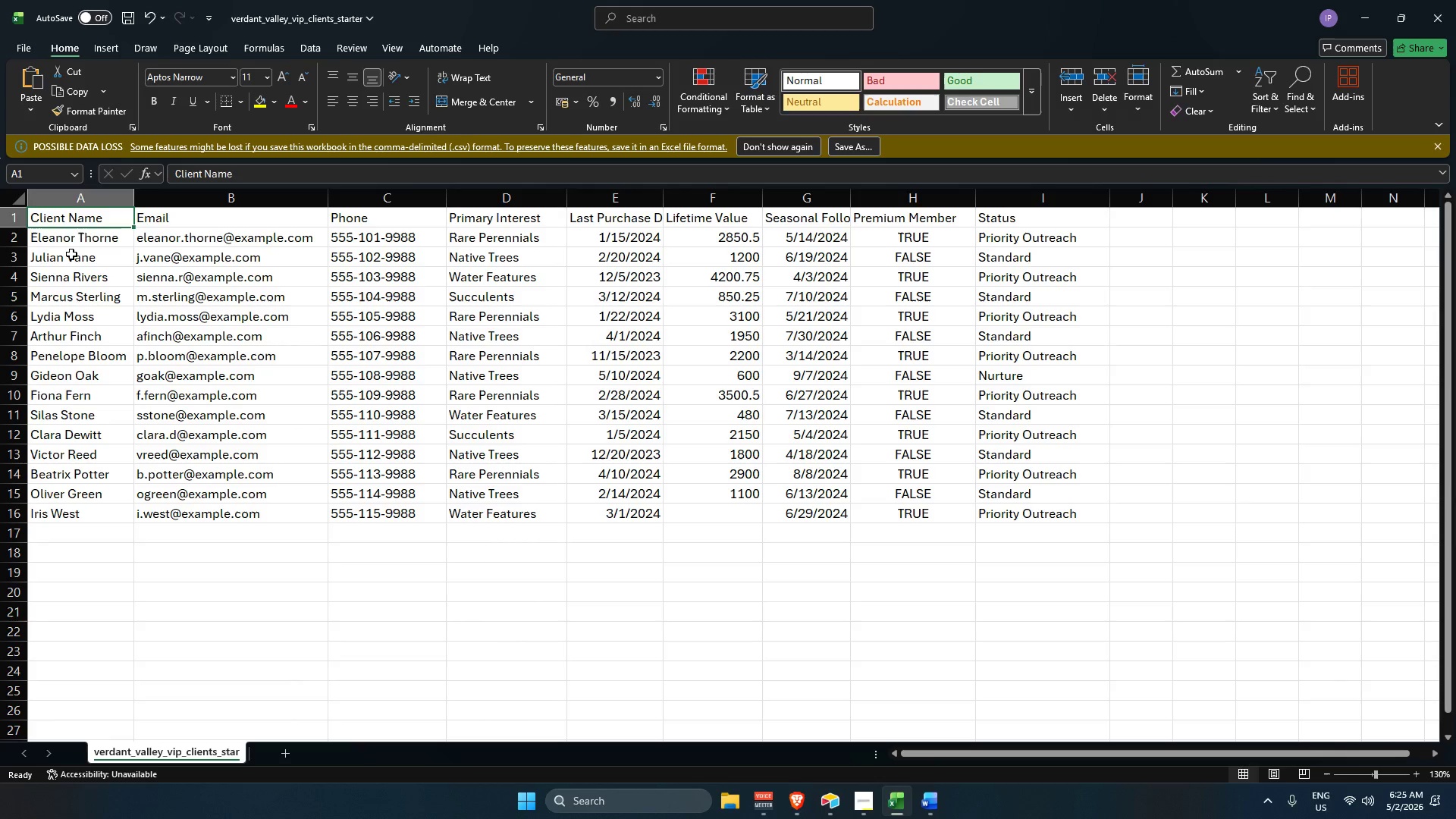 
left_click_drag(start_coordinate=[76, 239], to_coordinate=[122, 520])
 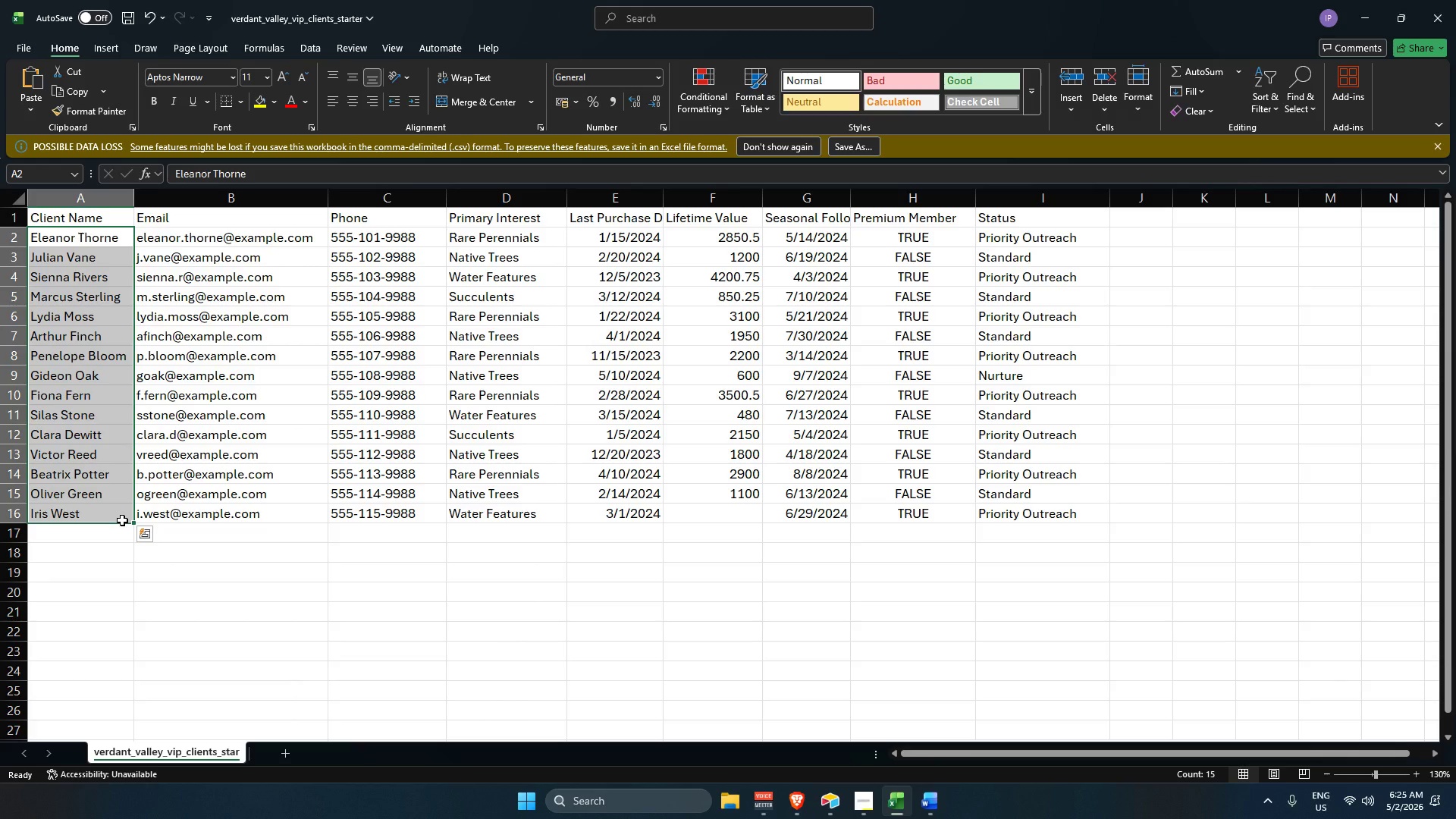 
key(Control+C)
 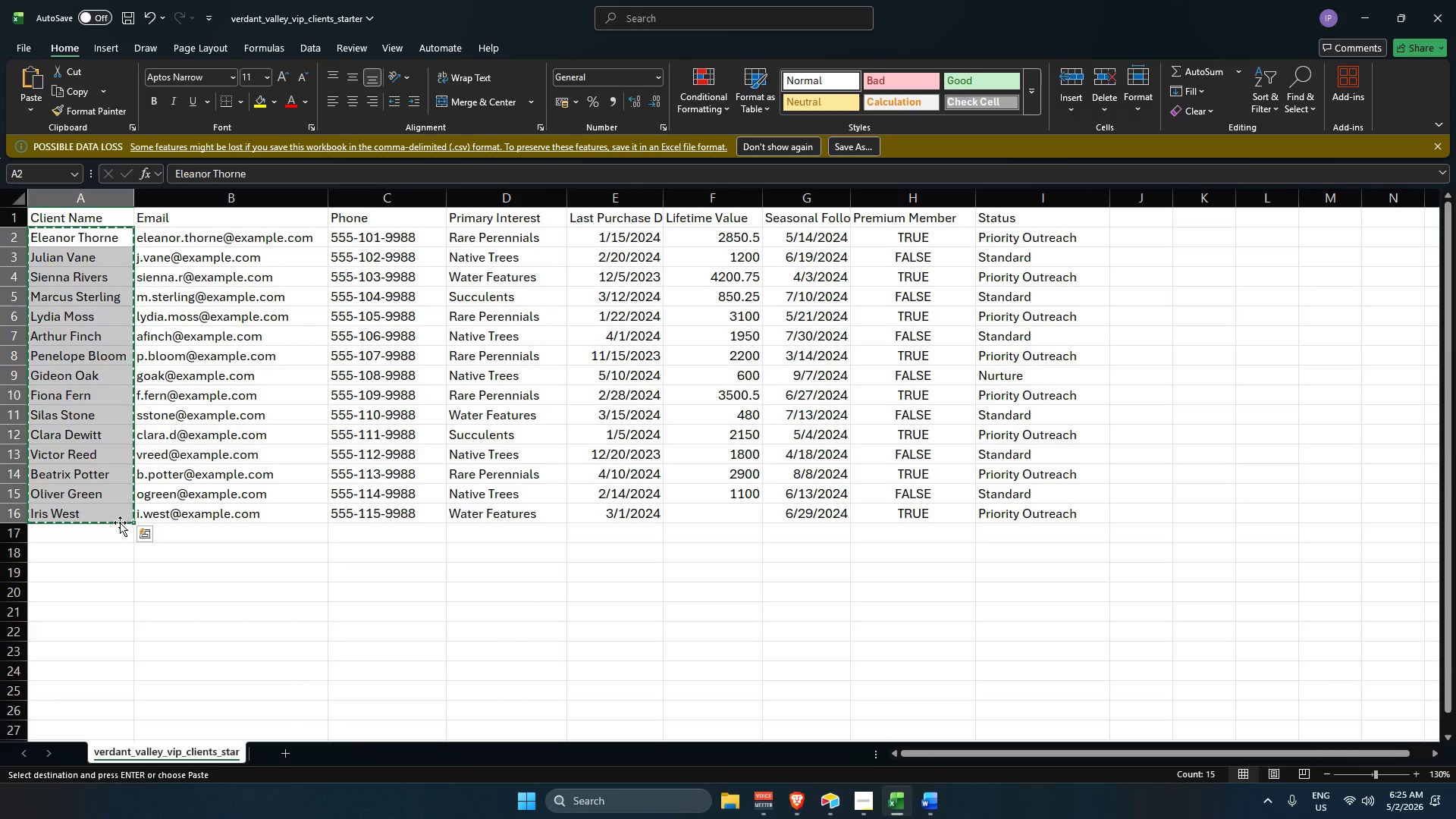 
key(Alt+AltLeft)
 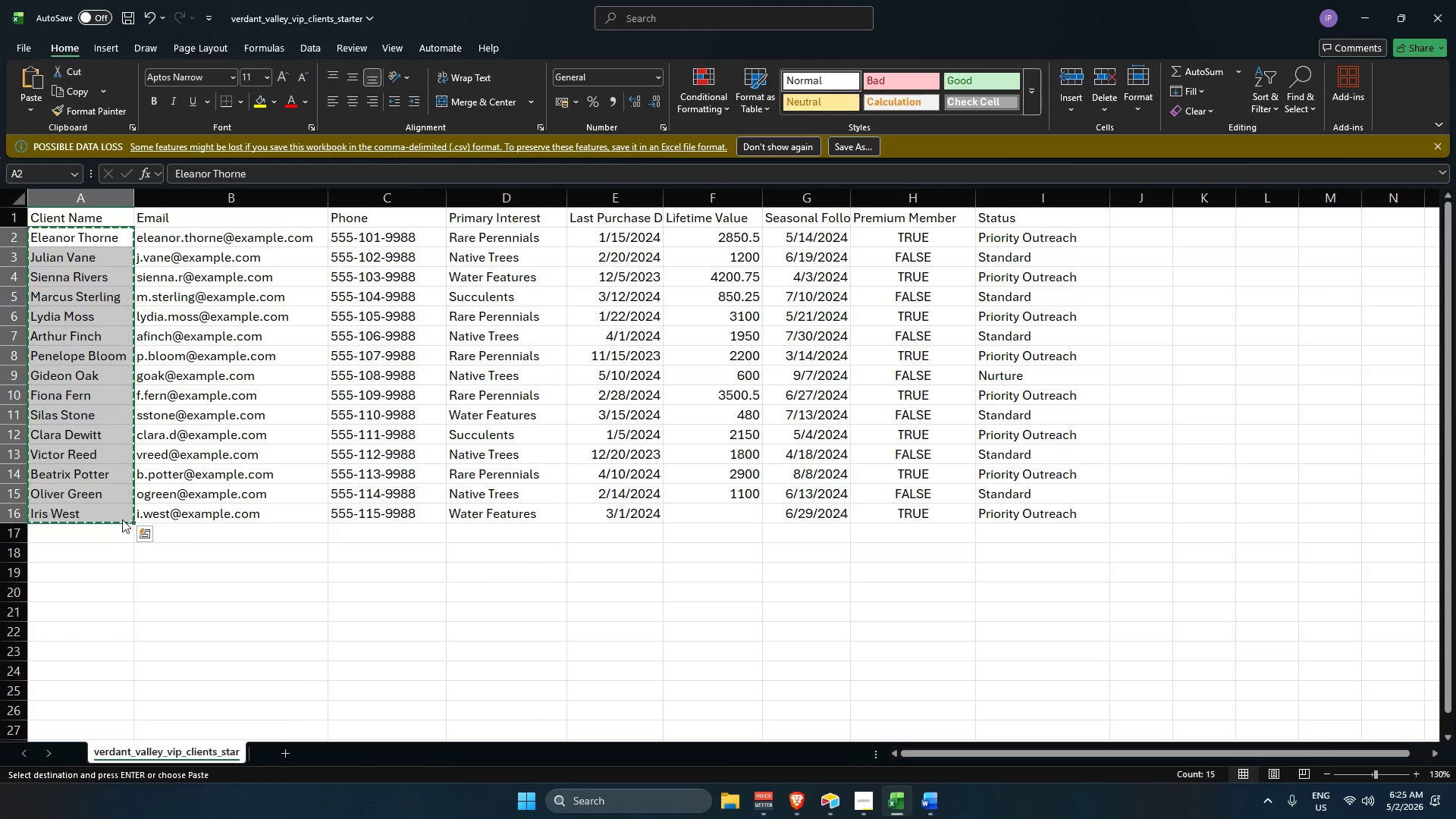 
key(Alt+Tab)
 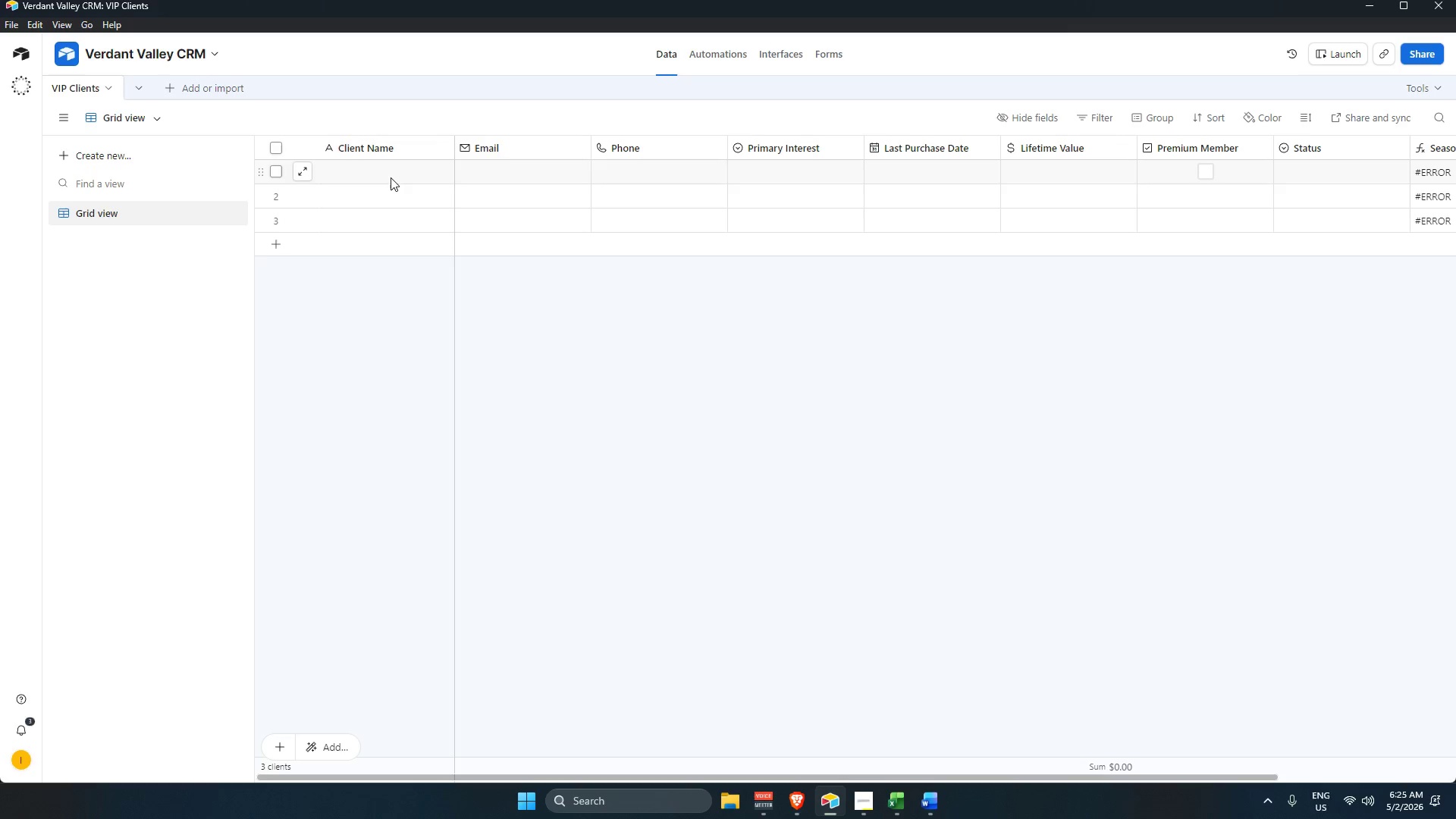 
key(Control+V)
 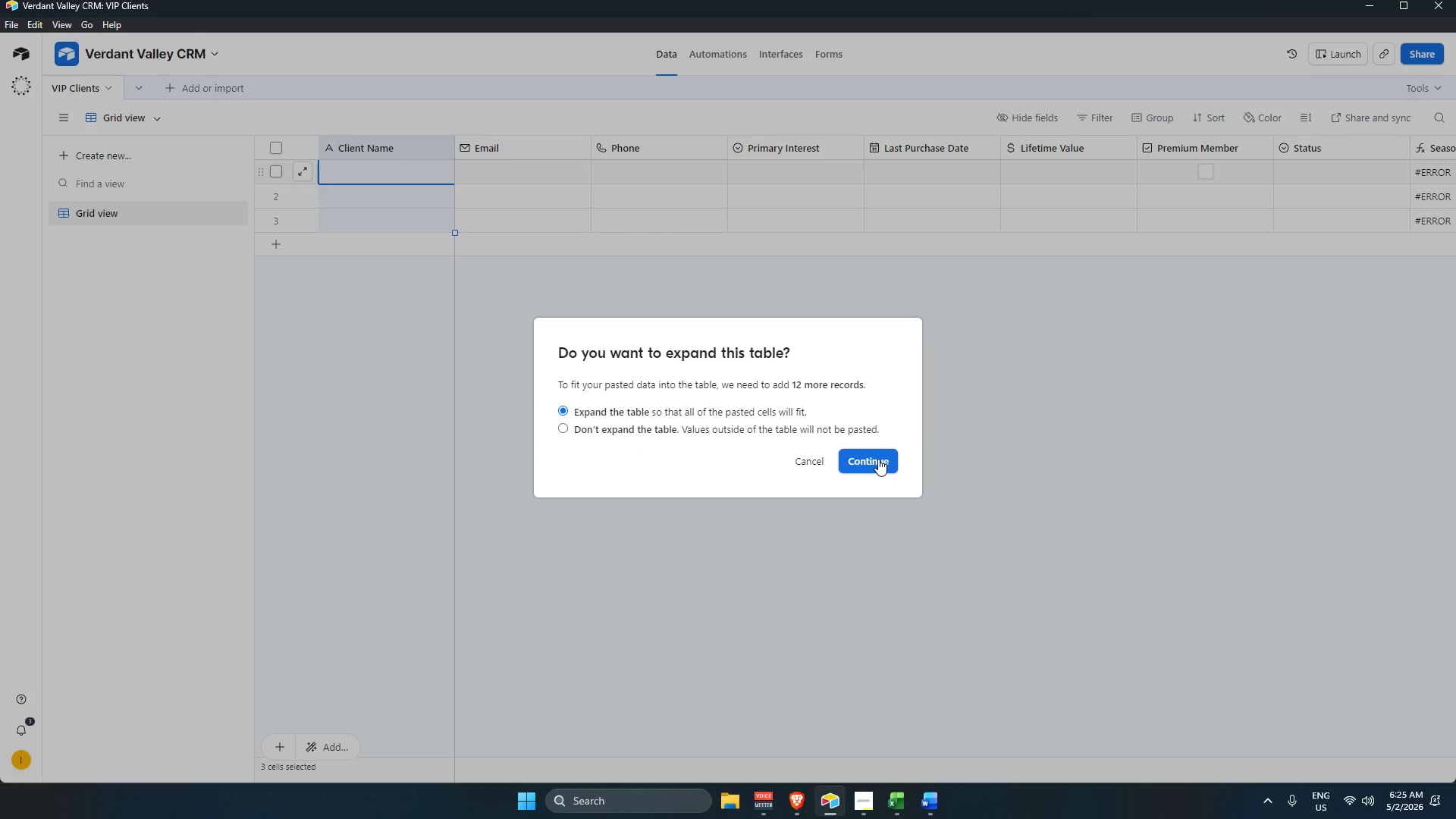 
left_click([877, 463])
 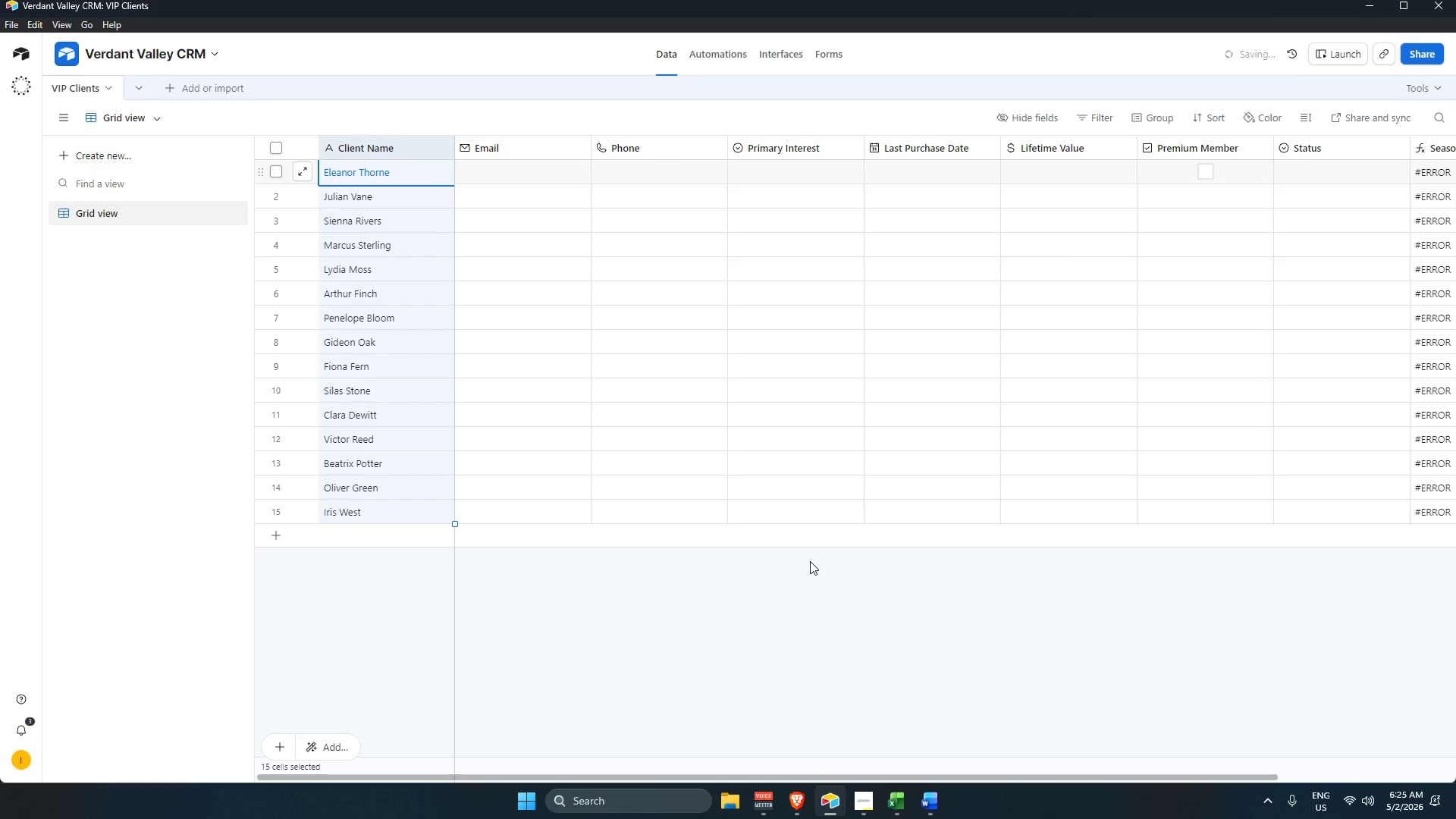 
left_click([813, 620])
 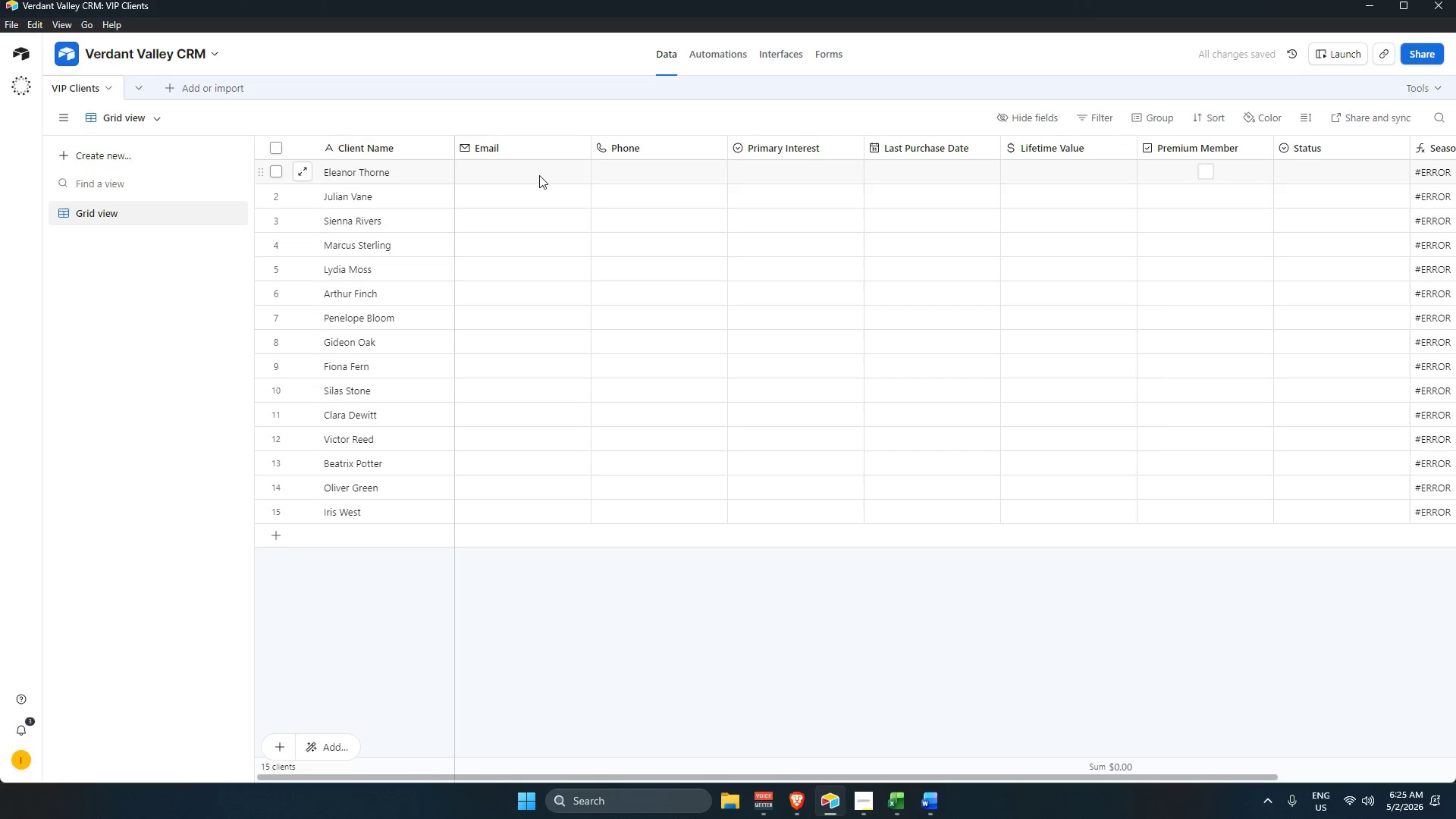 
left_click([539, 174])
 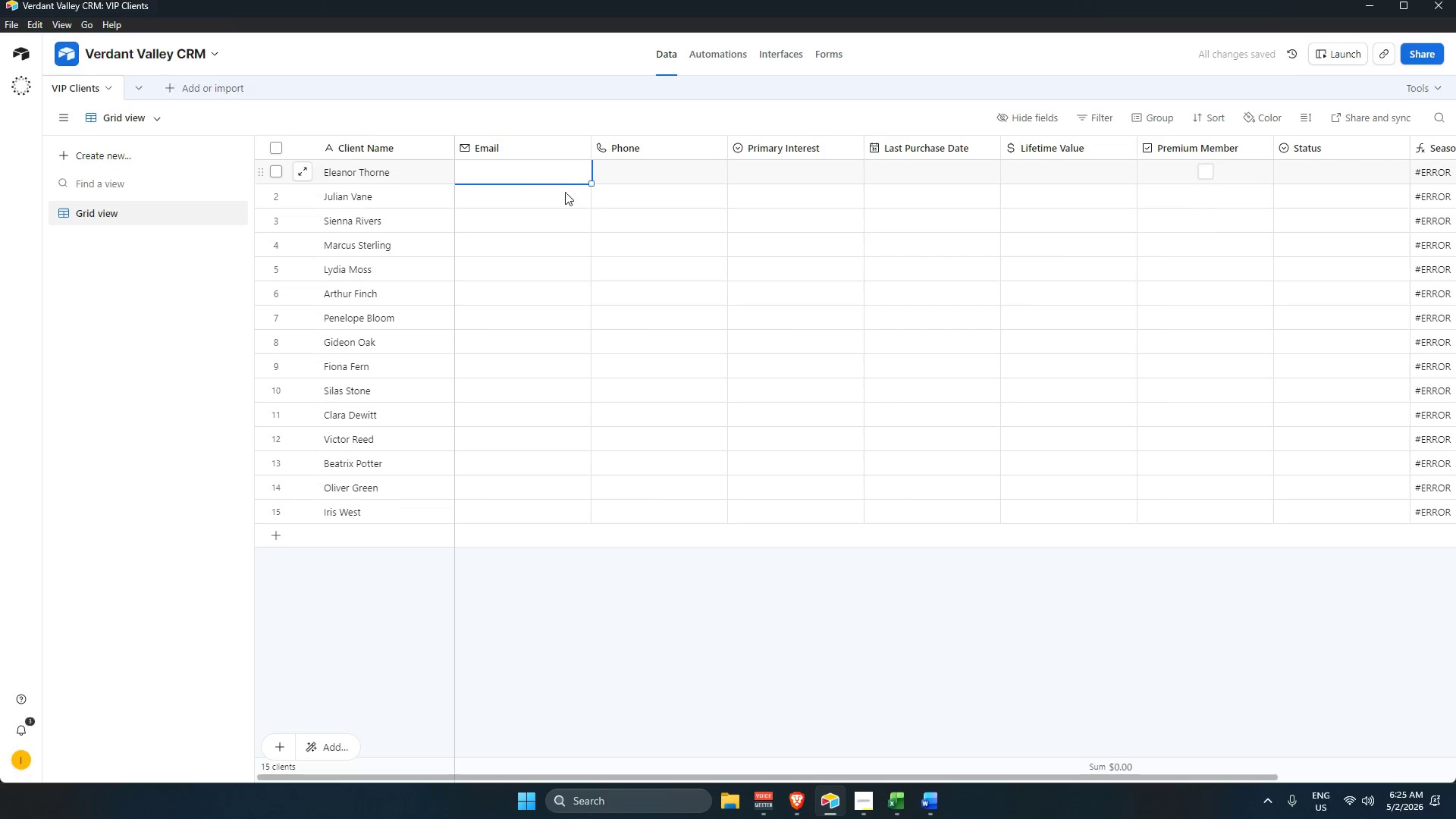 
key(Alt+AltLeft)
 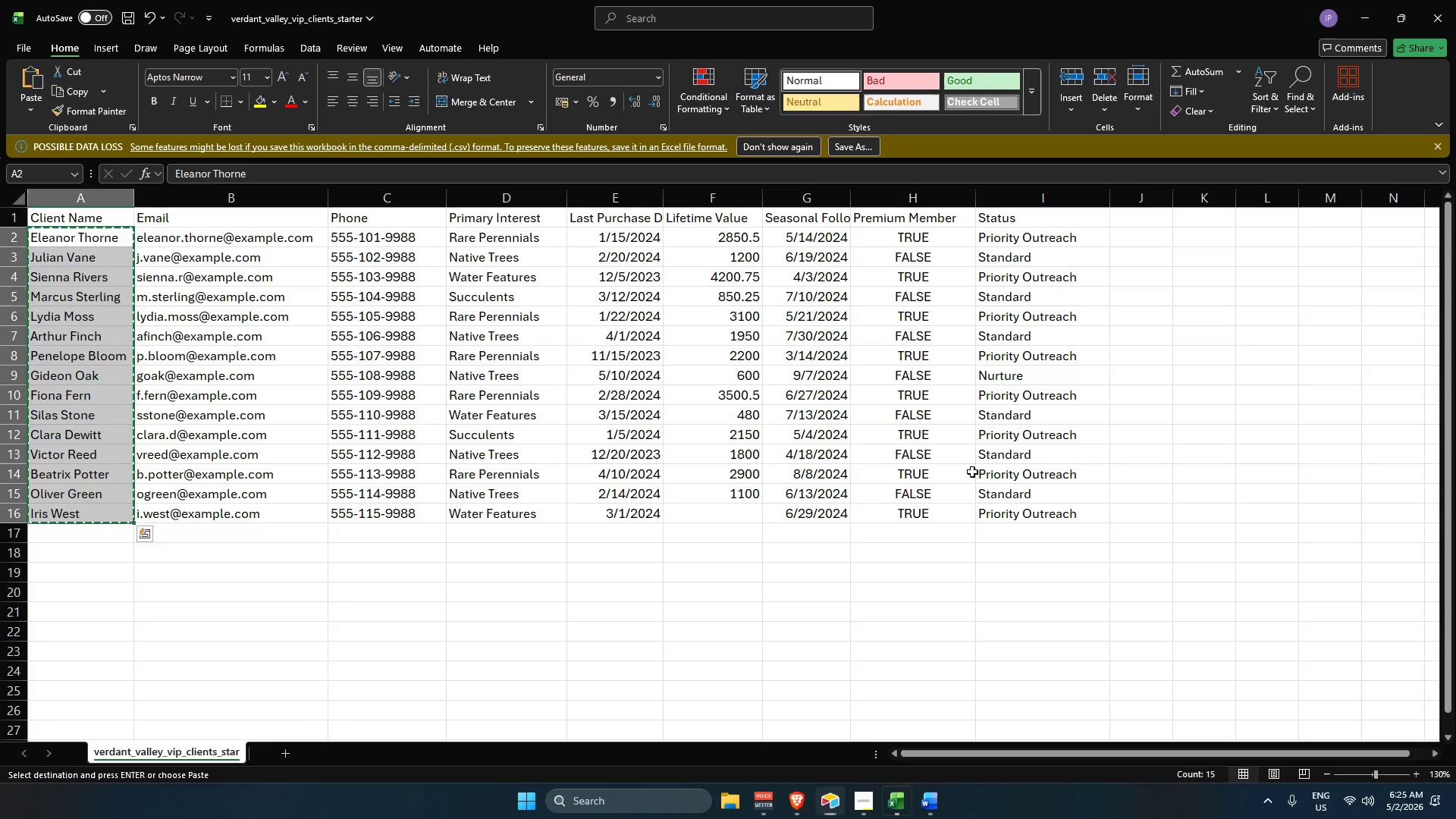 
key(Alt+Tab)
 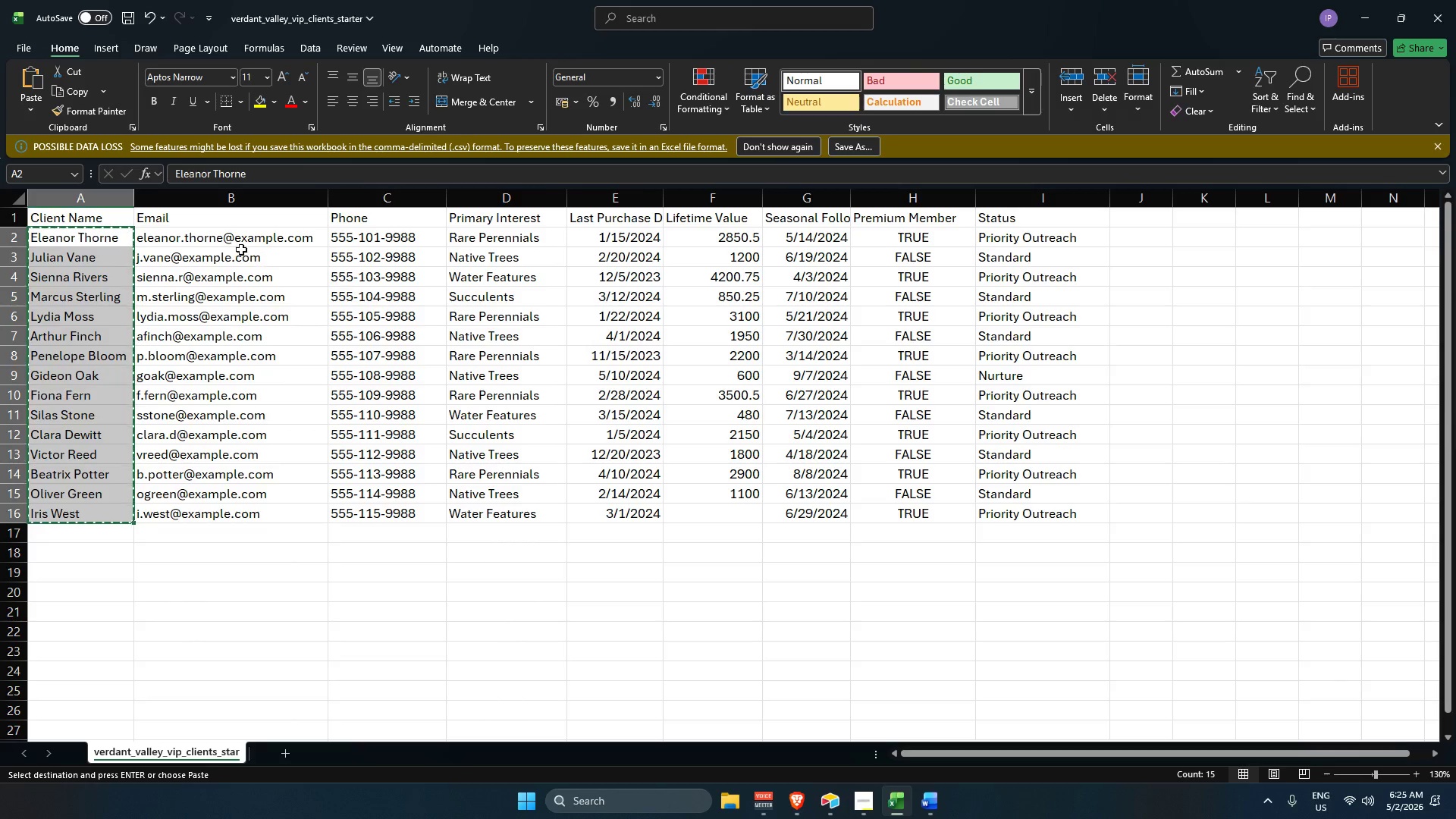 
left_click_drag(start_coordinate=[243, 237], to_coordinate=[257, 507])
 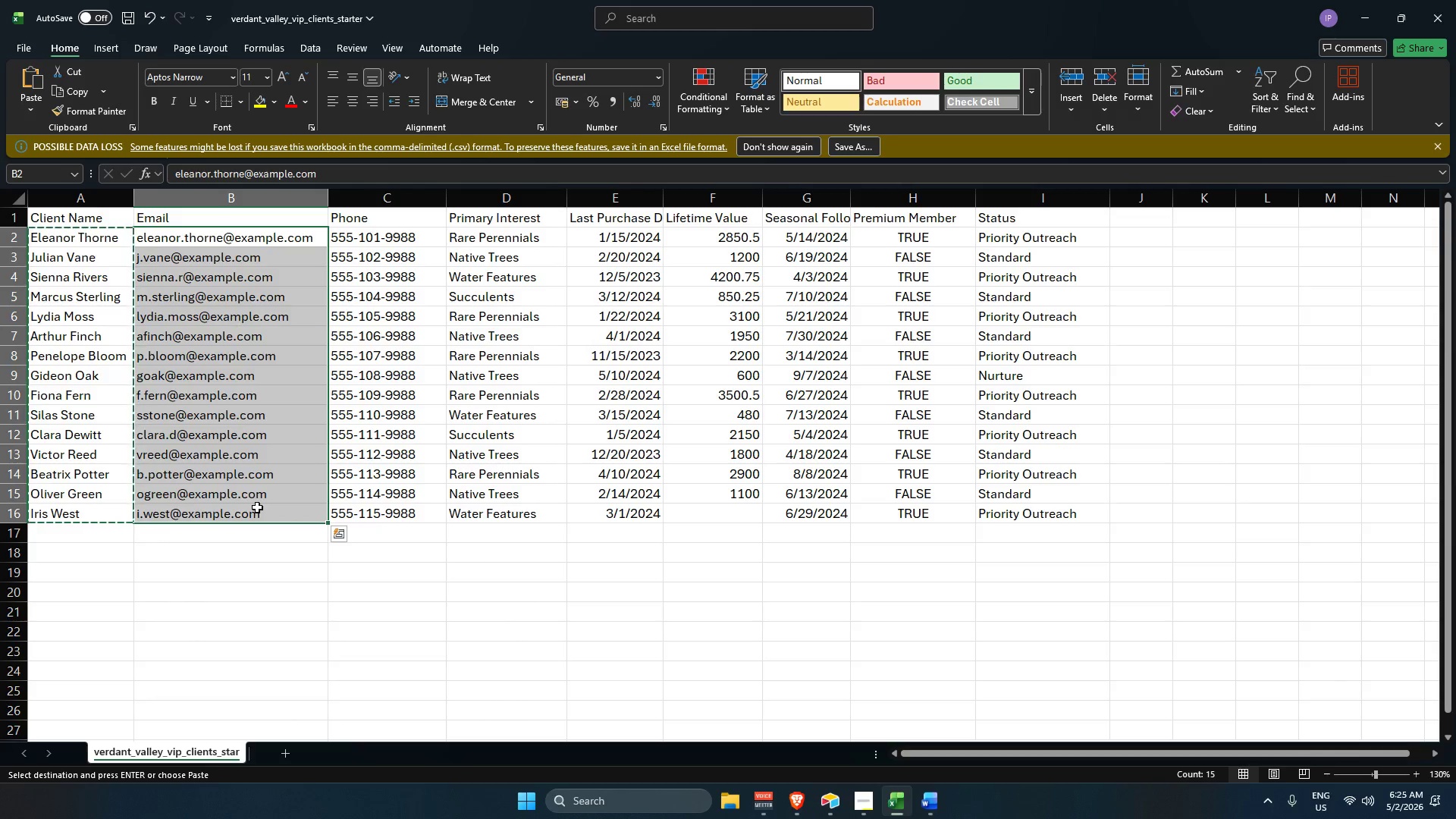 
key(Control+C)
 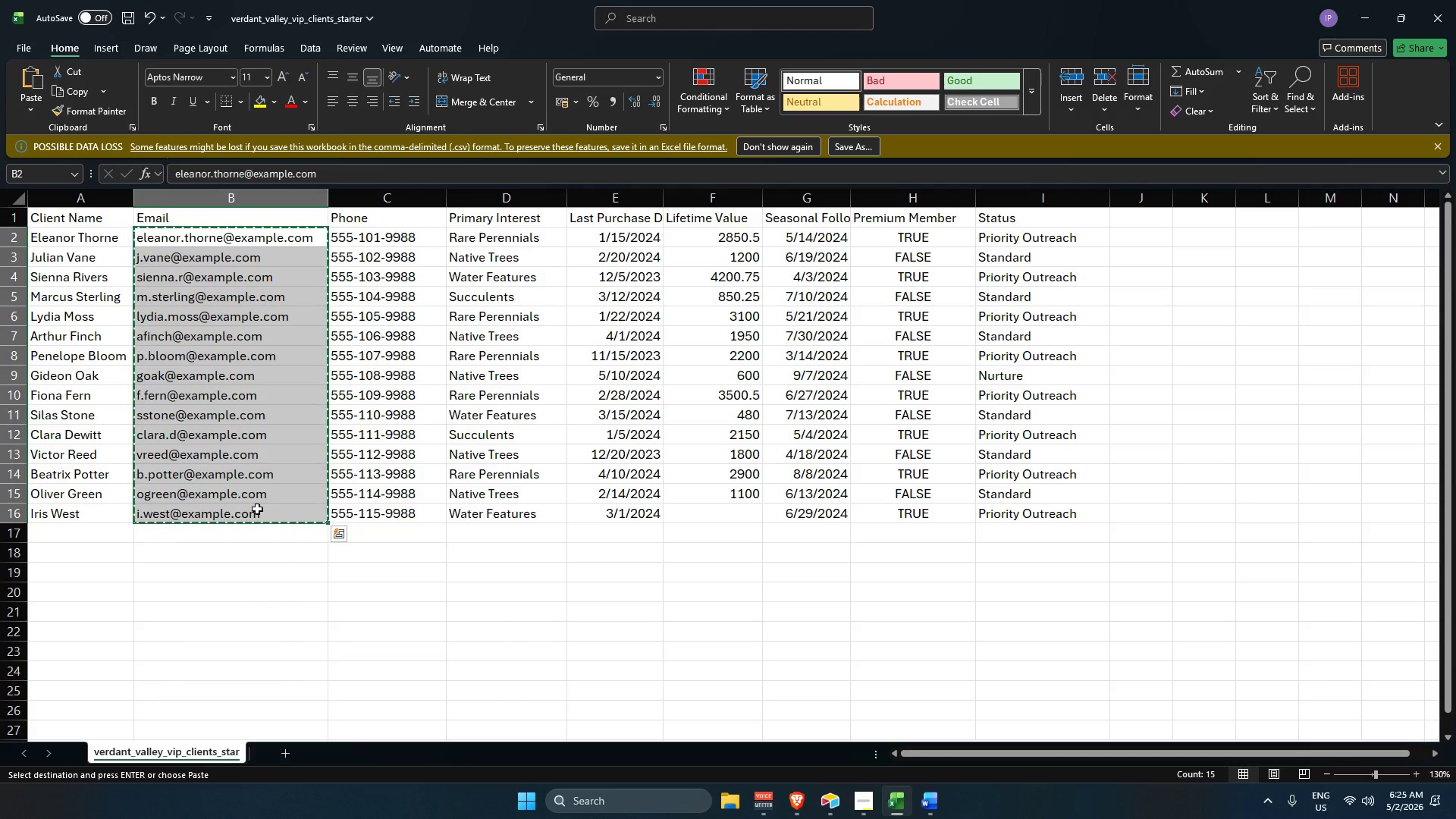 
key(Alt+AltLeft)
 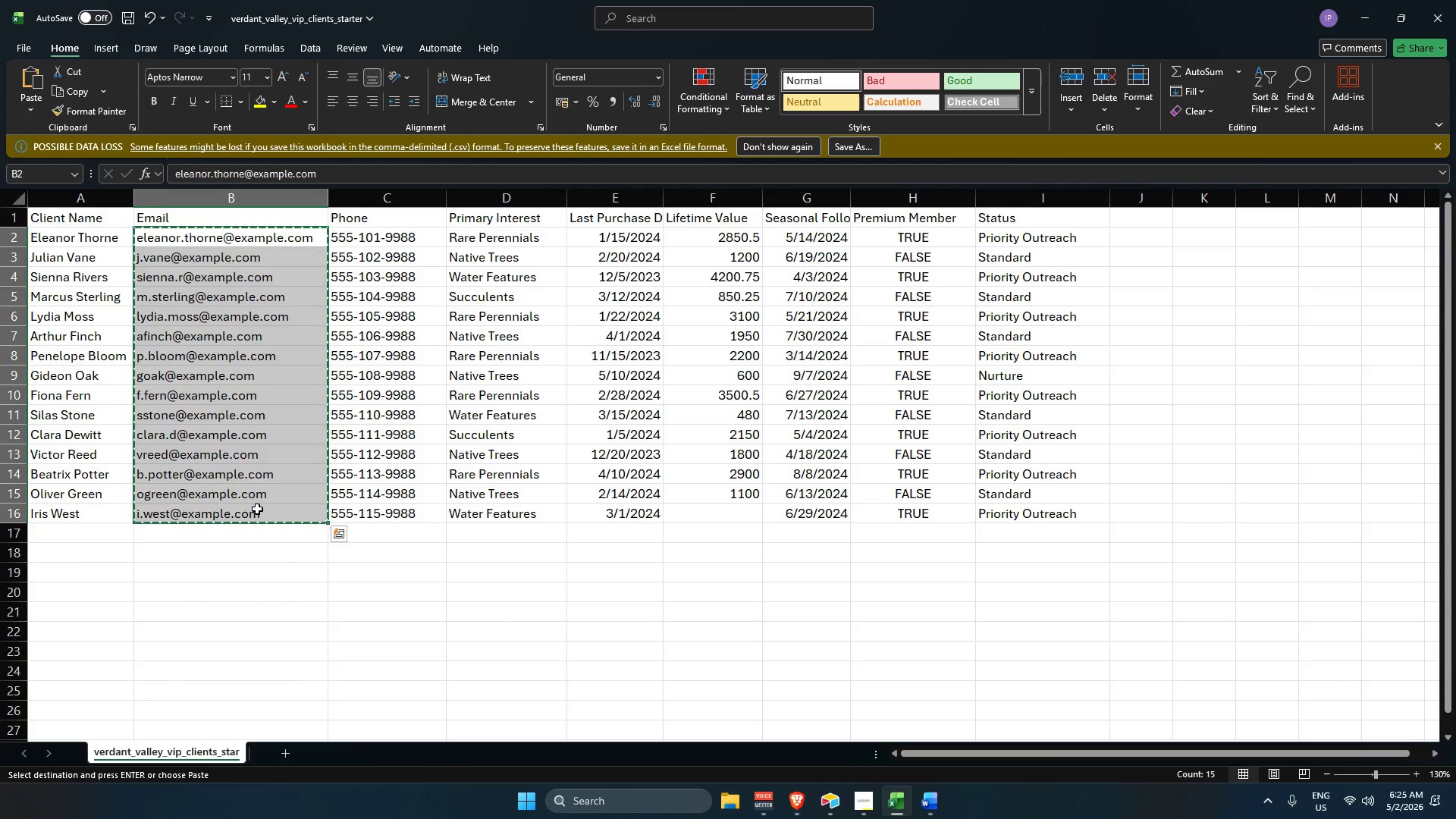 
key(Alt+Tab)
 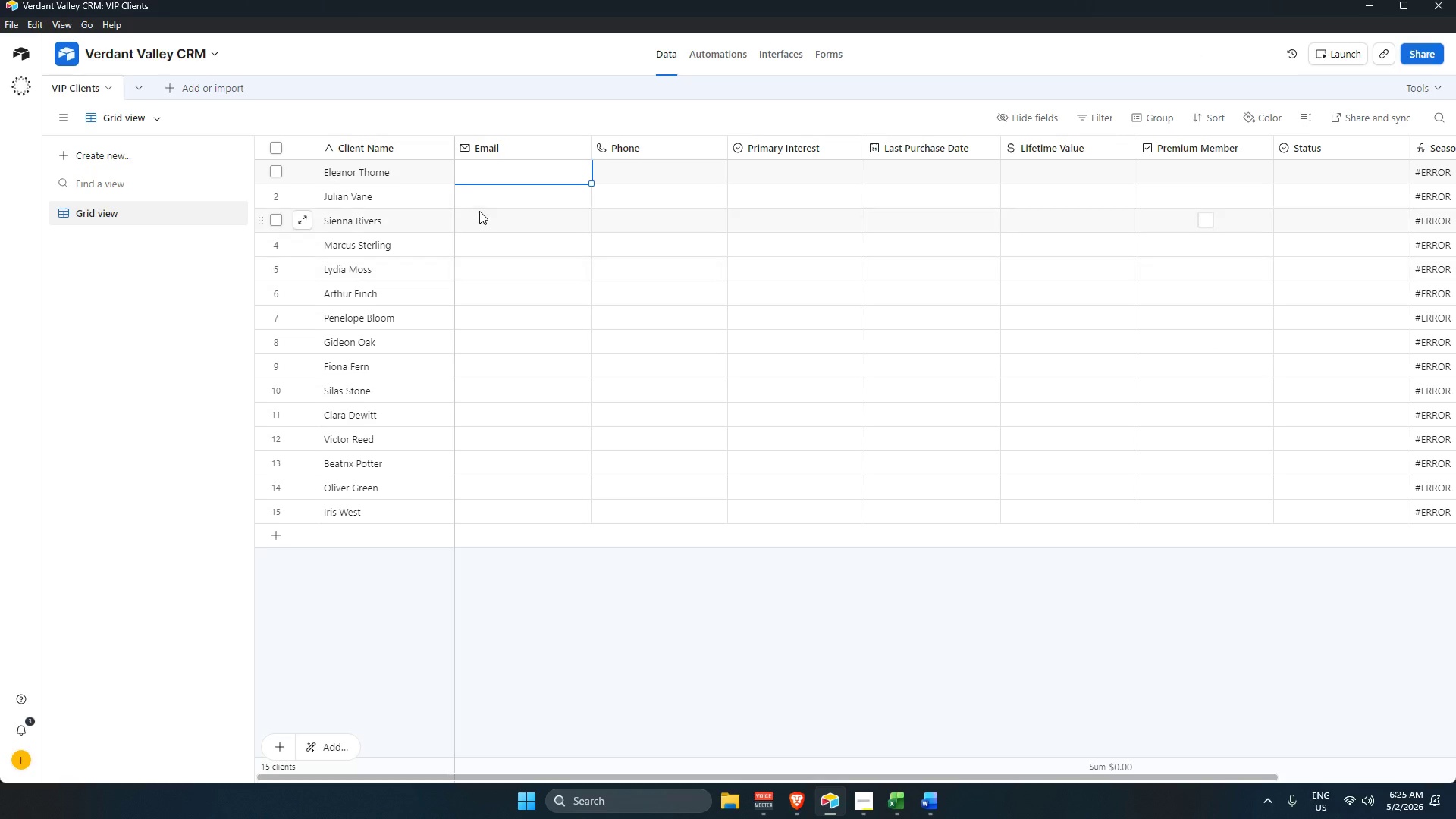 
key(Control+V)
 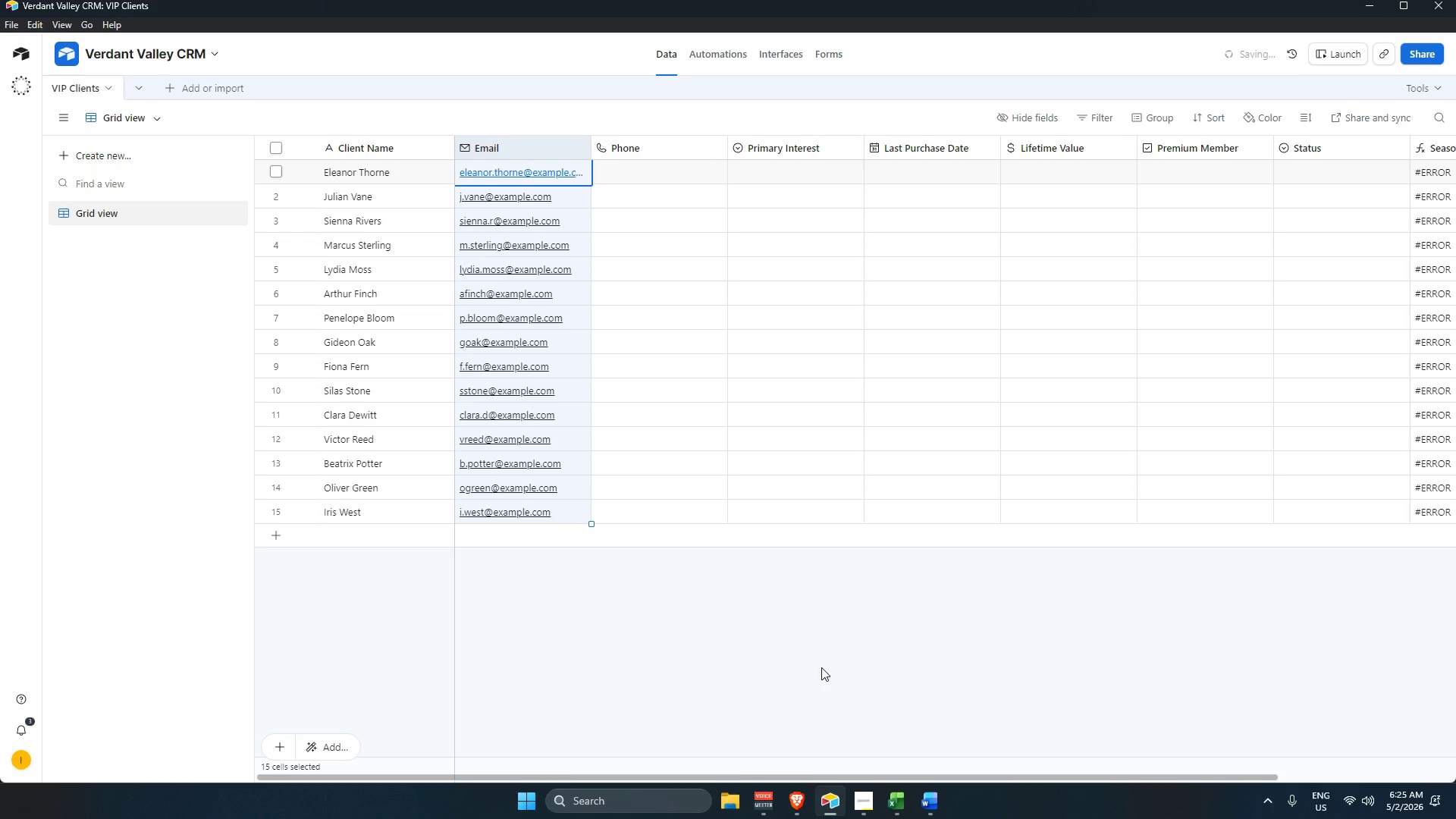 
left_click([821, 661])
 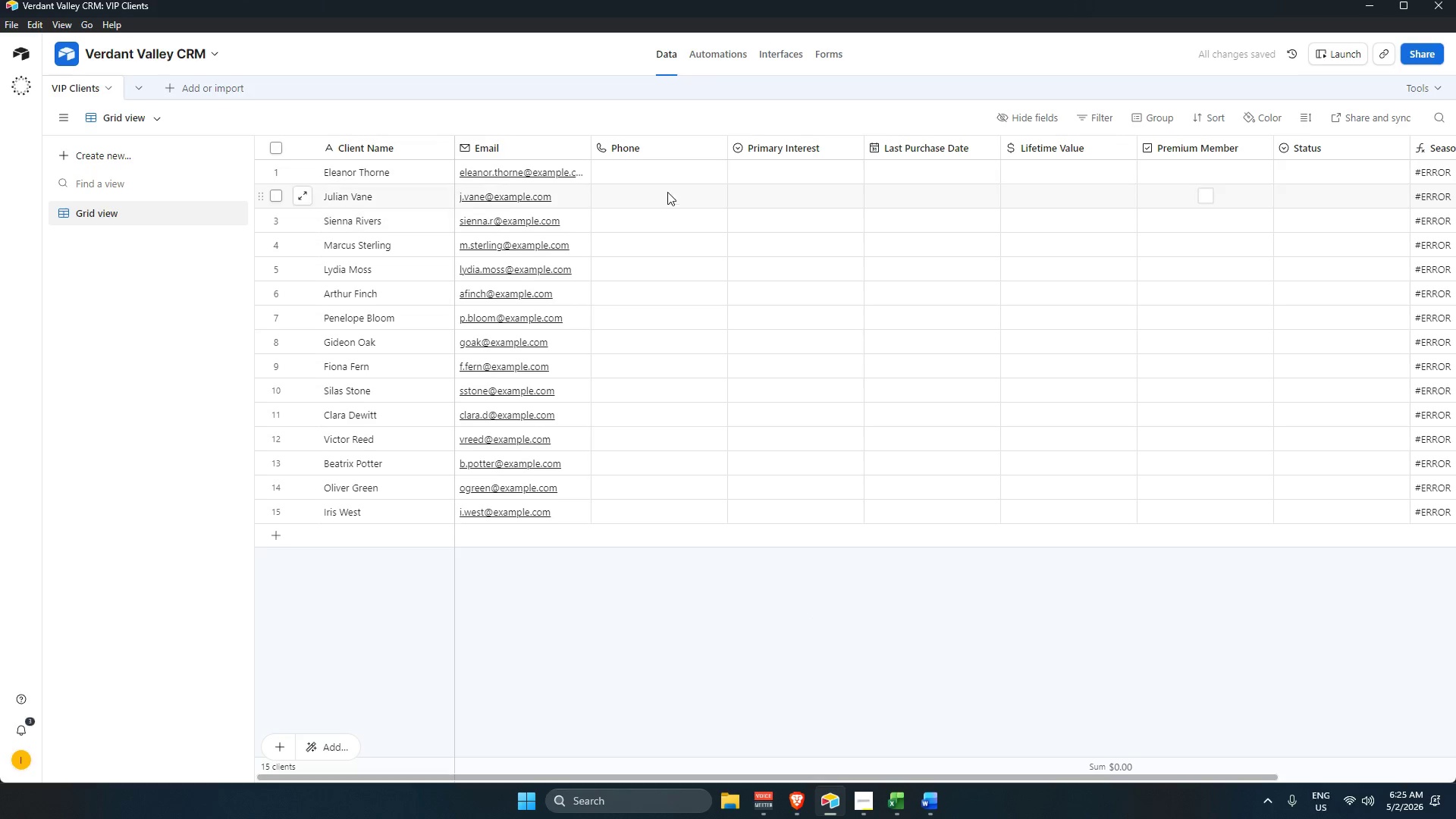 
left_click([654, 169])
 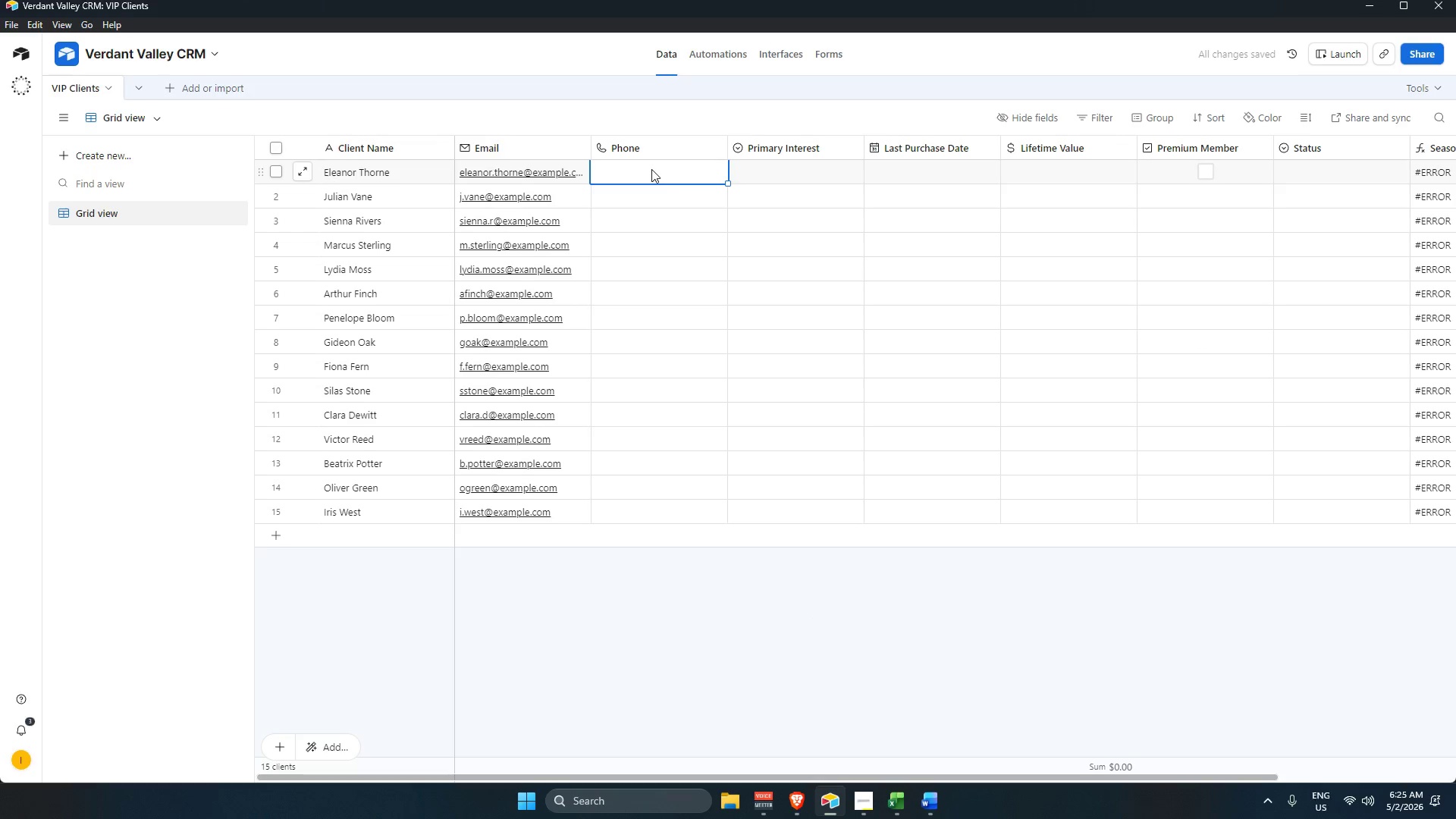 
key(Alt+AltLeft)
 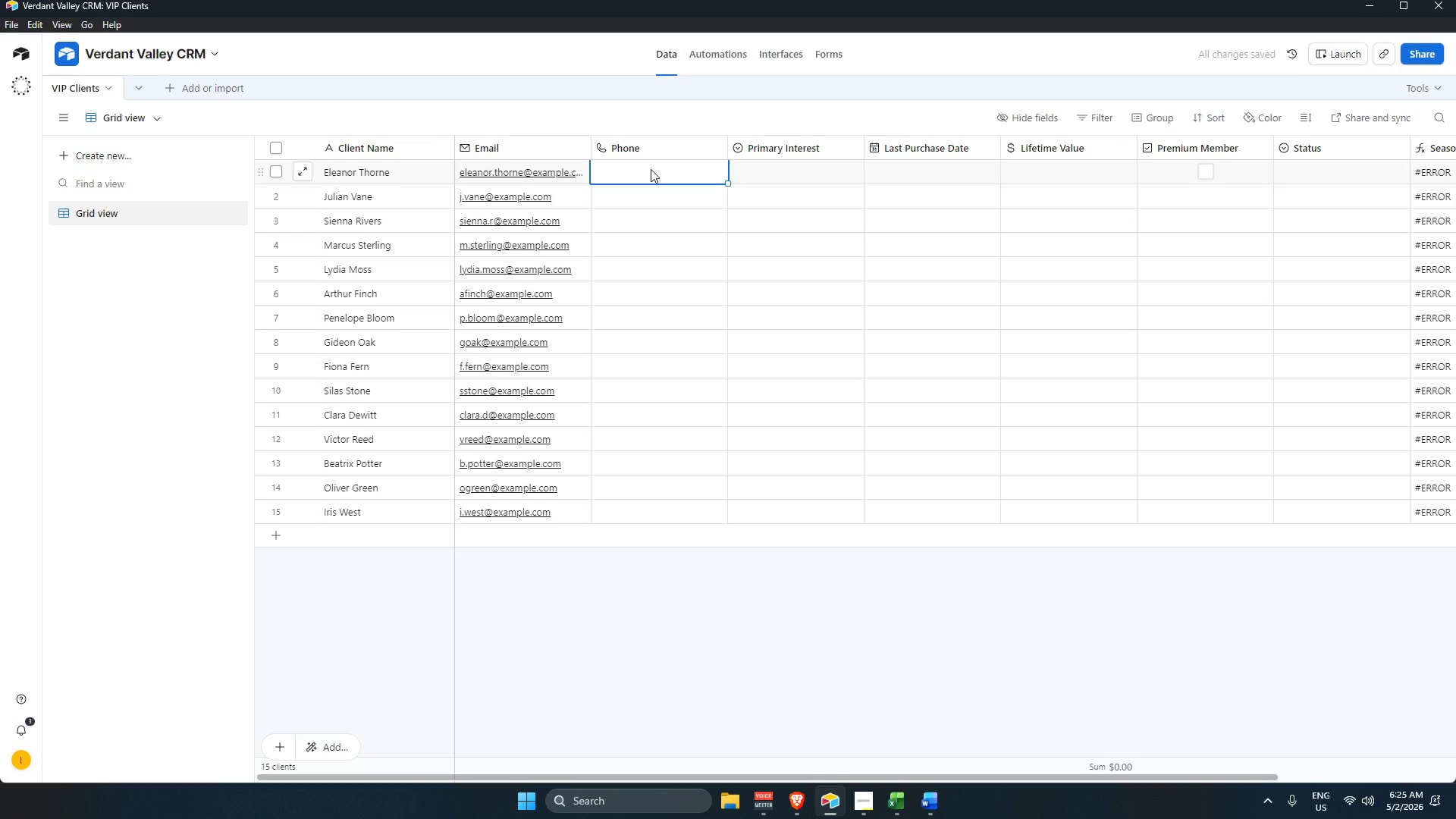 
key(Alt+Tab)
 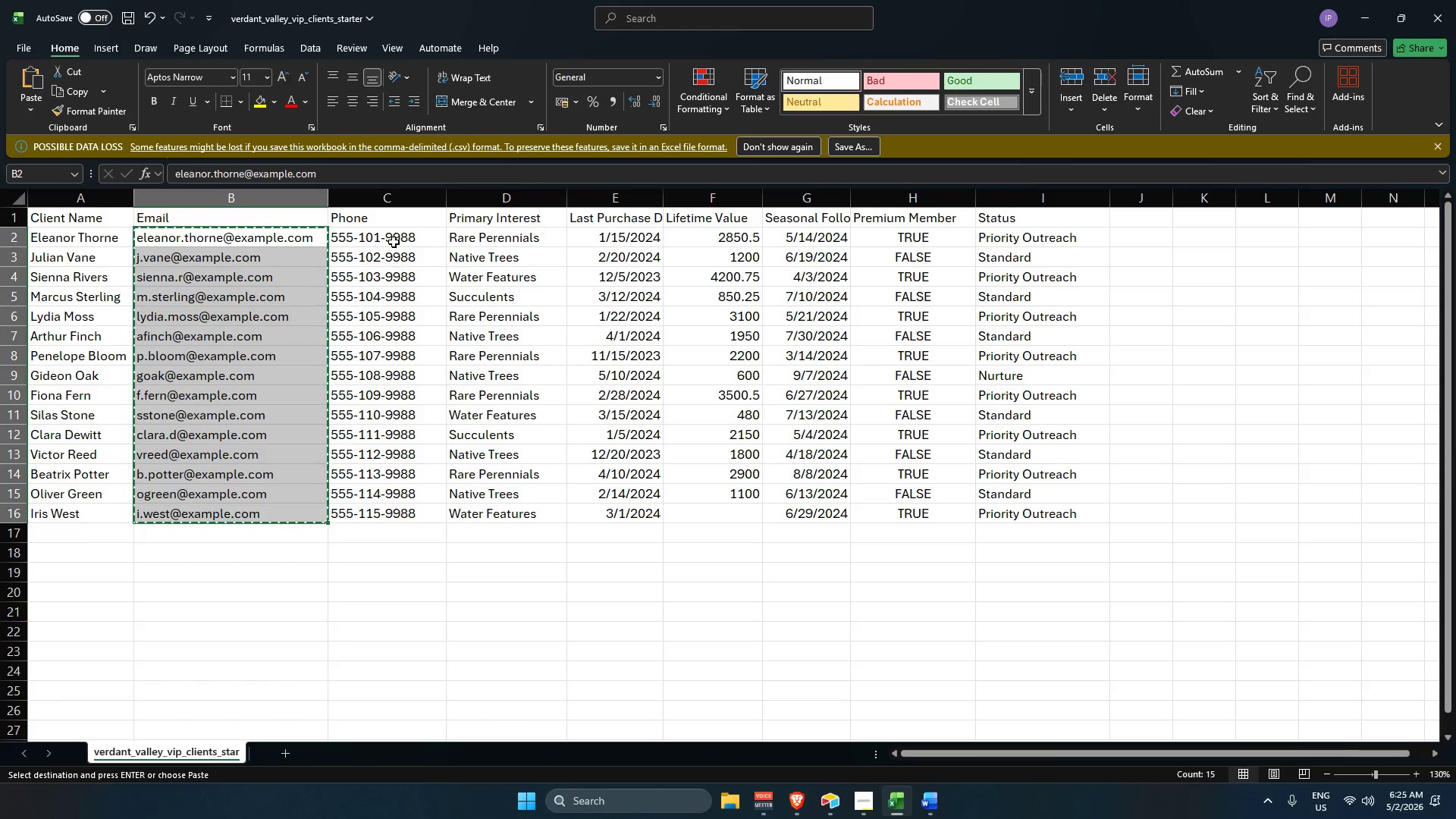 
left_click_drag(start_coordinate=[394, 240], to_coordinate=[378, 507])
 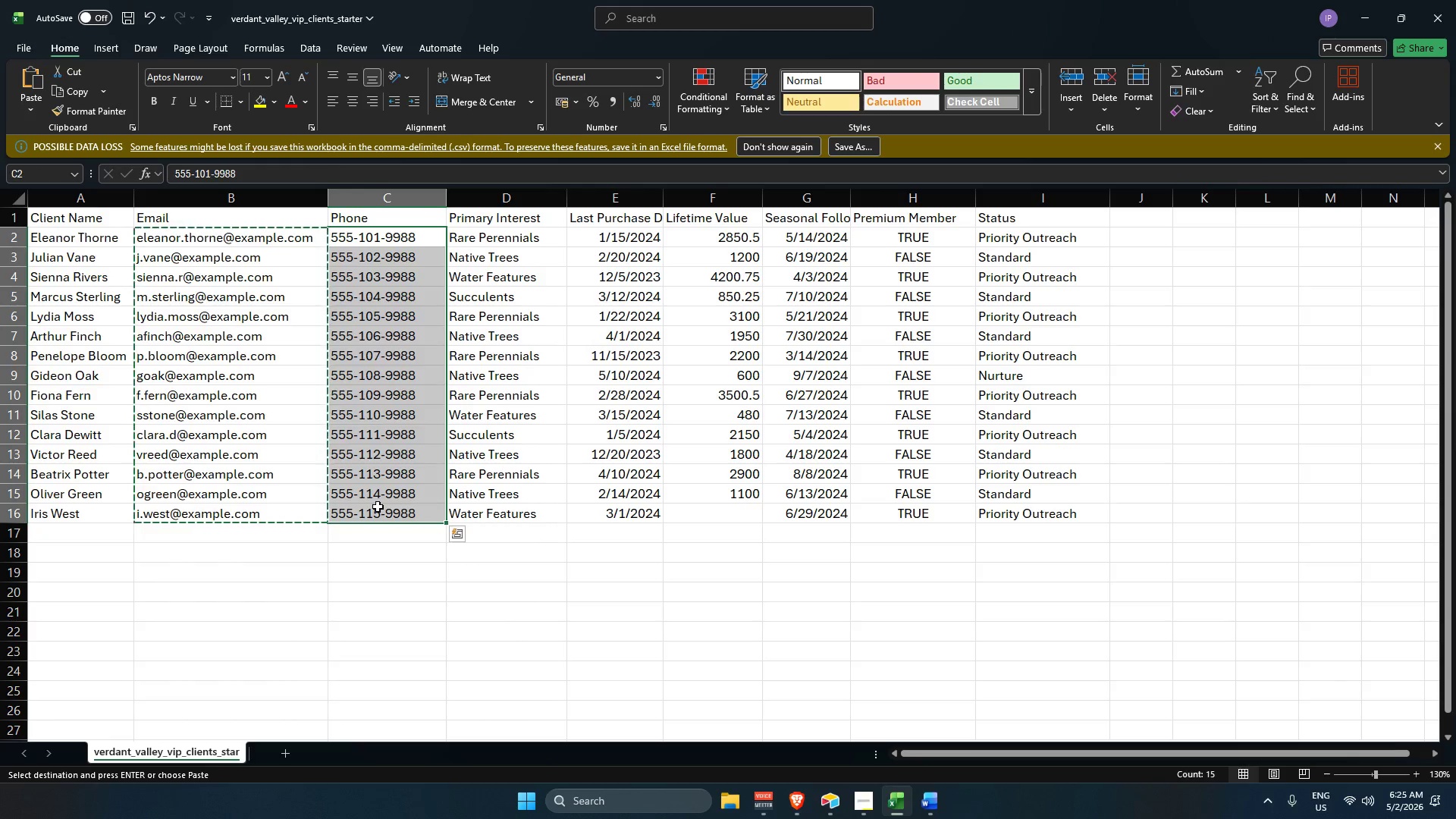 
key(Control+C)
 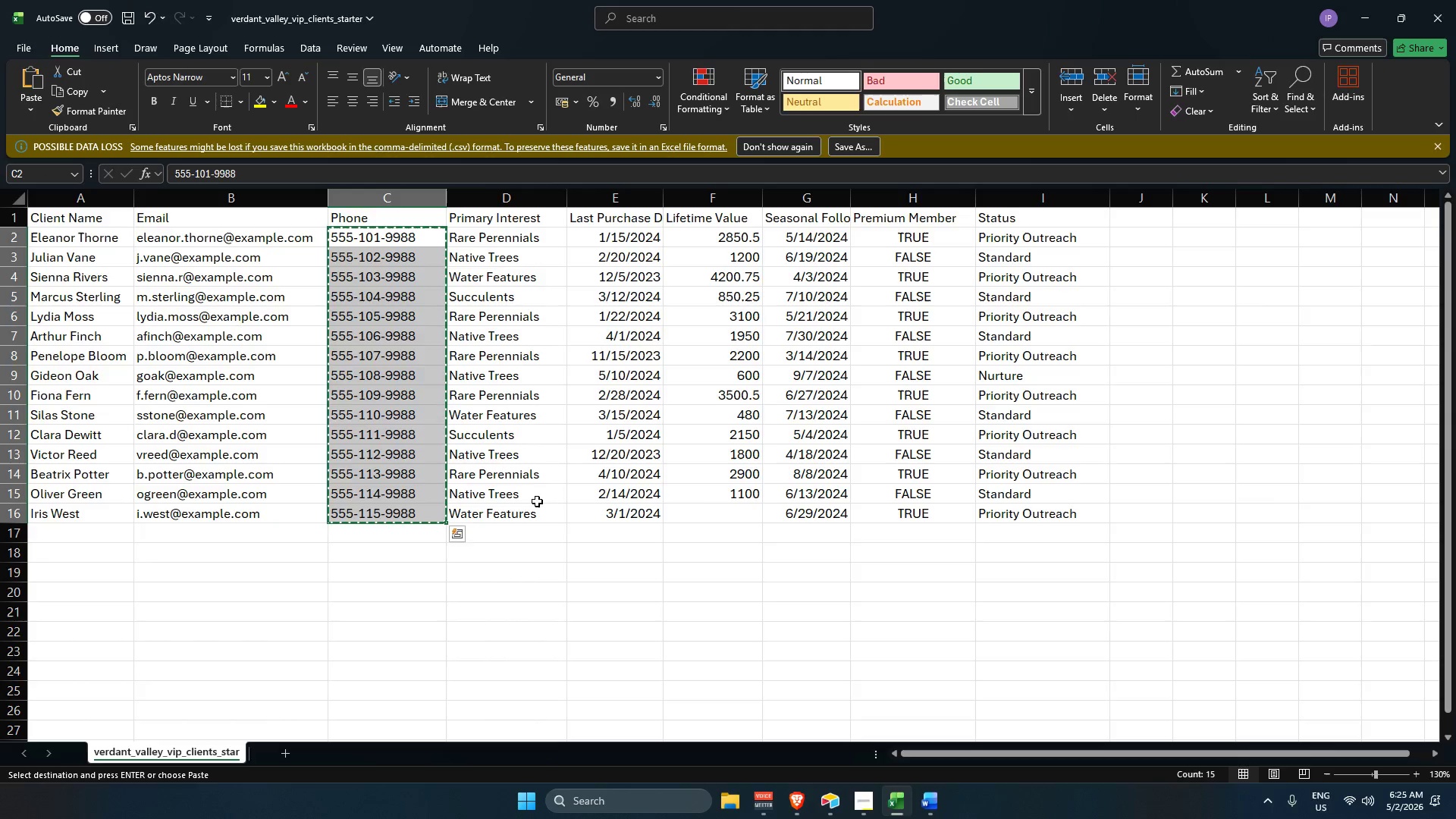 
key(Alt+AltLeft)
 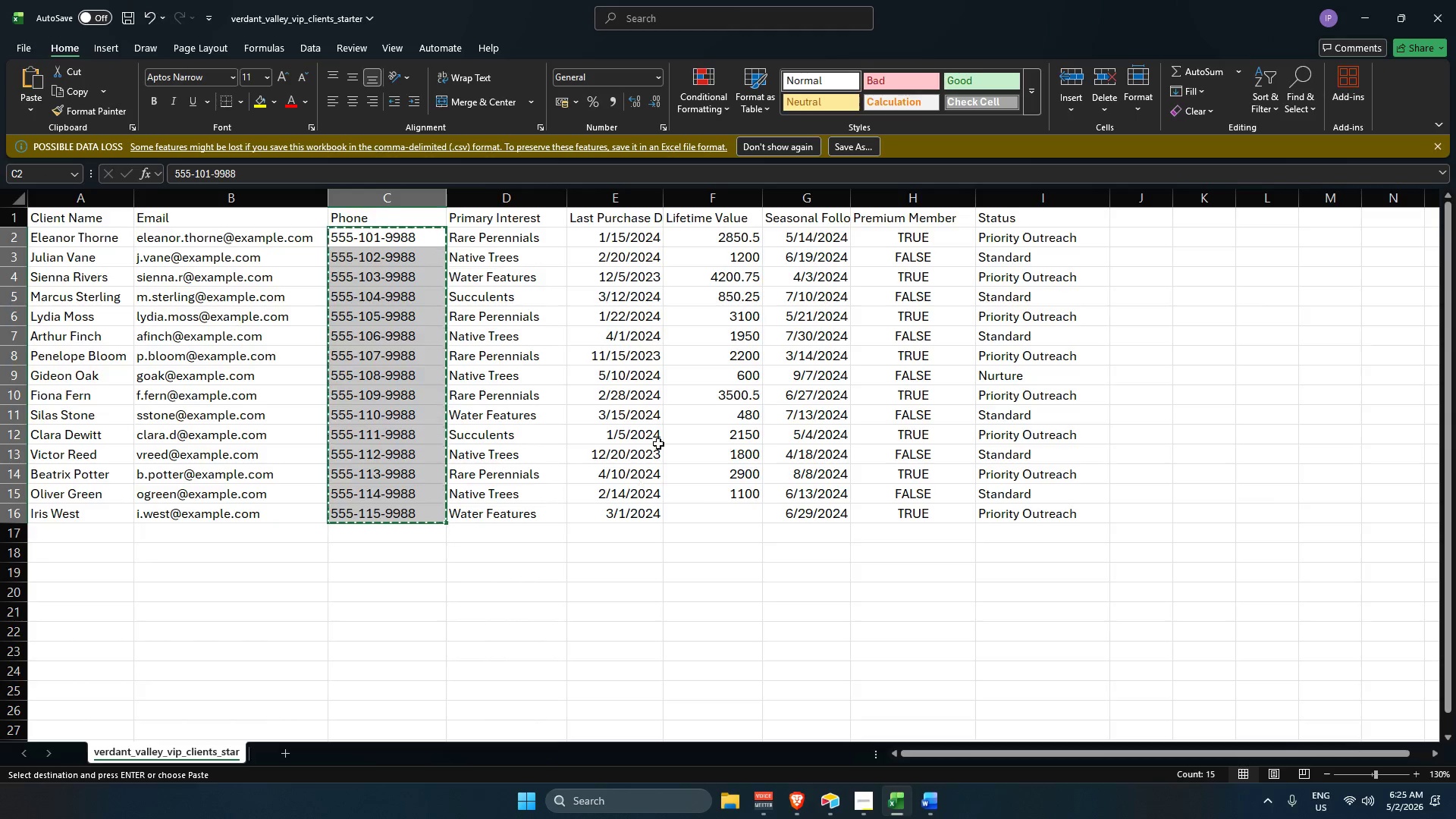 
key(Alt+Tab)
 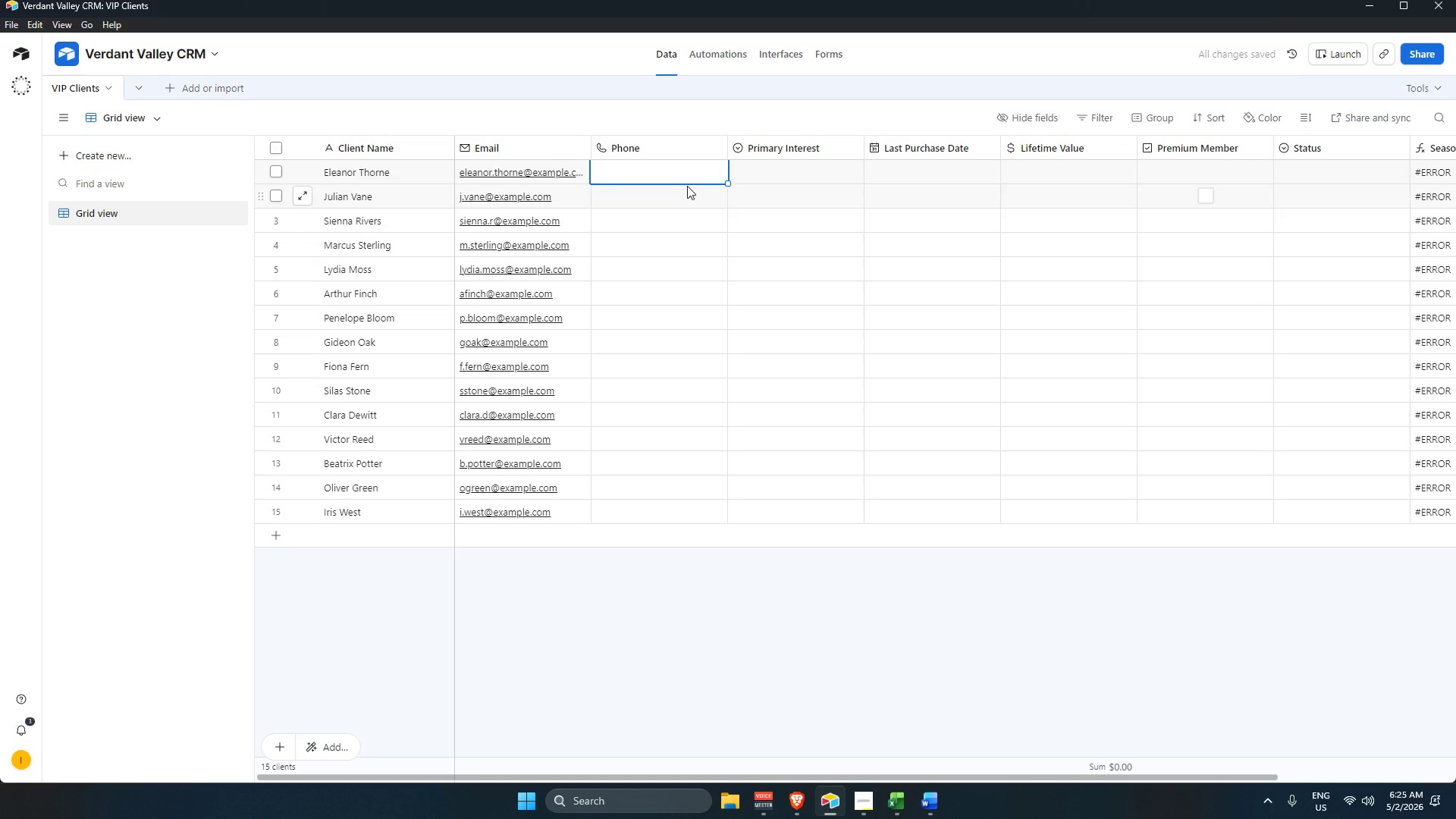 
key(Control+V)
 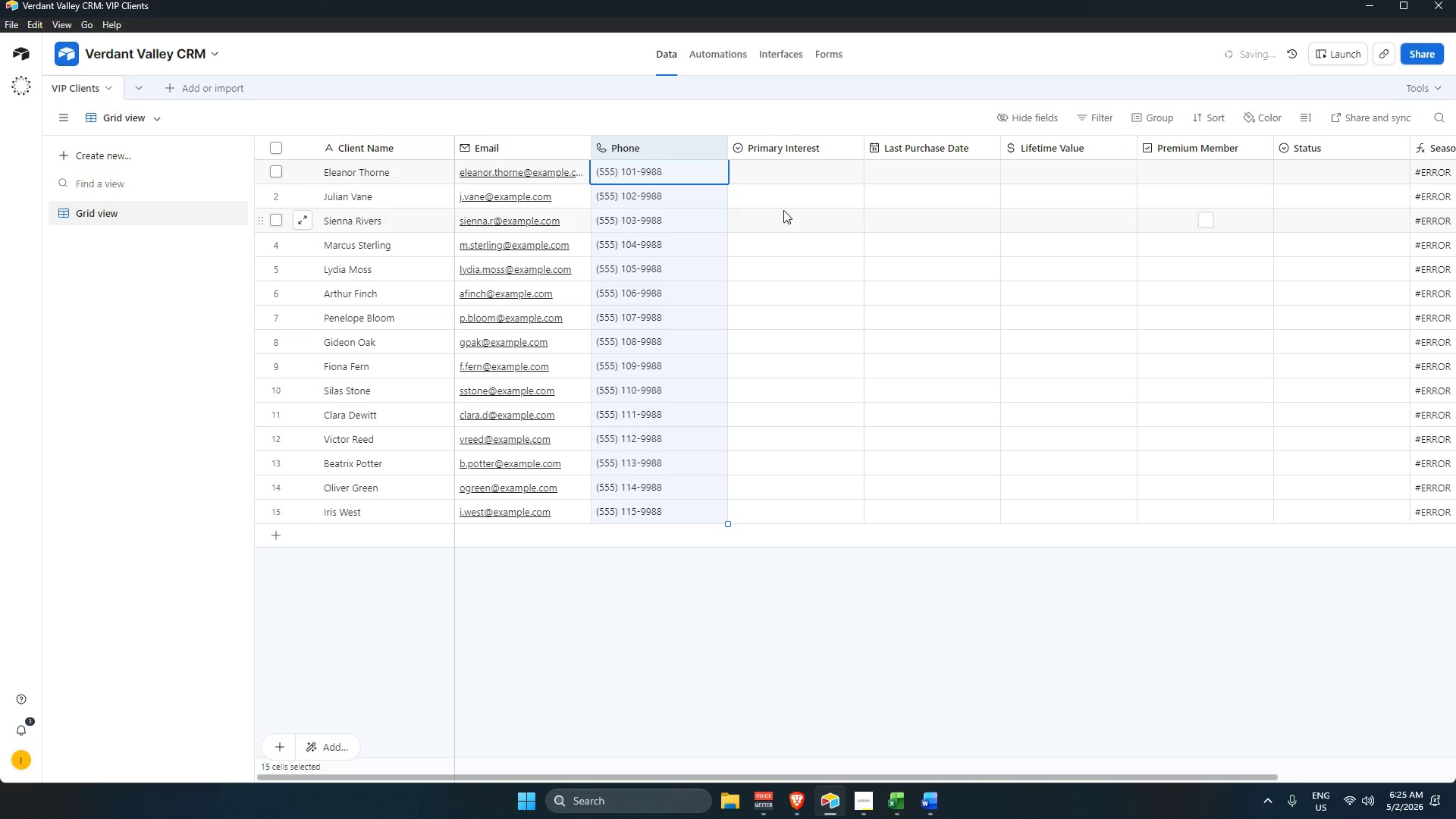 
left_click([779, 168])
 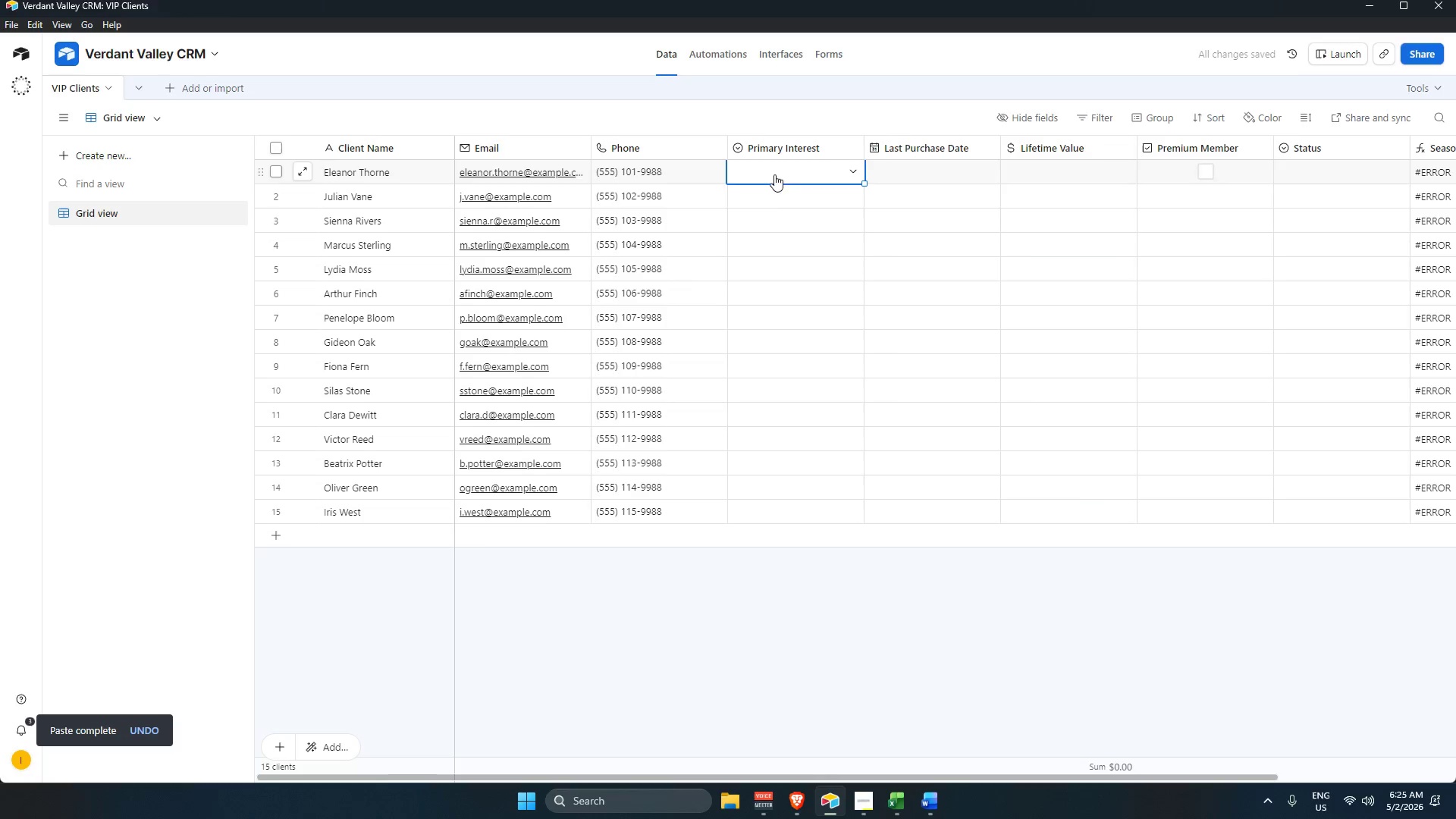 
key(Alt+AltLeft)
 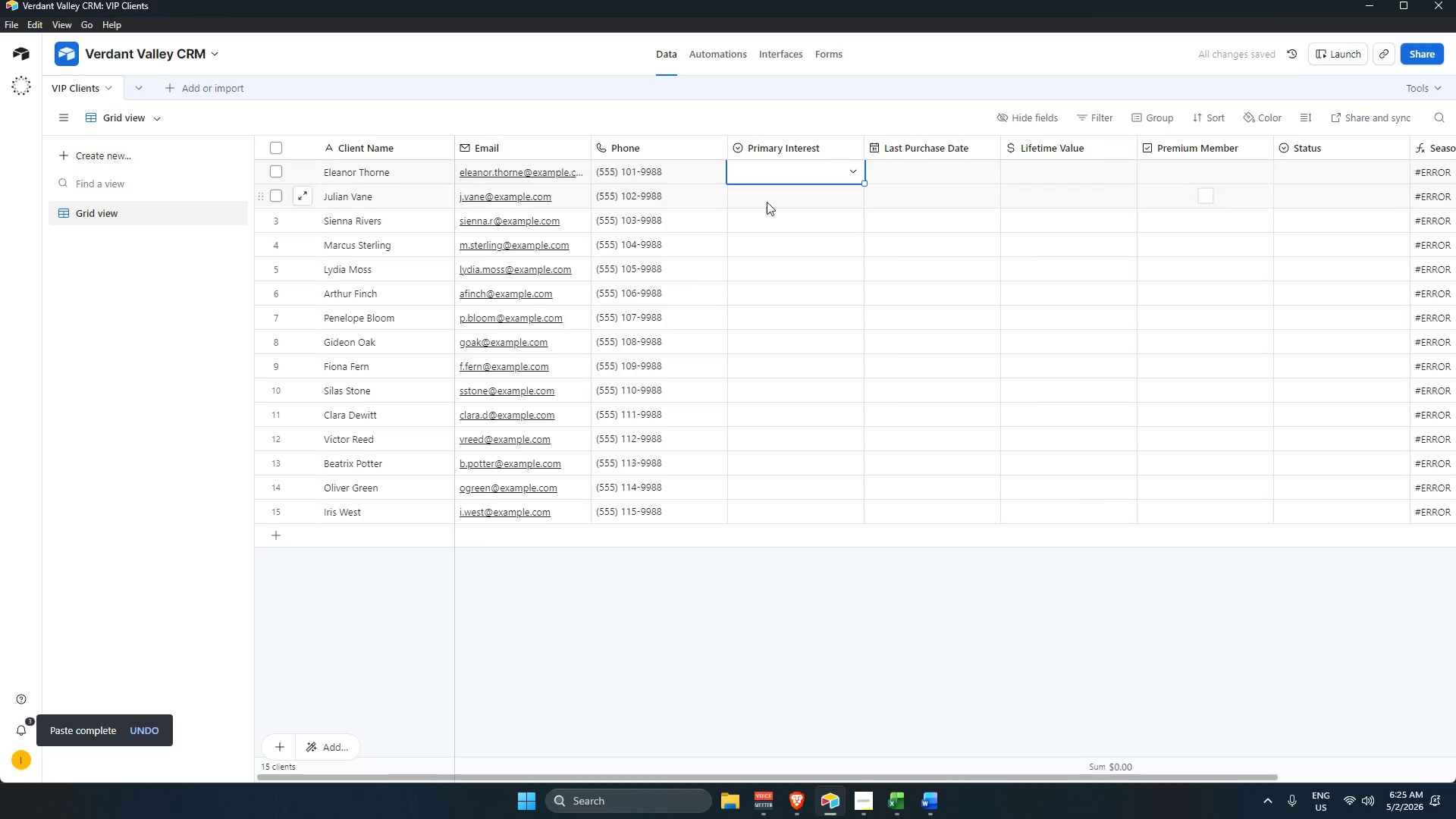 
key(Alt+Tab)
 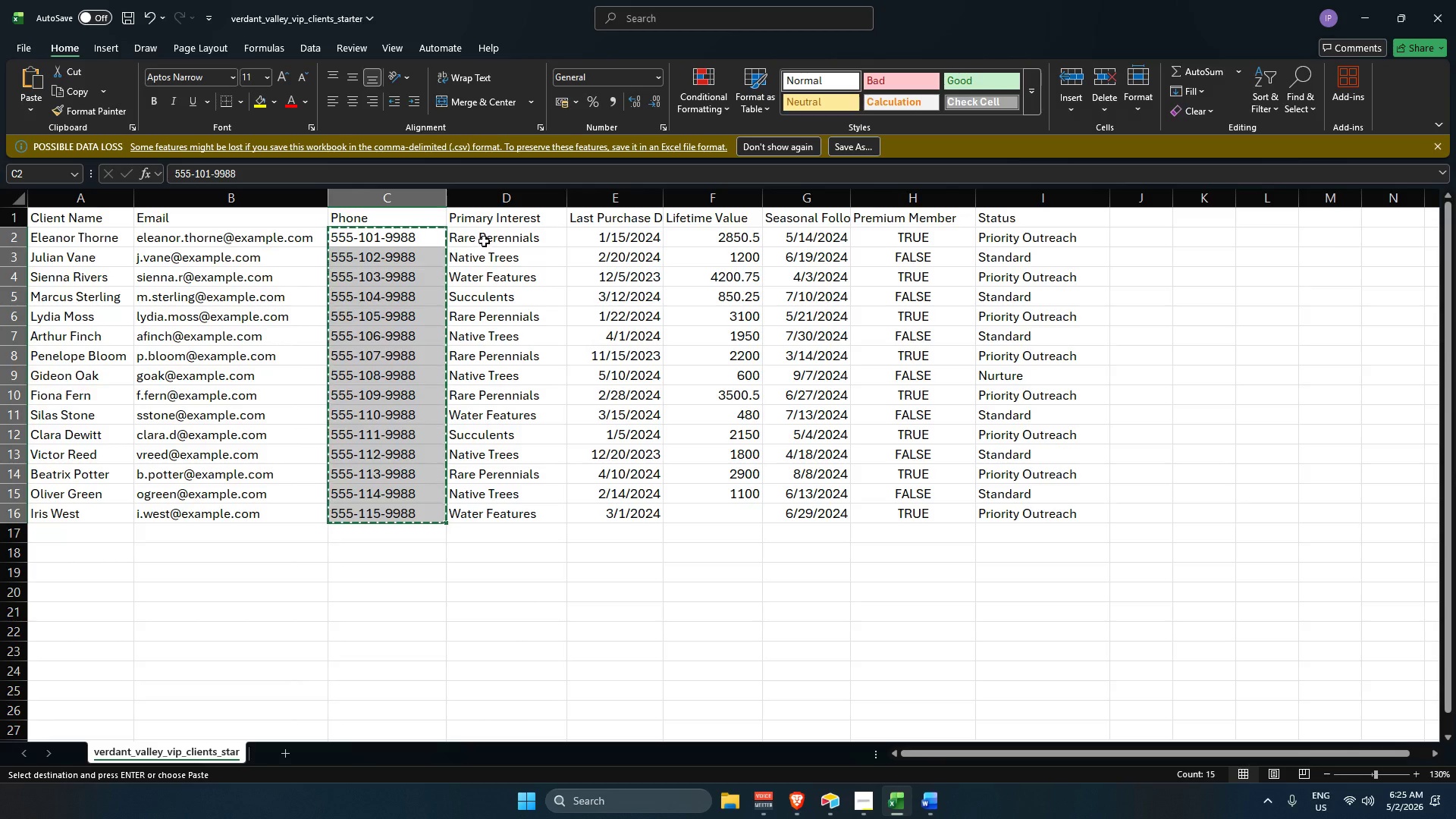 
left_click_drag(start_coordinate=[486, 234], to_coordinate=[500, 511])
 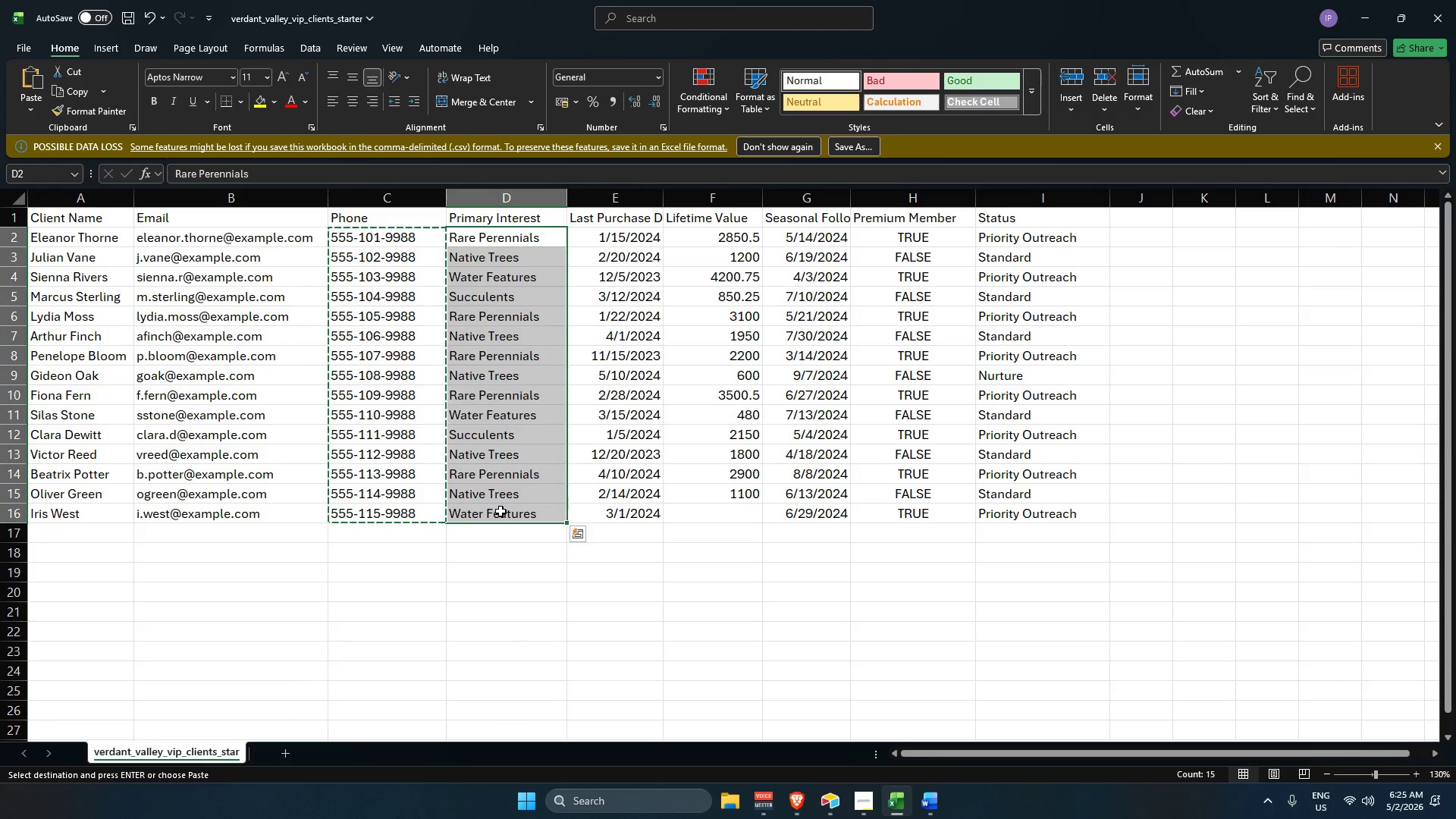 
key(Control+C)
 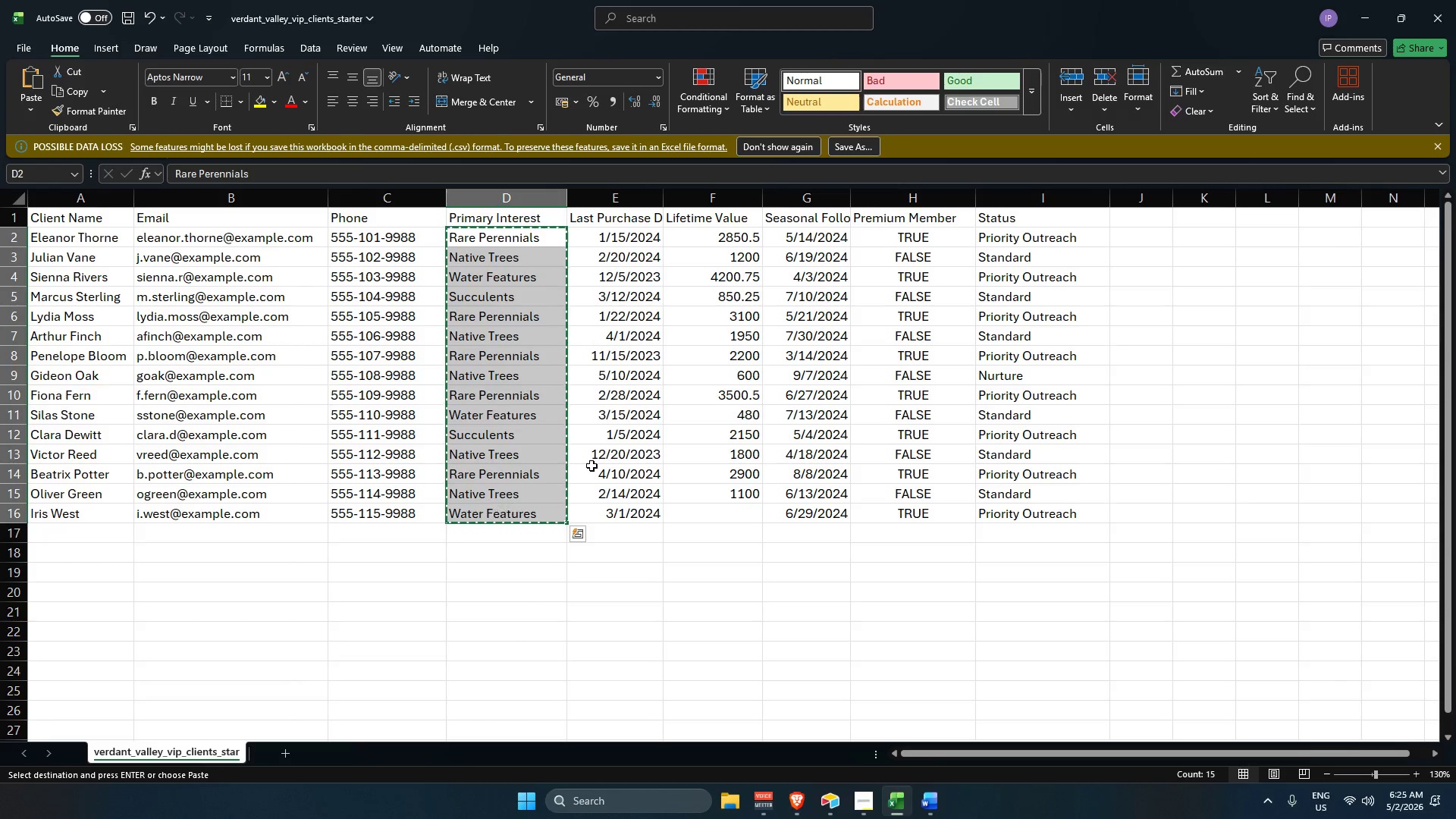 
key(Alt+Tab)
 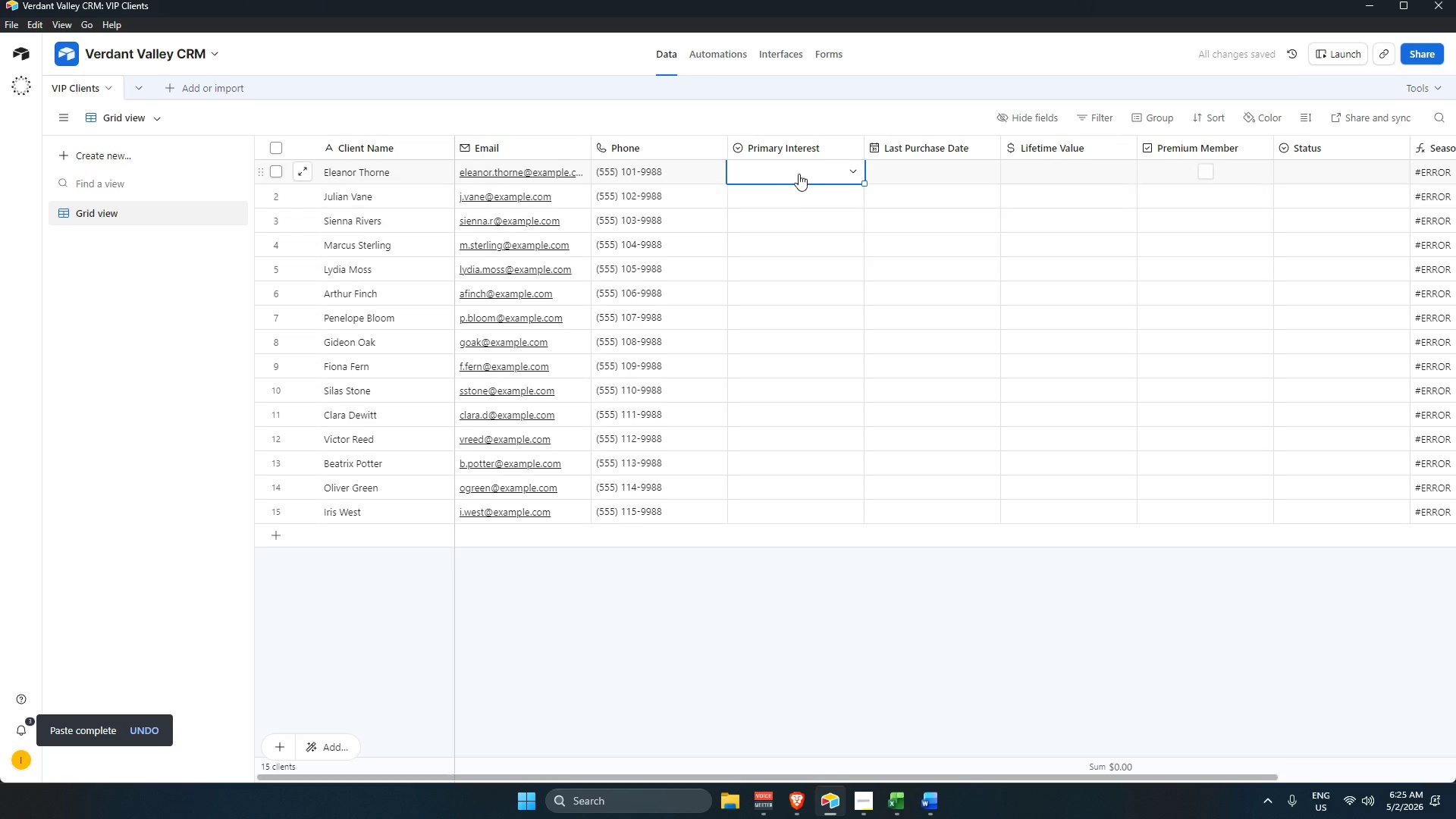 
key(Alt+AltLeft)
 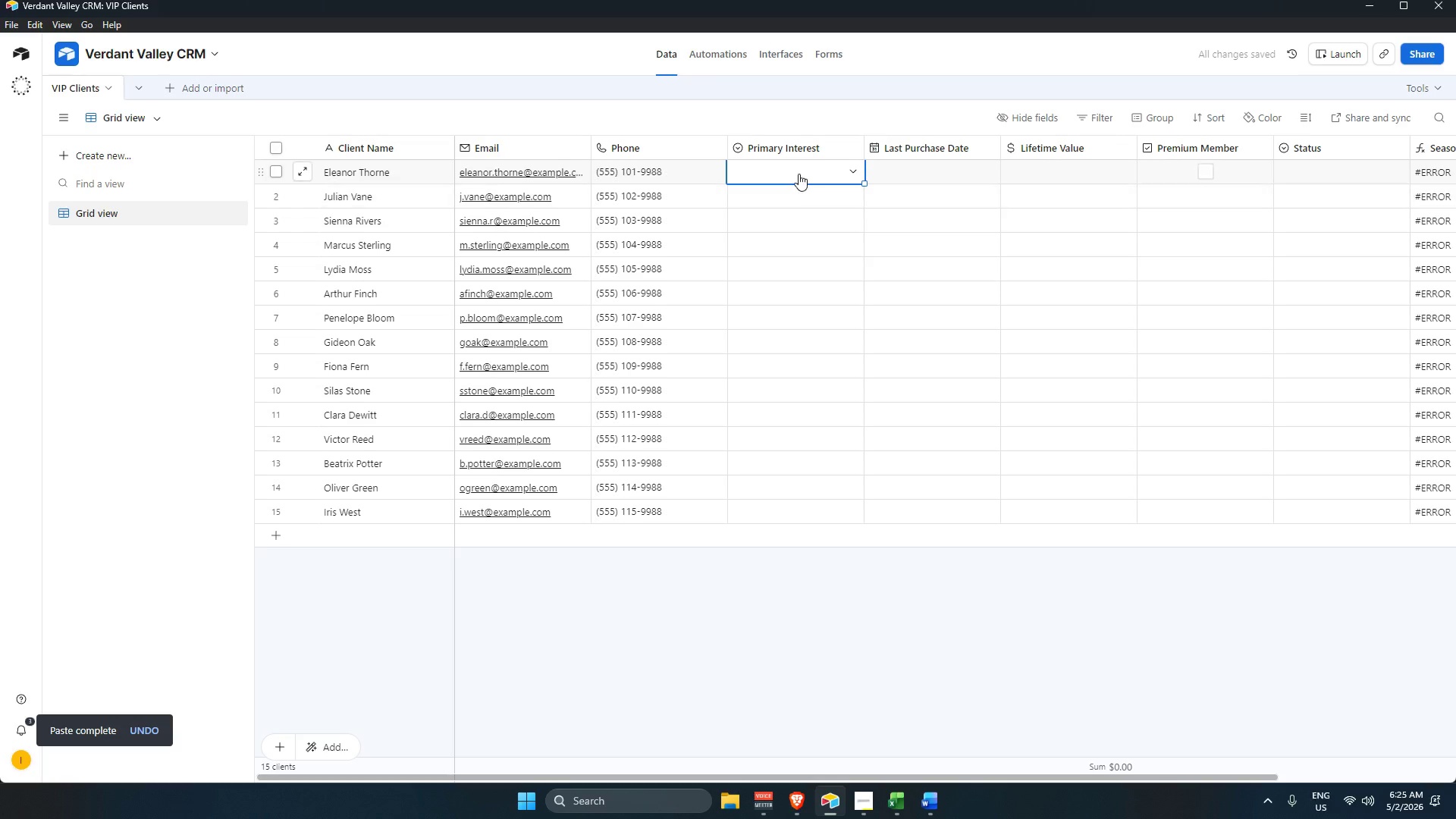 
key(Control+V)
 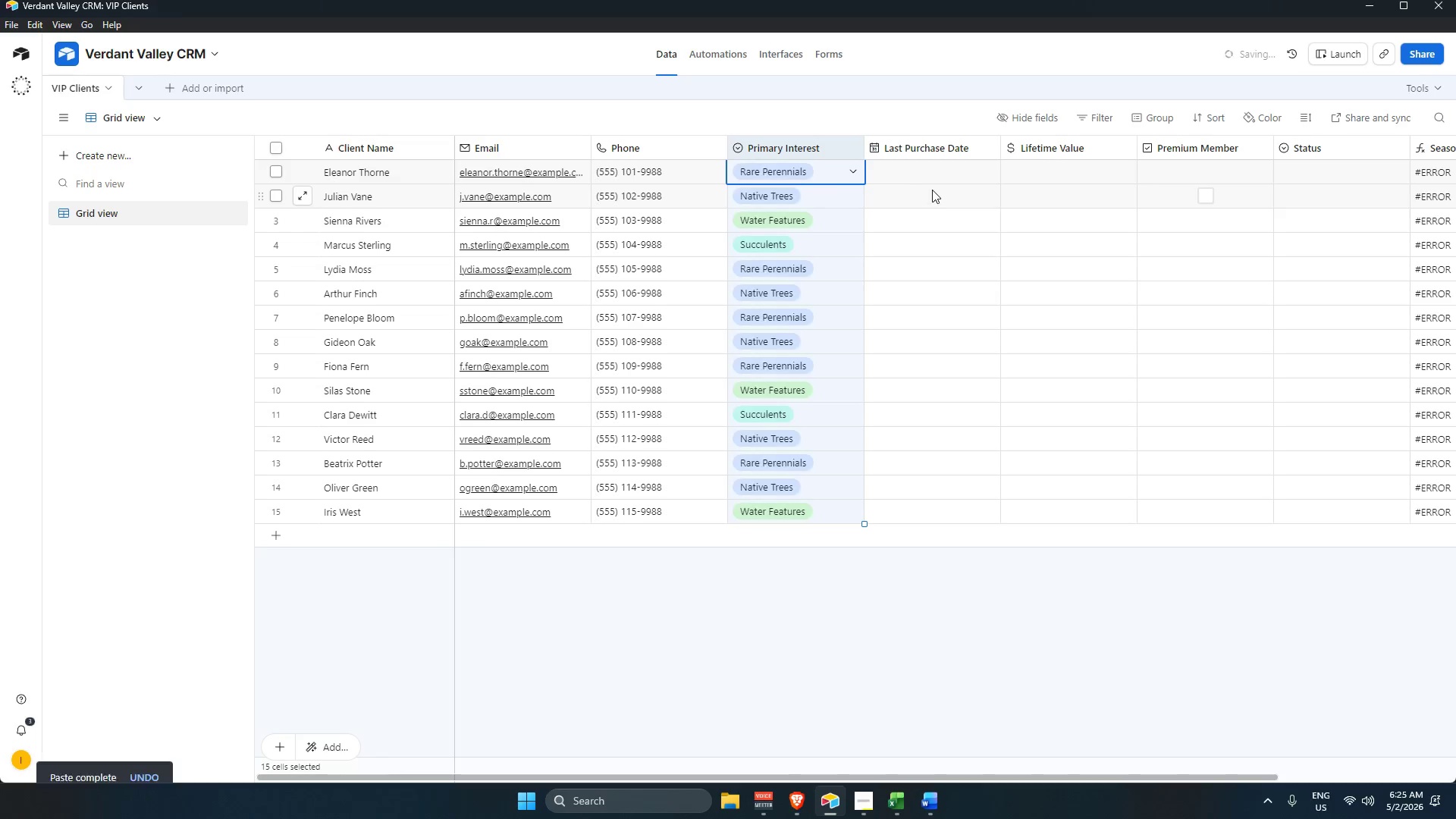 
key(Alt+AltLeft)
 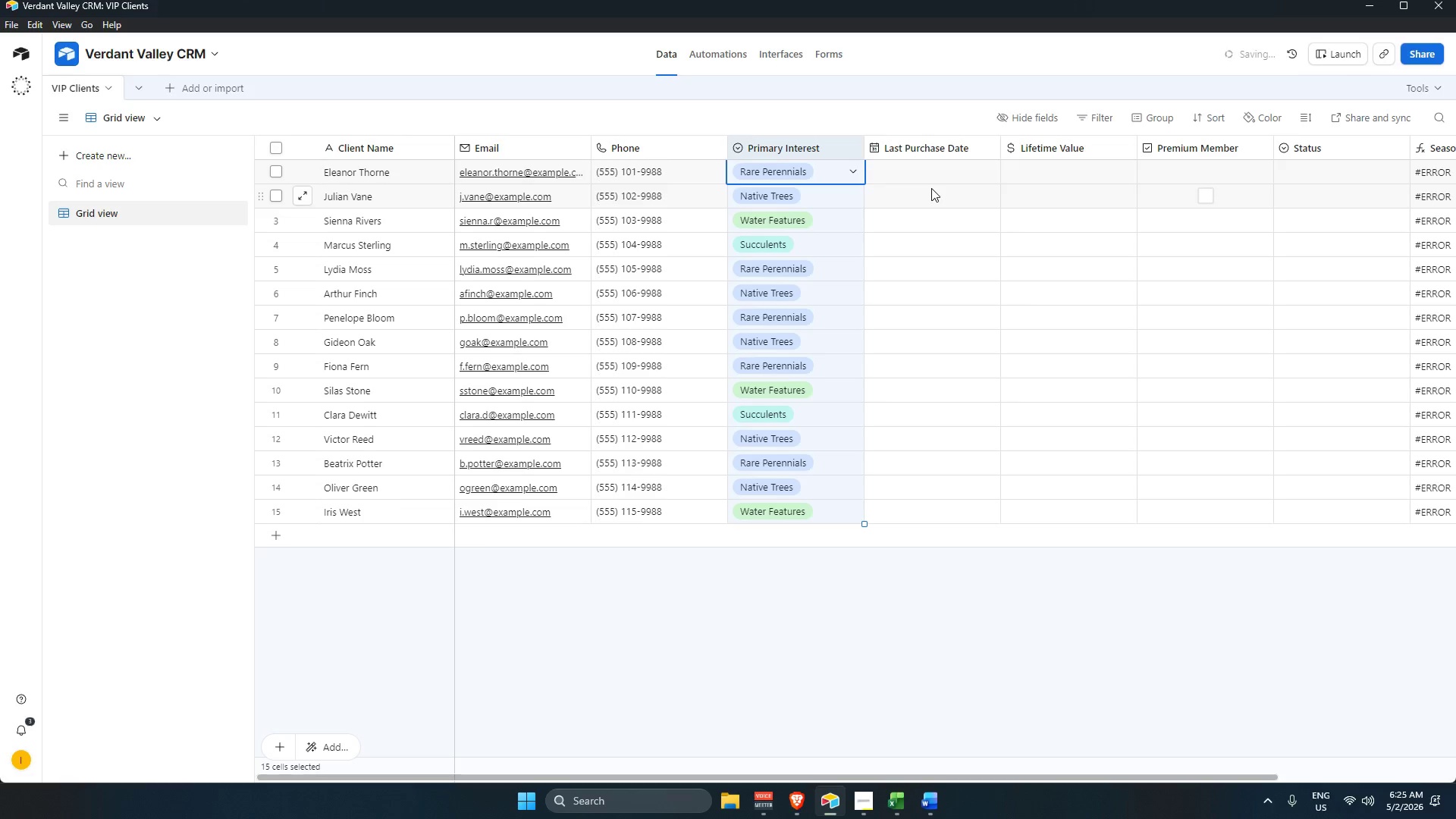 
key(Alt+Tab)
 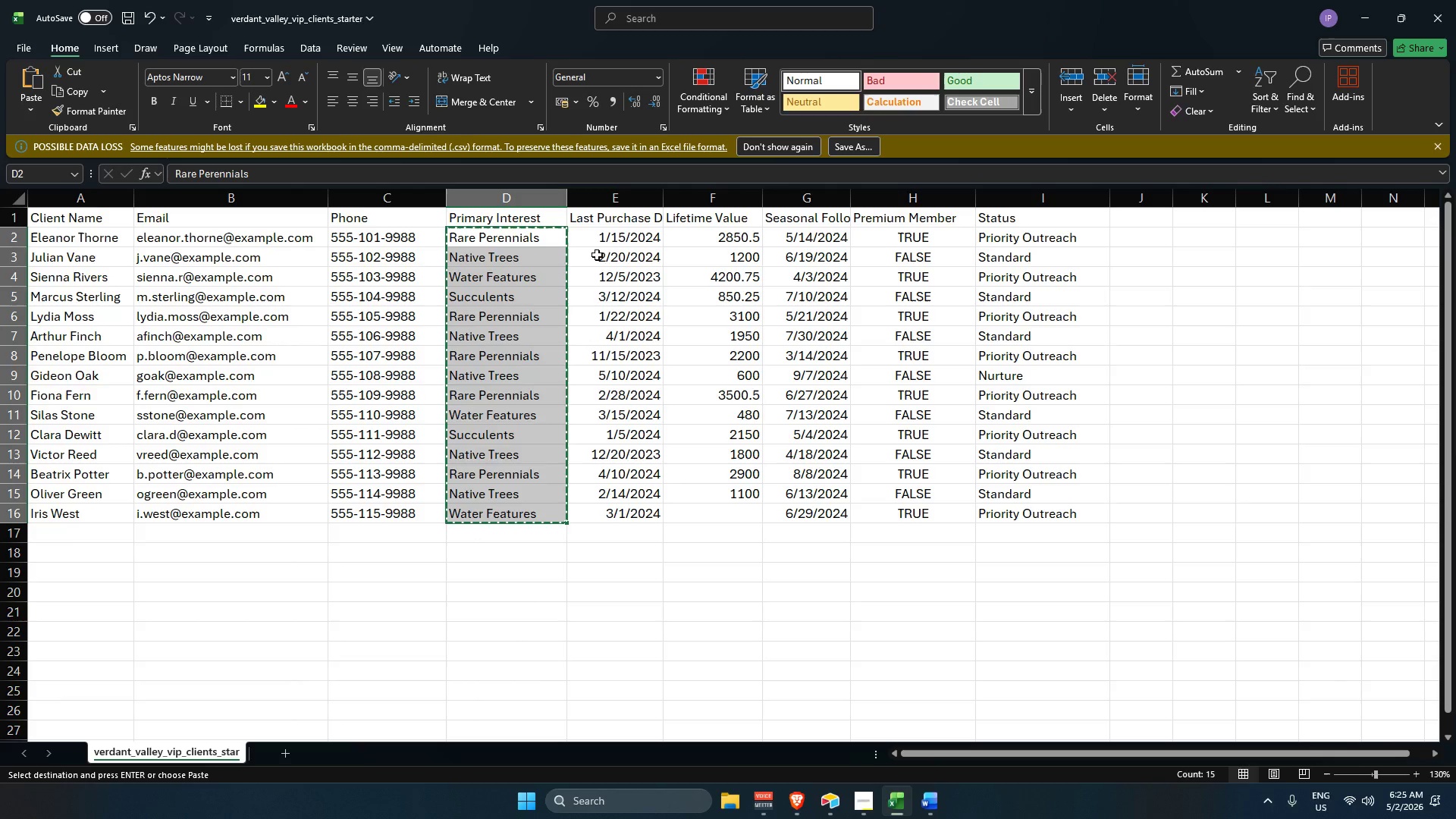 
left_click_drag(start_coordinate=[607, 235], to_coordinate=[595, 513])
 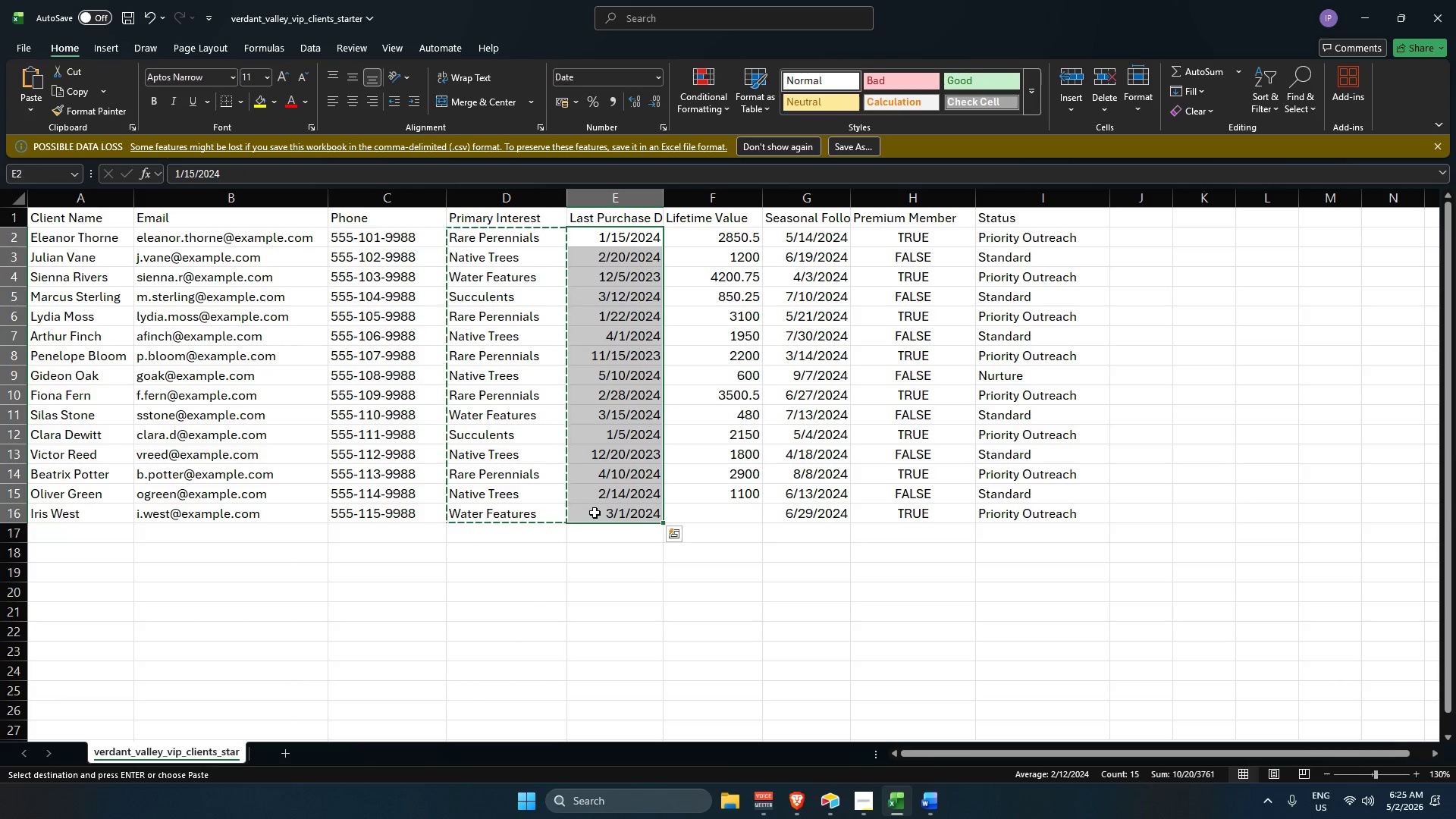 
key(Control+C)
 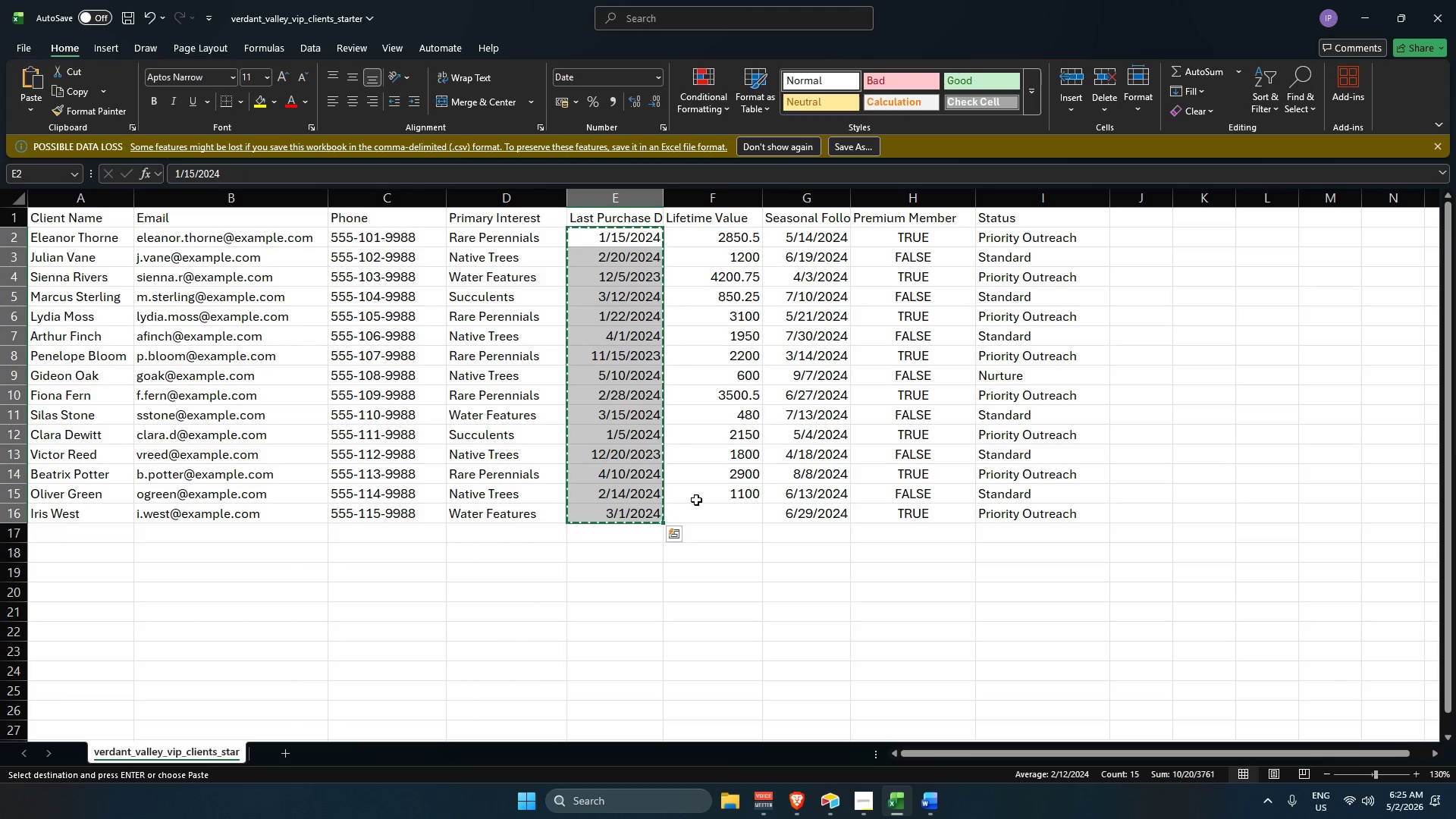 
key(Alt+AltLeft)
 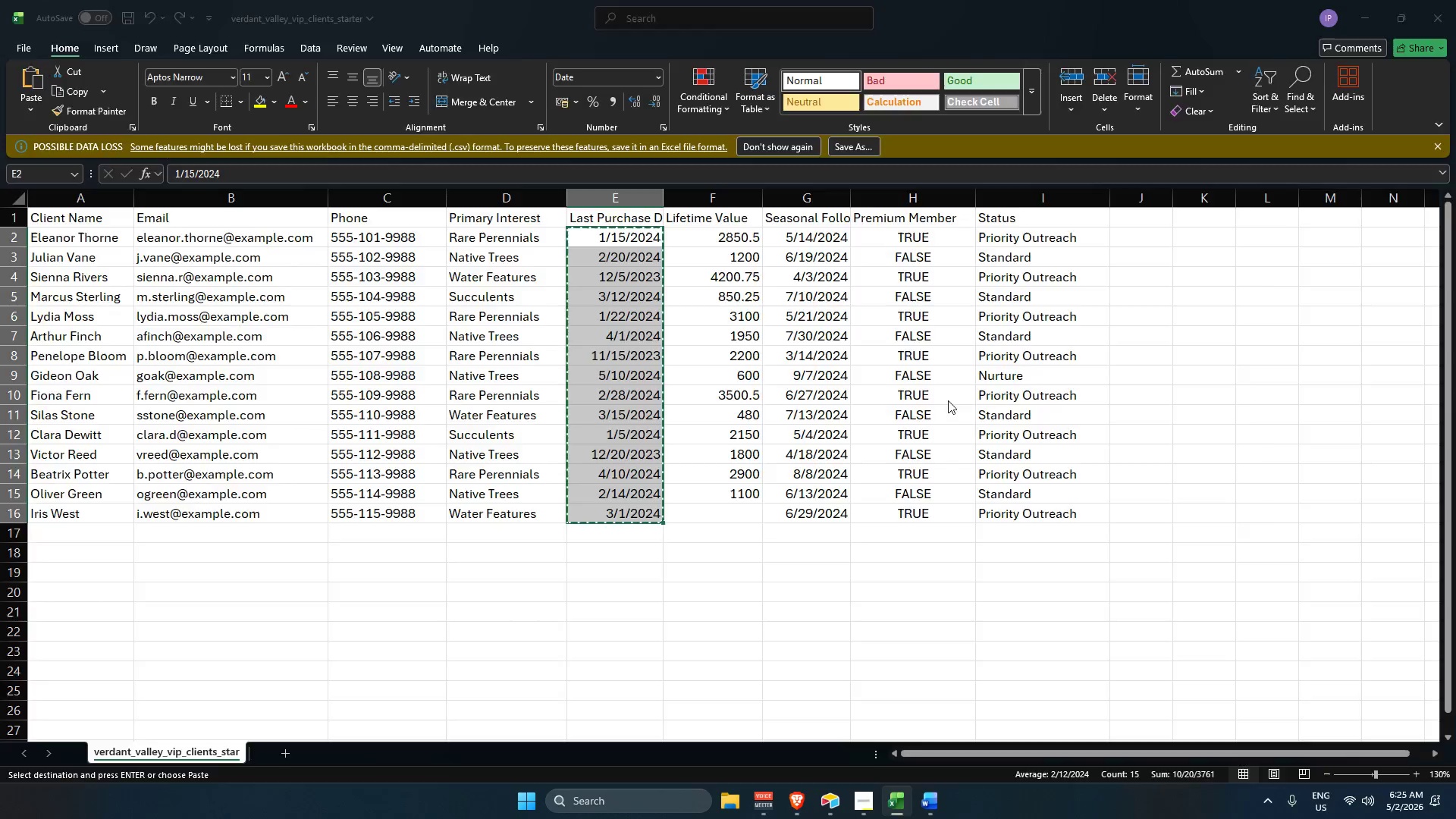 
key(Alt+Tab)
 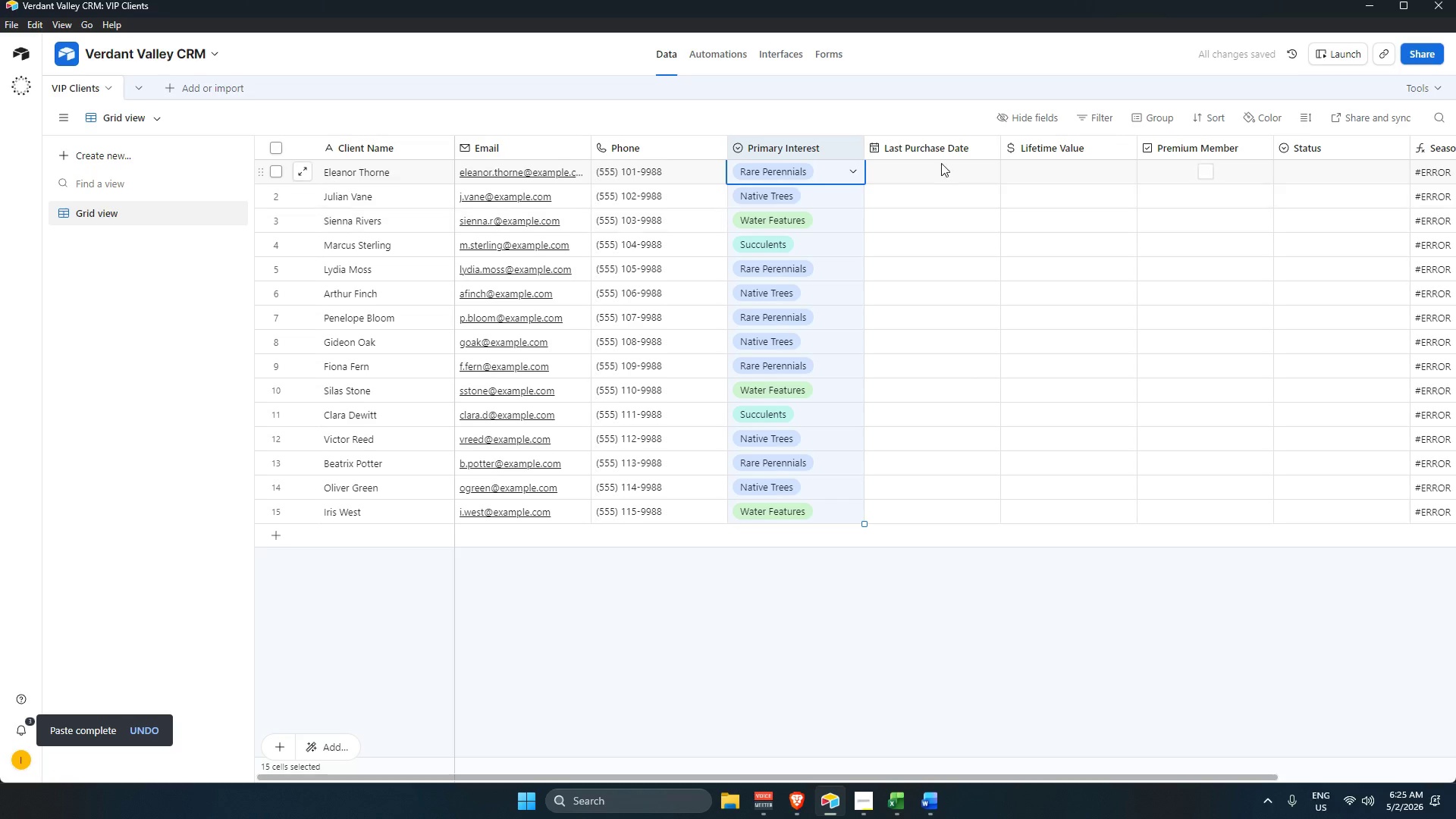 
left_click([943, 161])
 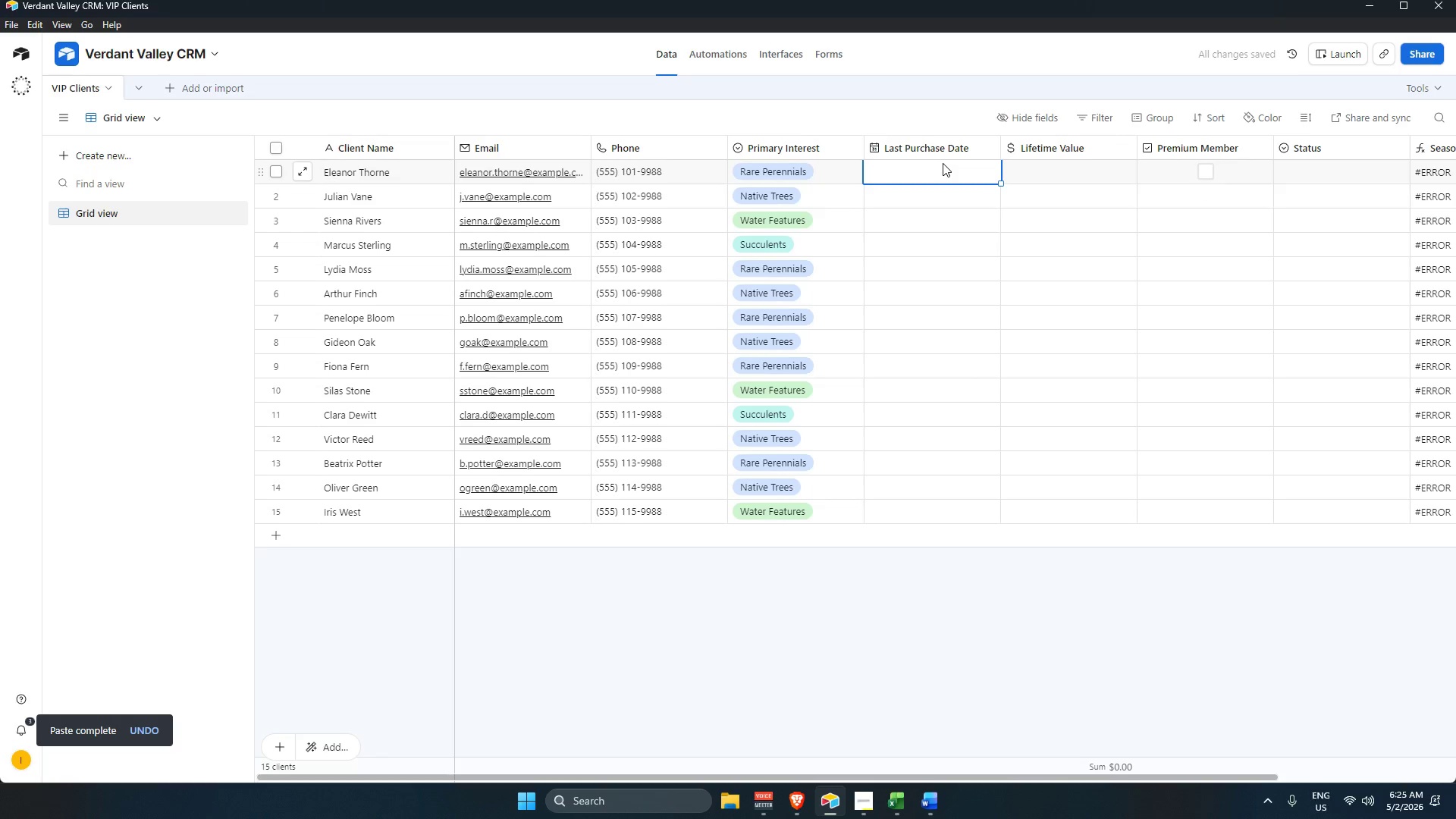 
key(Control+V)
 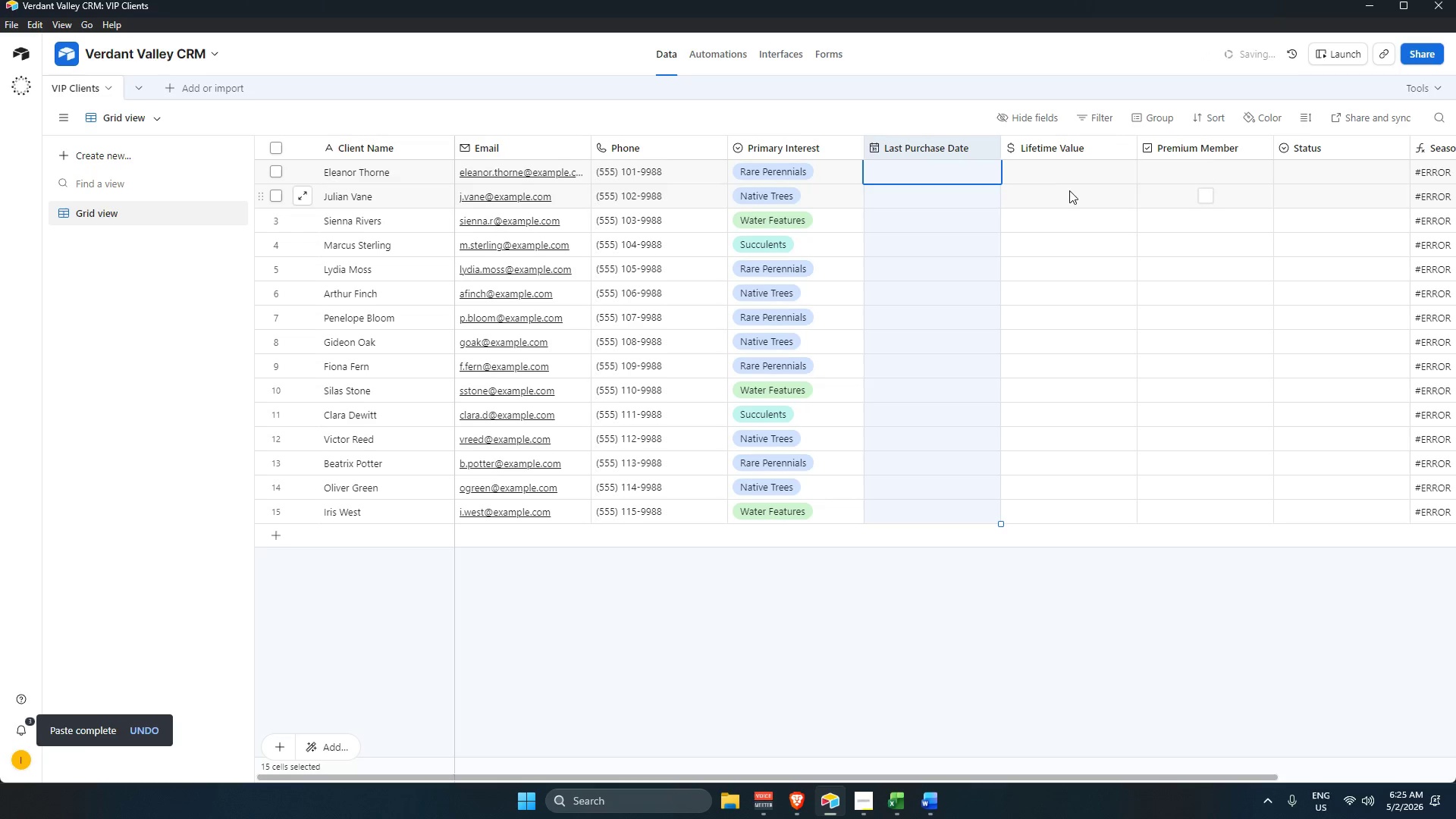 
key(Alt+AltLeft)
 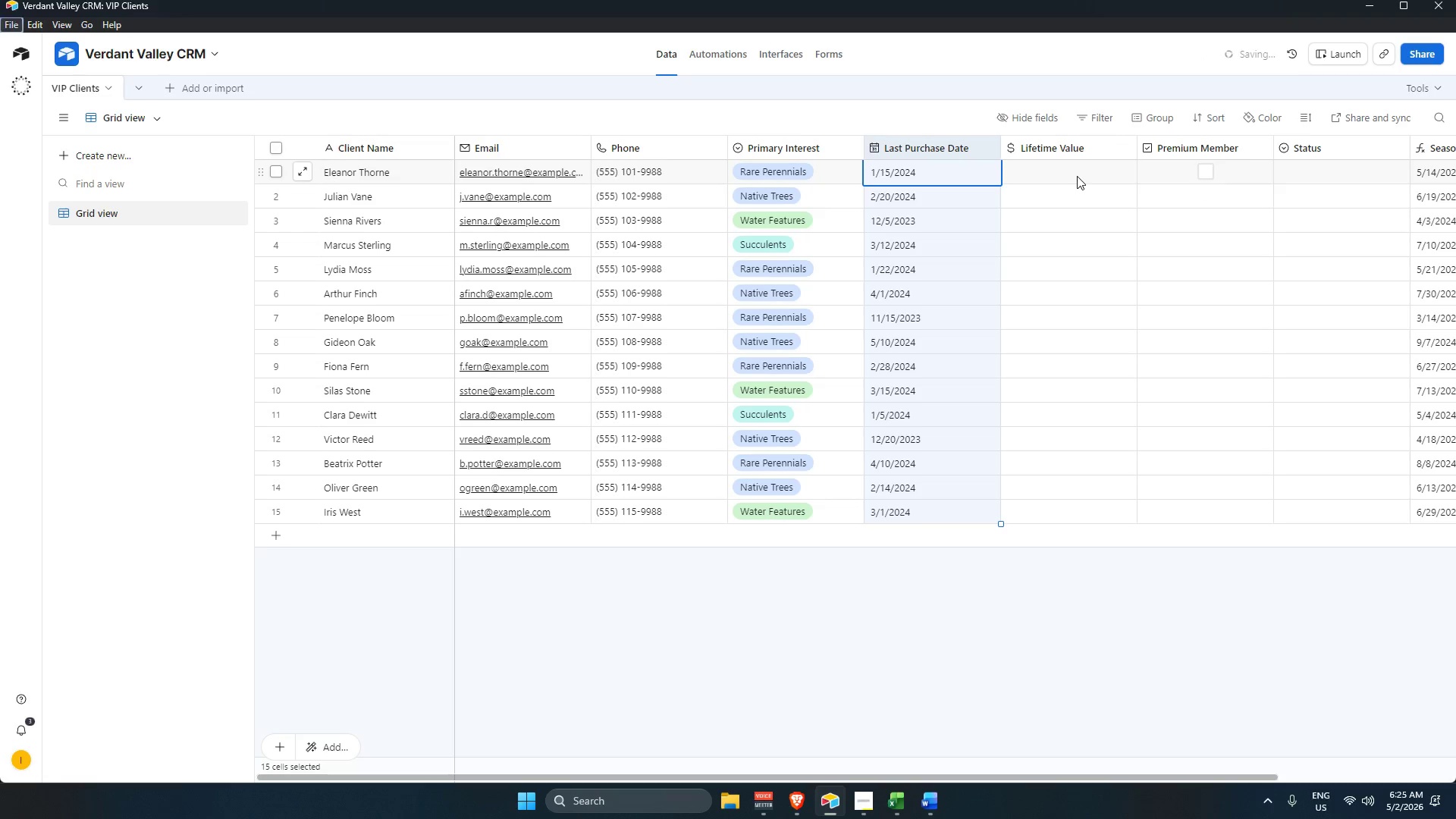 
key(Alt+AltLeft)
 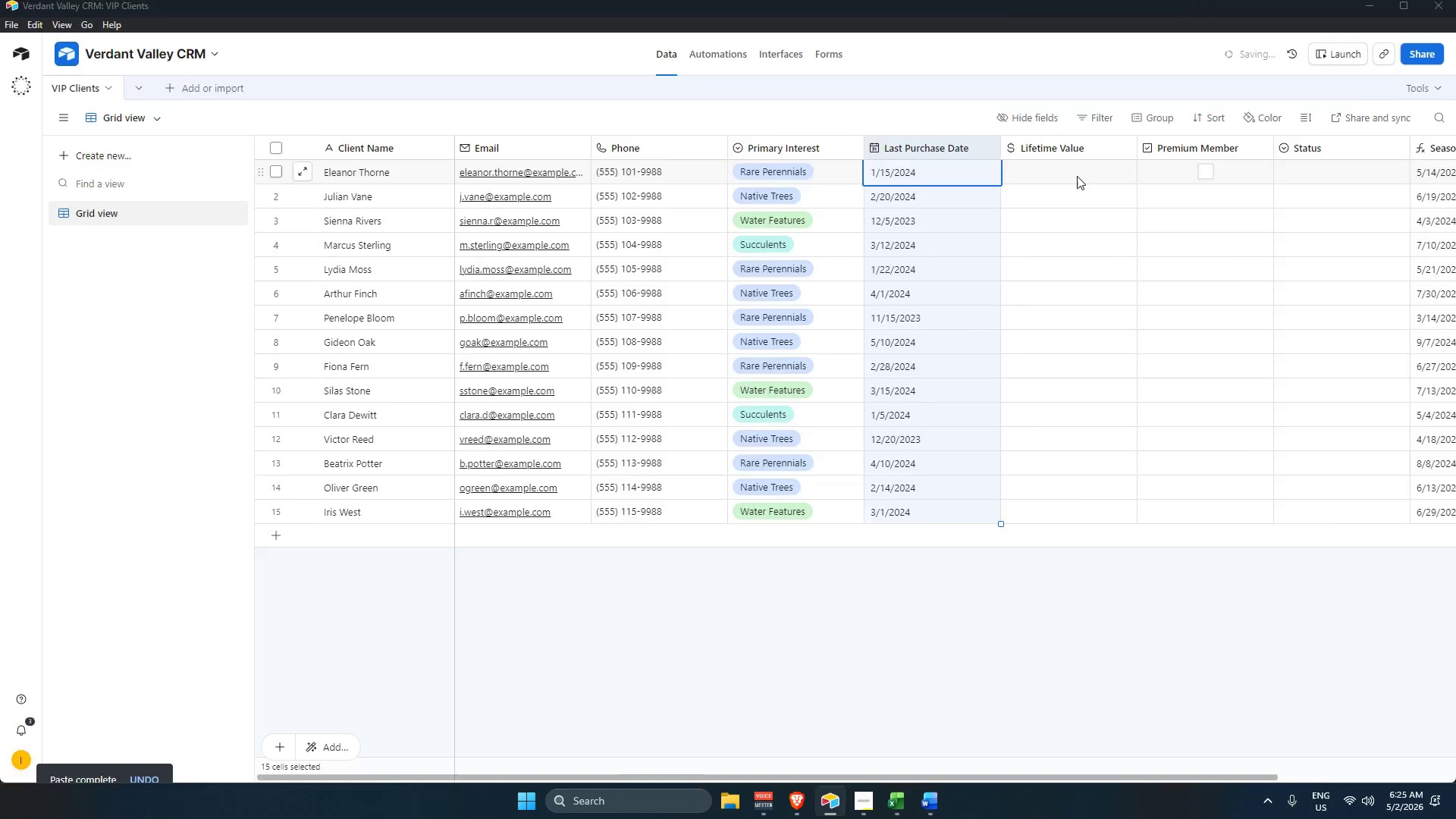 
key(Alt+Tab)
 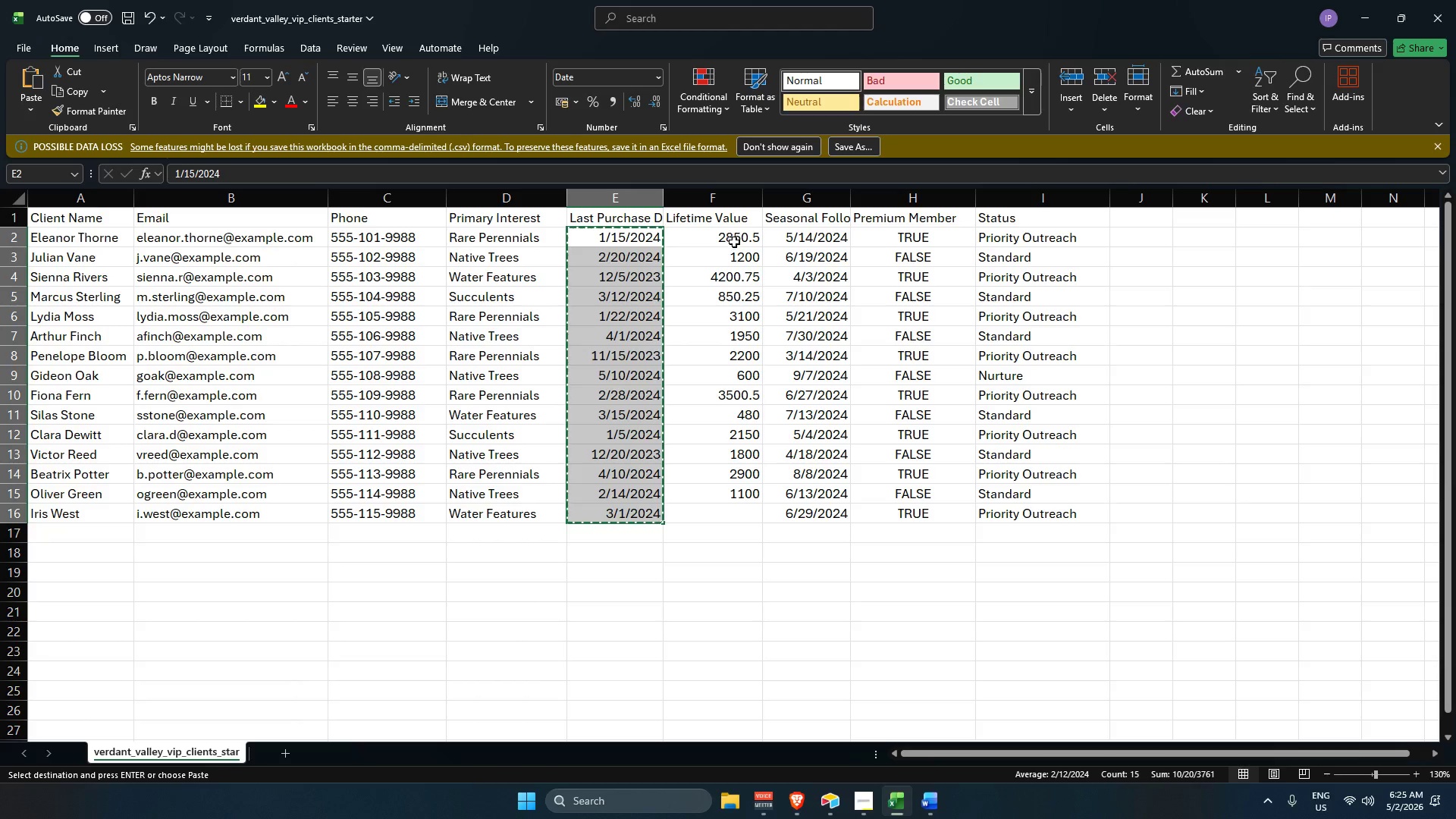 
left_click_drag(start_coordinate=[735, 232], to_coordinate=[724, 494])
 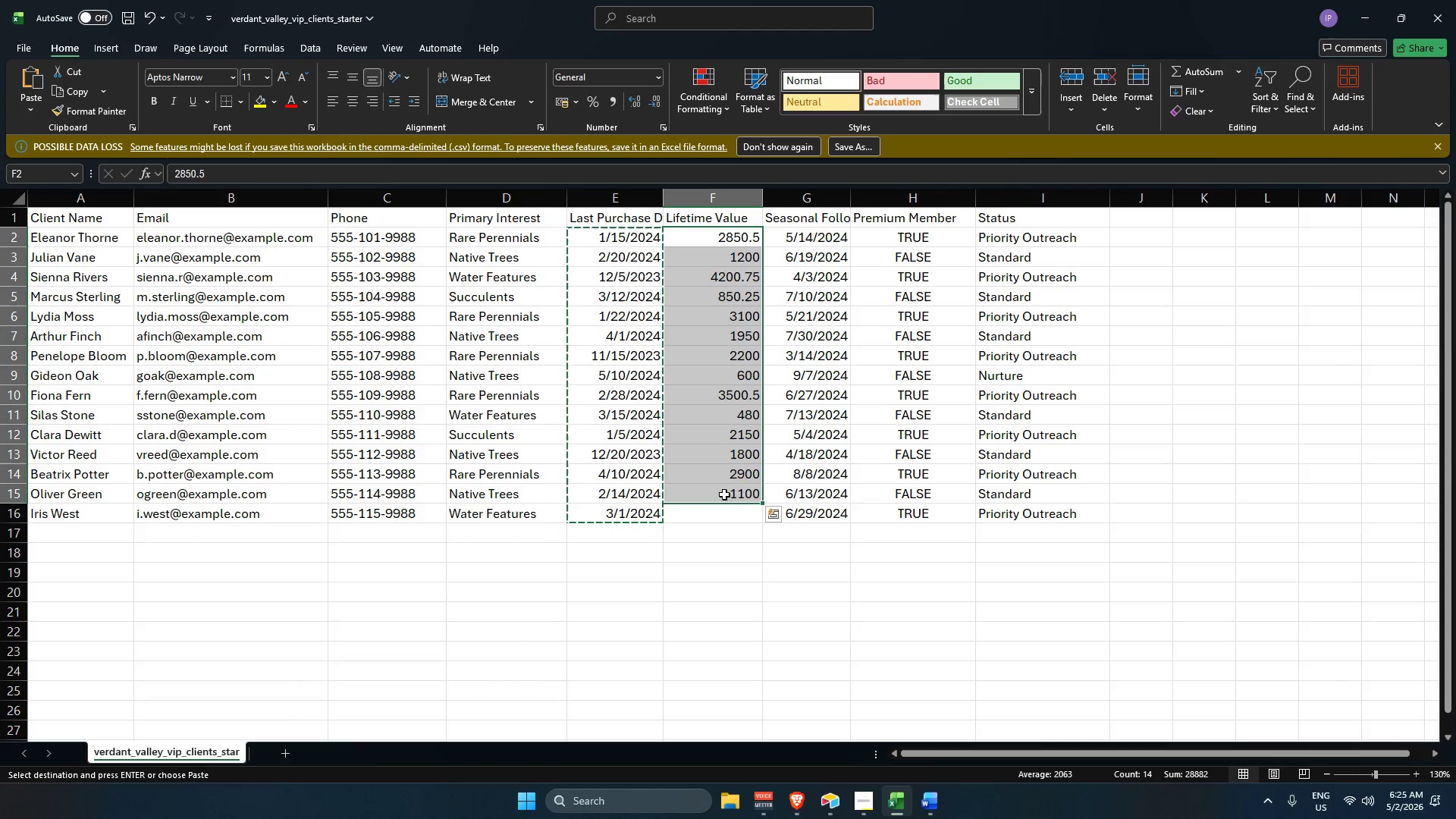 
key(Control+C)
 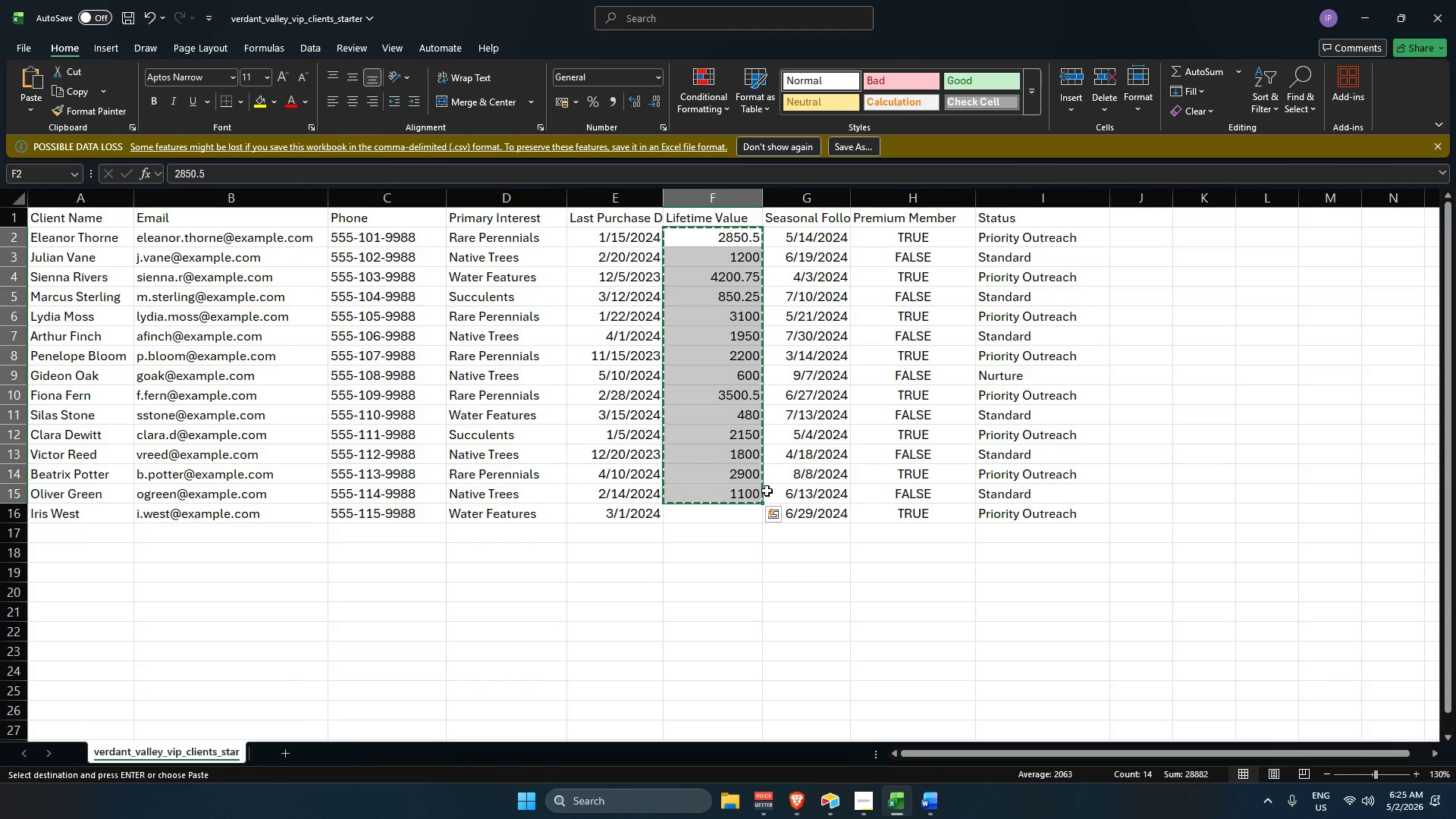 
key(Alt+Tab)
 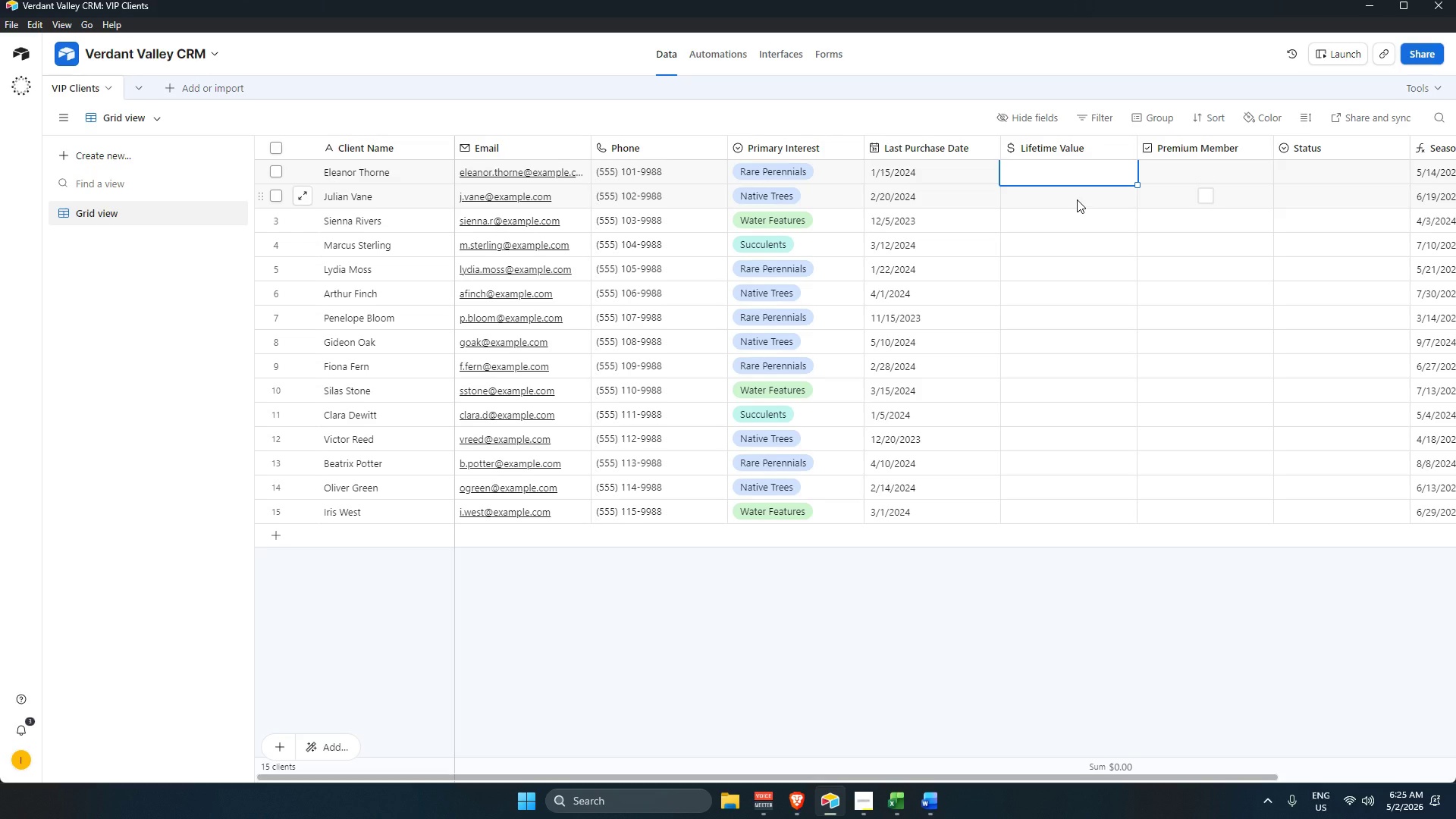 
wait(9.34)
 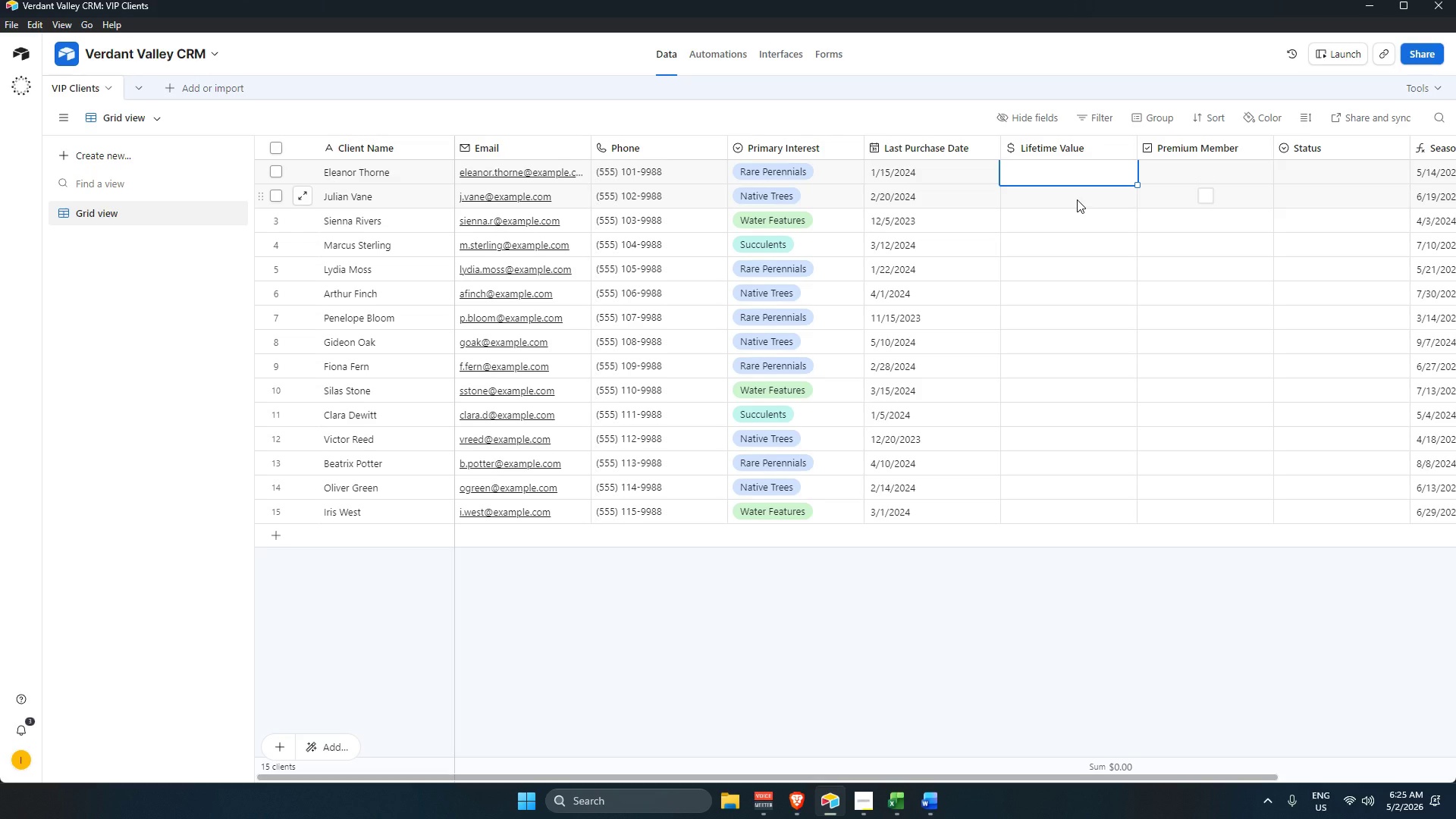 
double_click([1077, 144])
 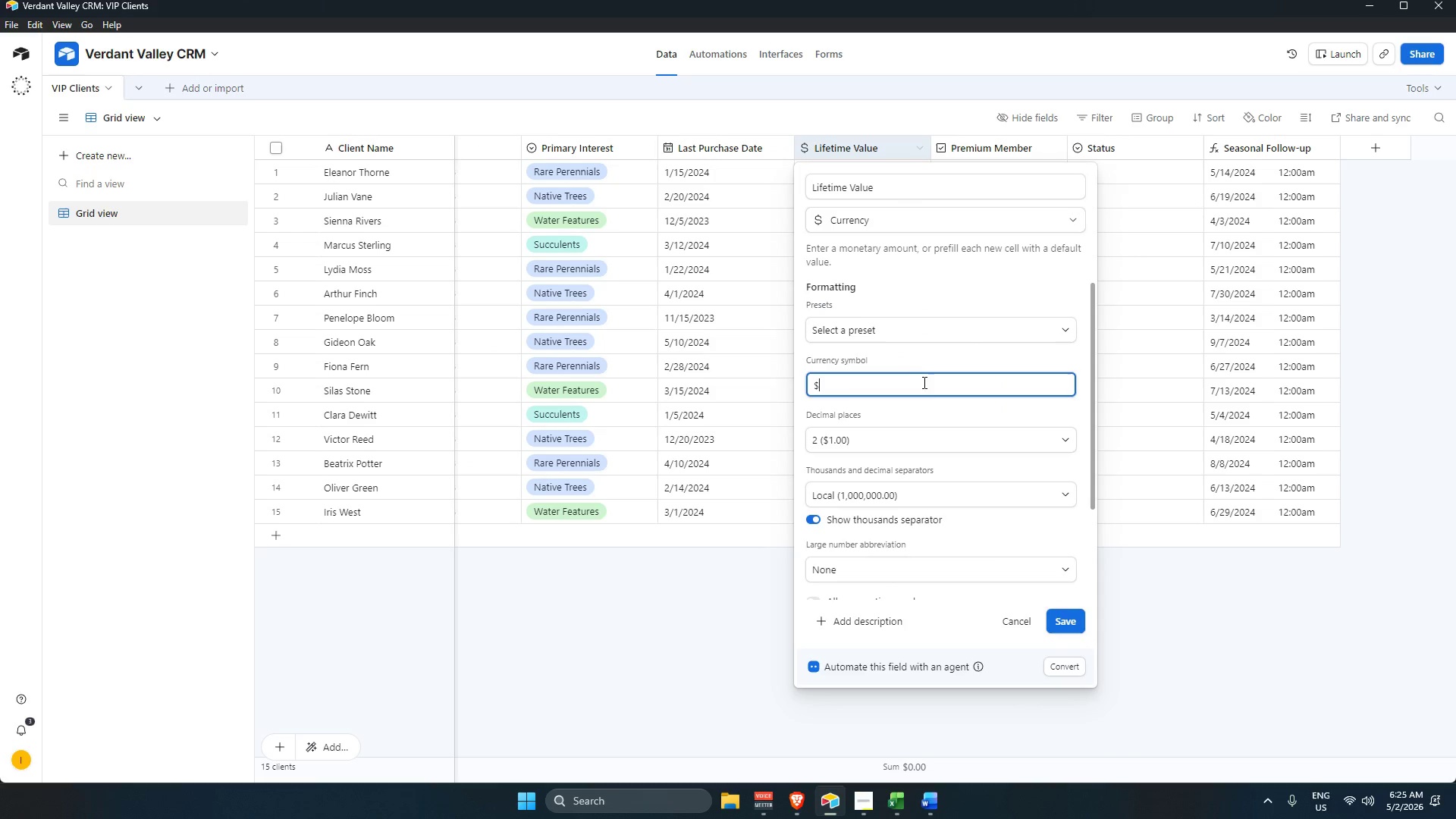 
left_click([917, 442])
 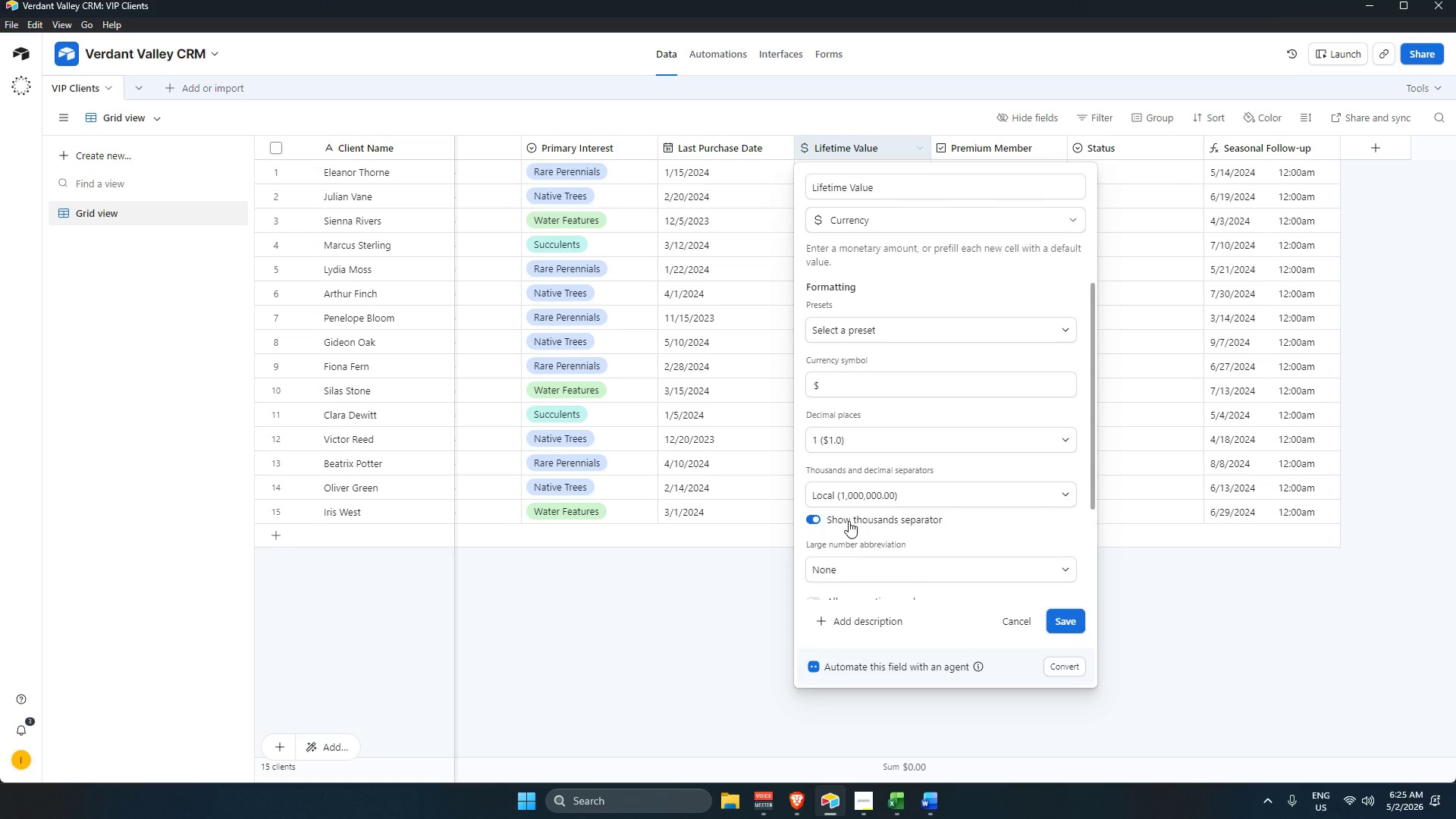 
key(Alt+AltLeft)
 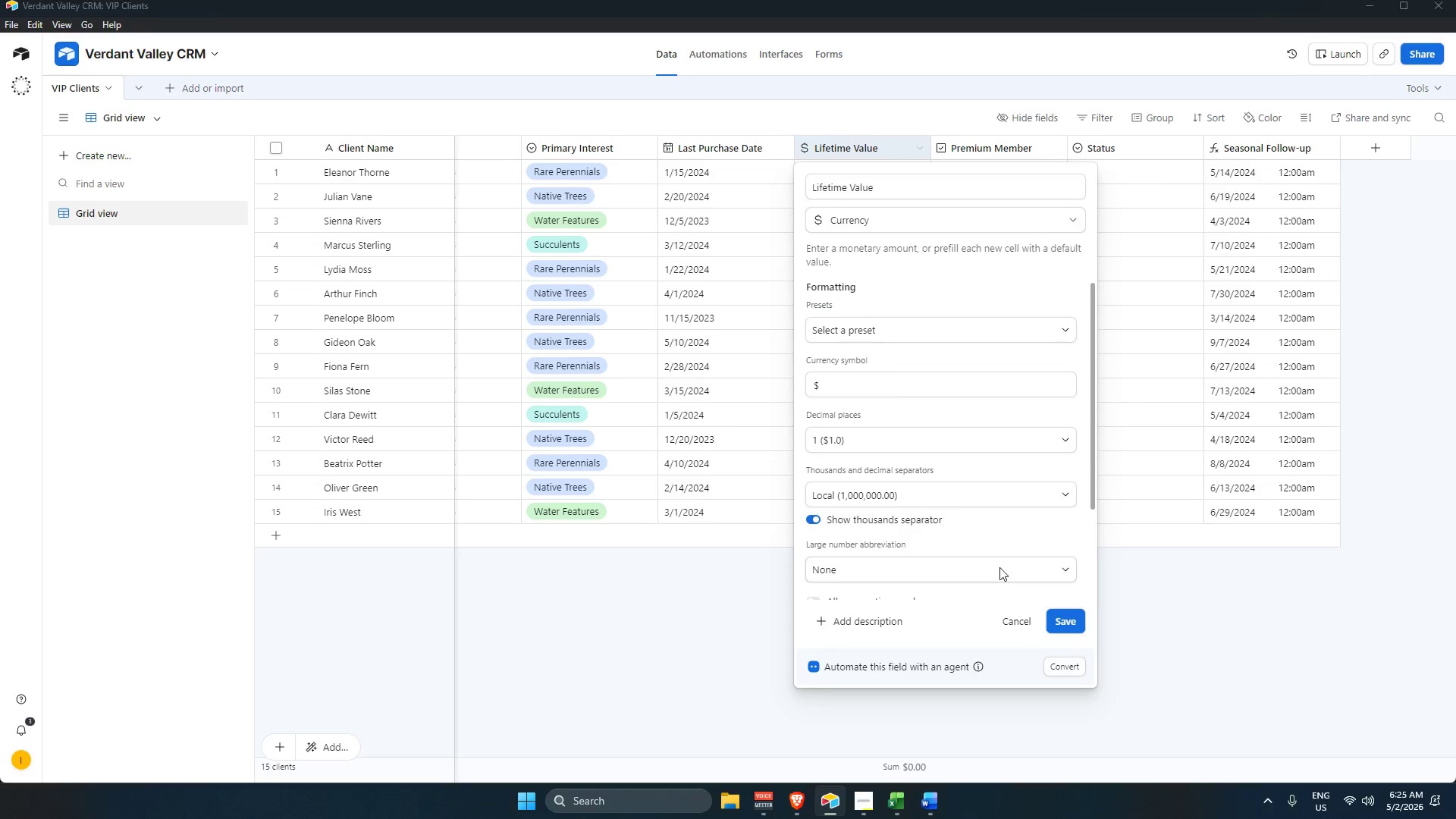 
key(Alt+Tab)
 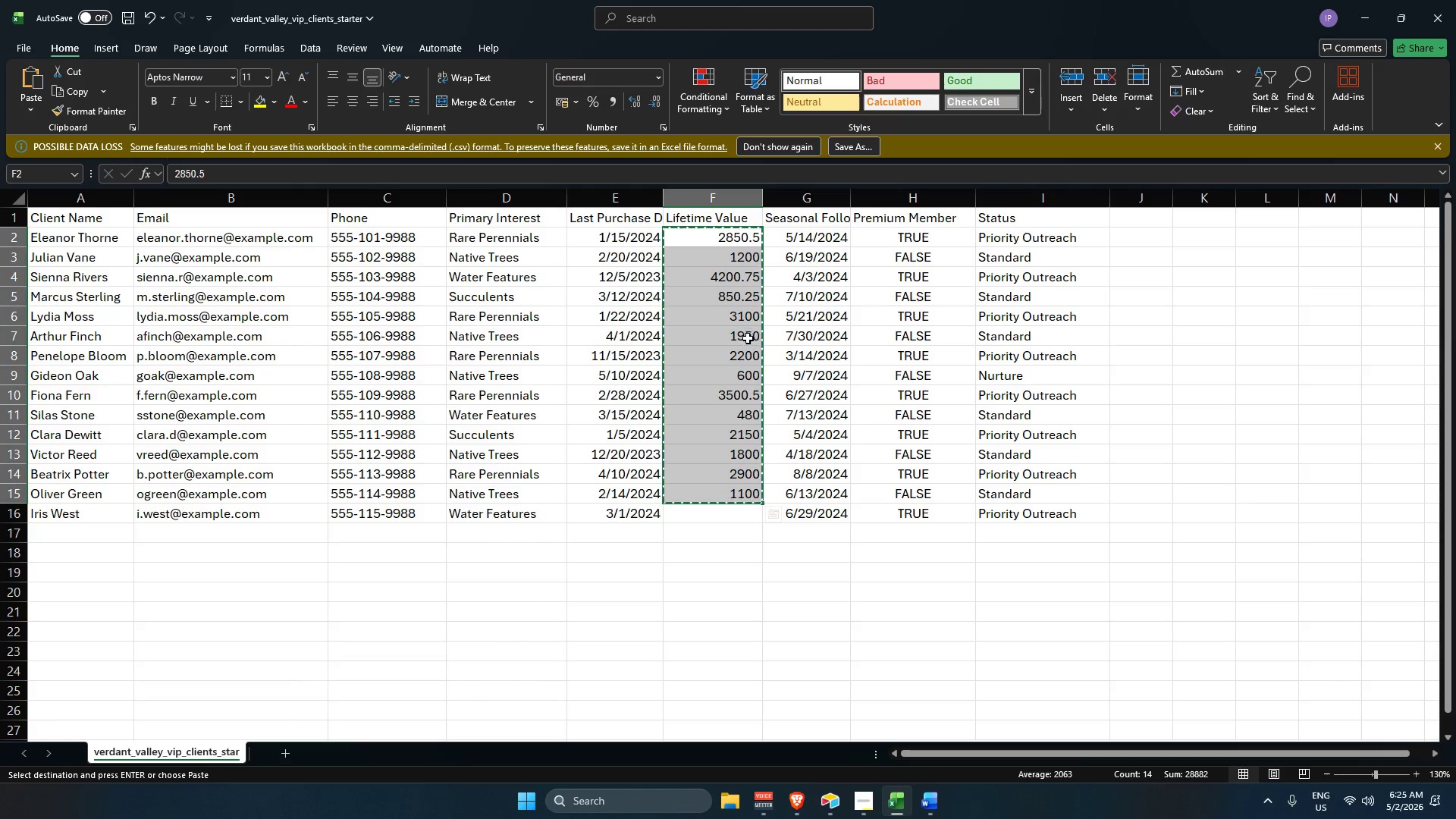 
key(Alt+AltLeft)
 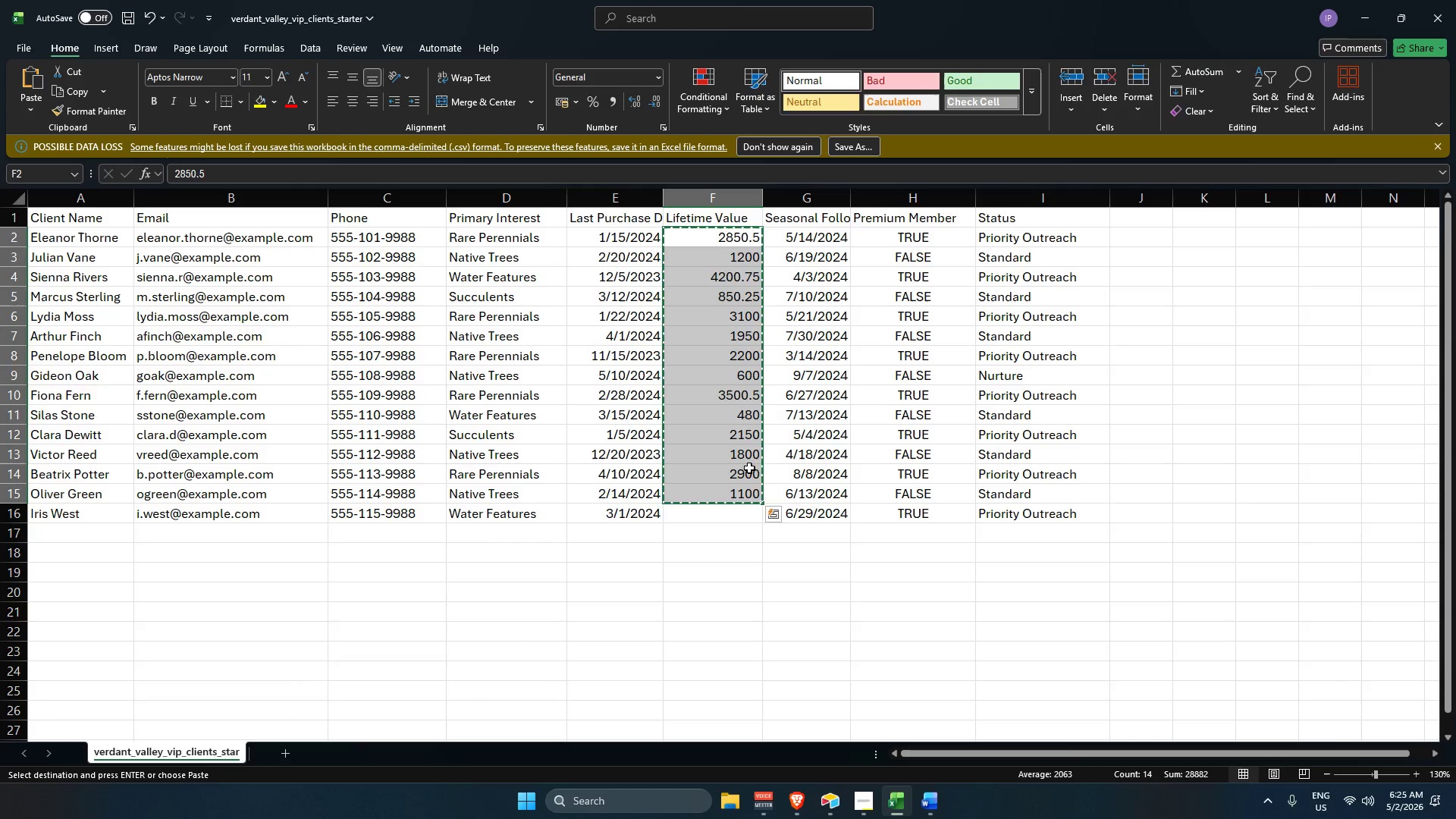 
key(Tab)
 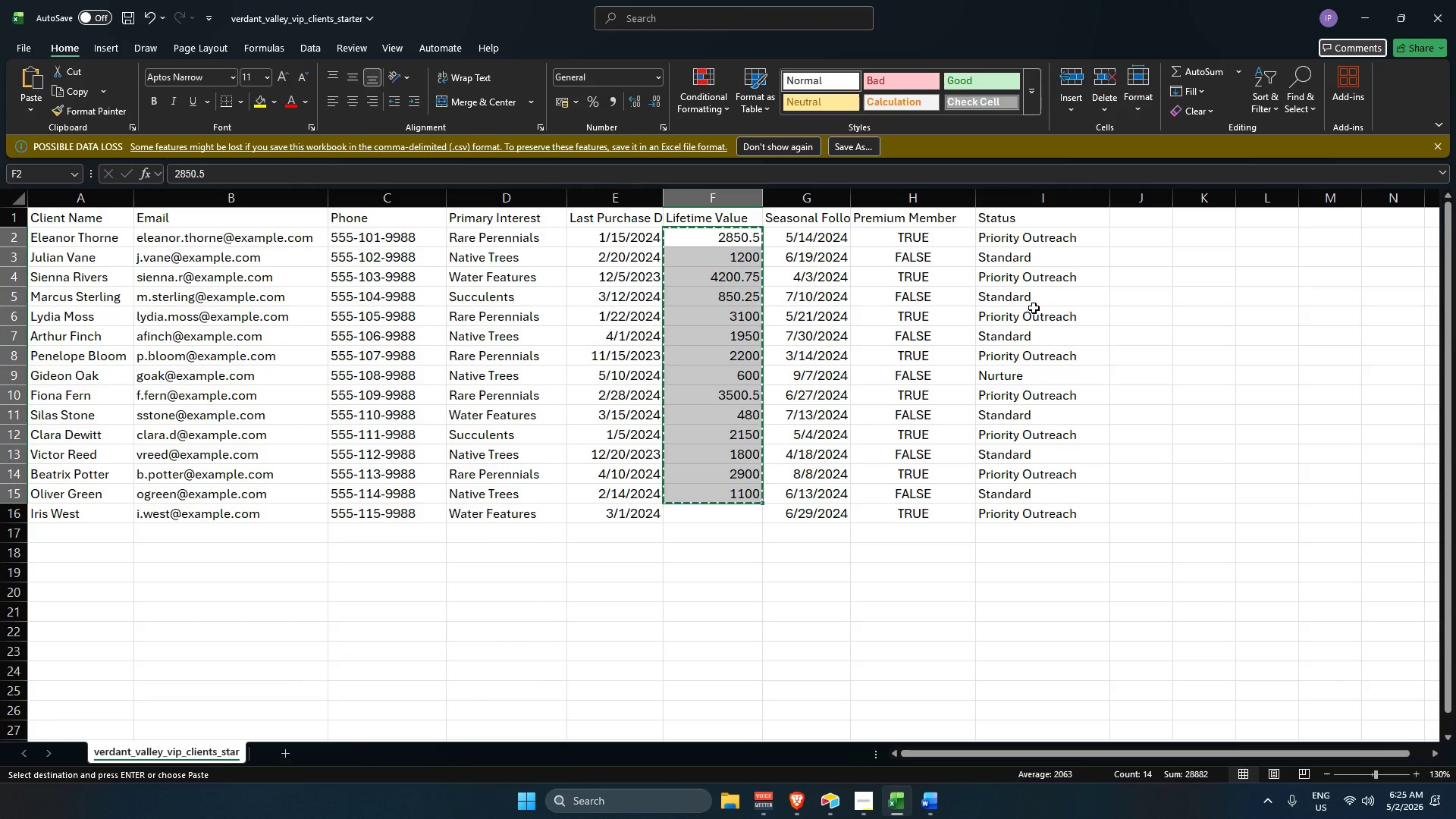 
key(Alt+AltLeft)
 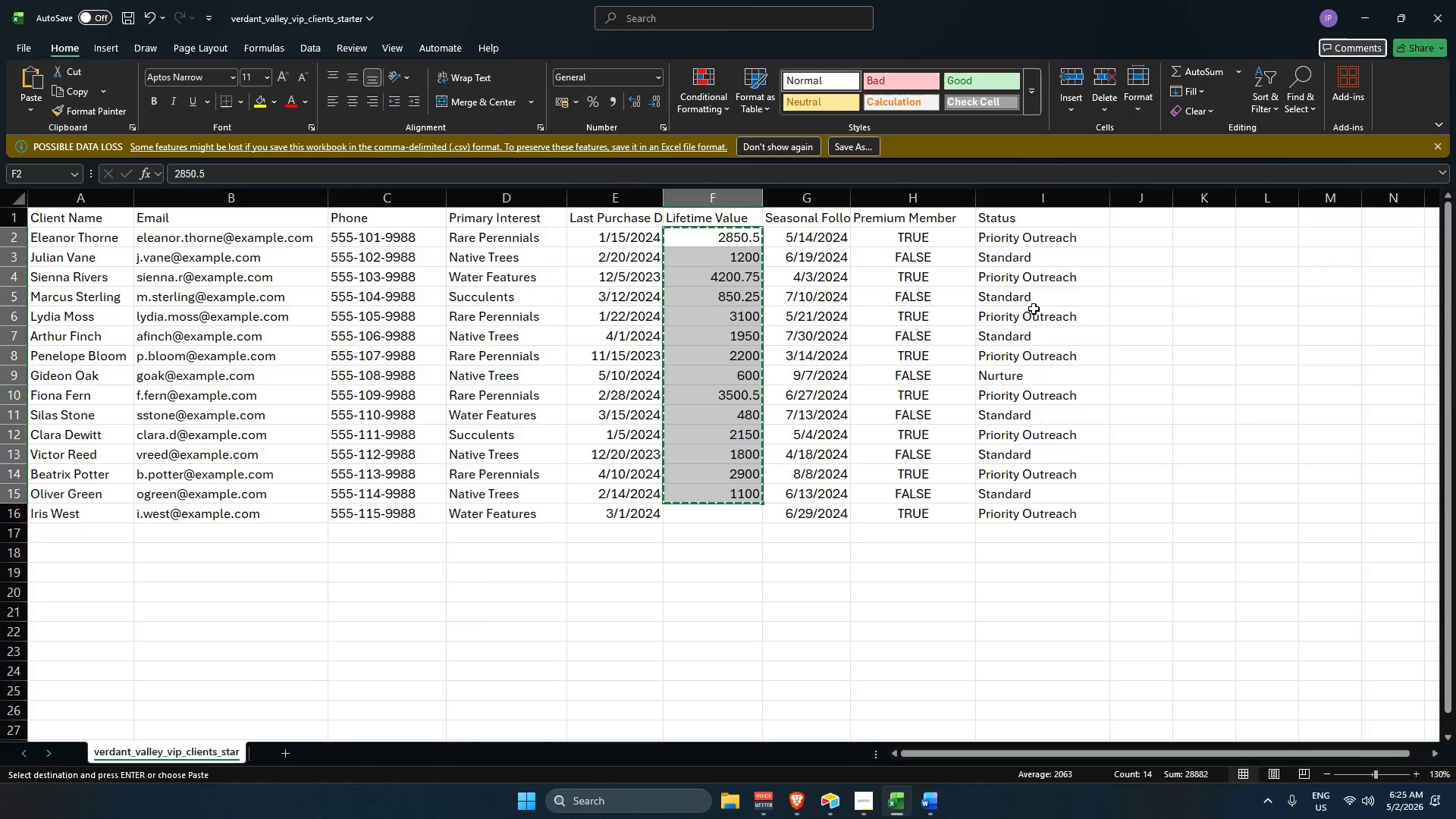 
key(Alt+Tab)
 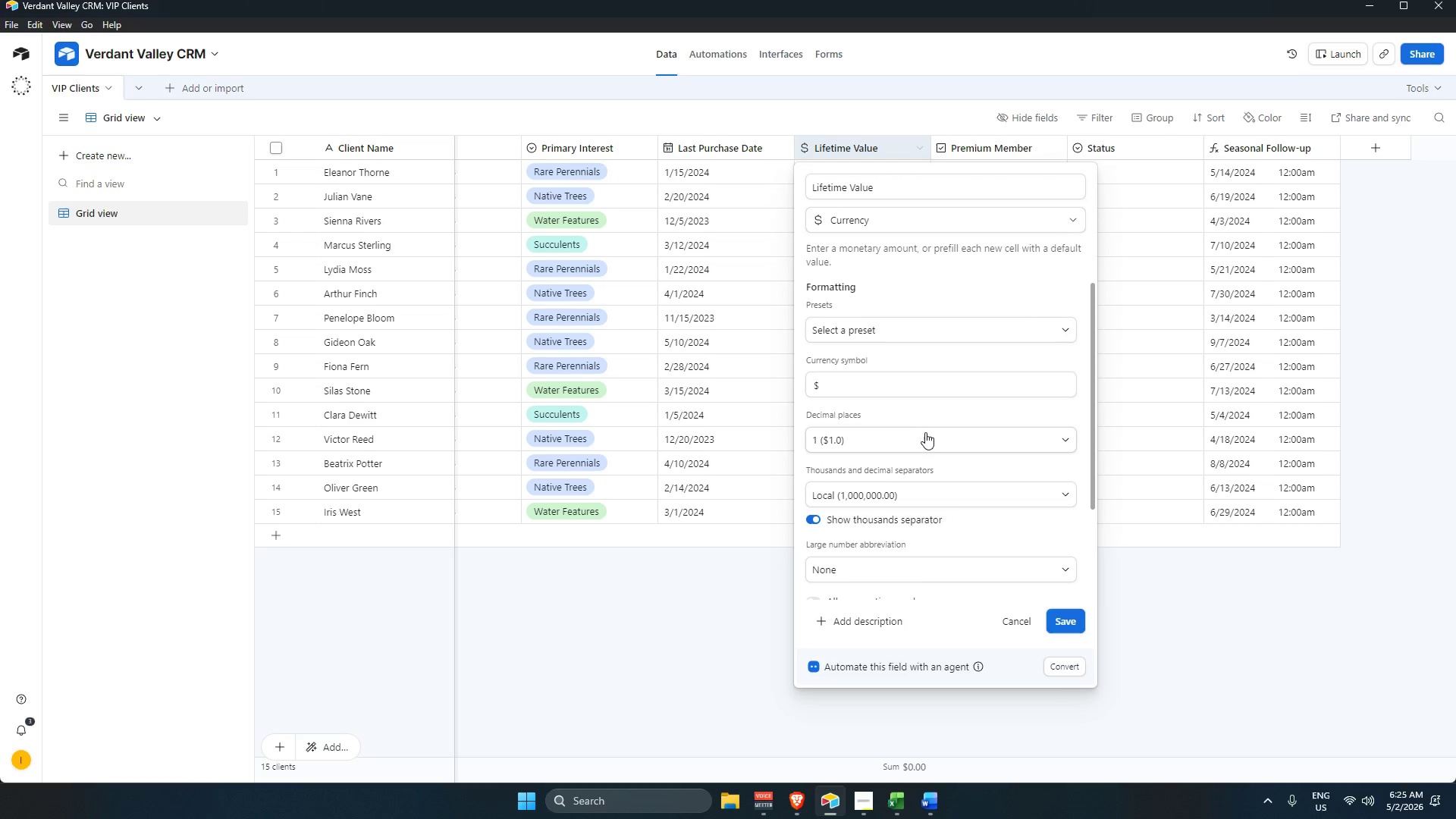 
left_click([915, 437])
 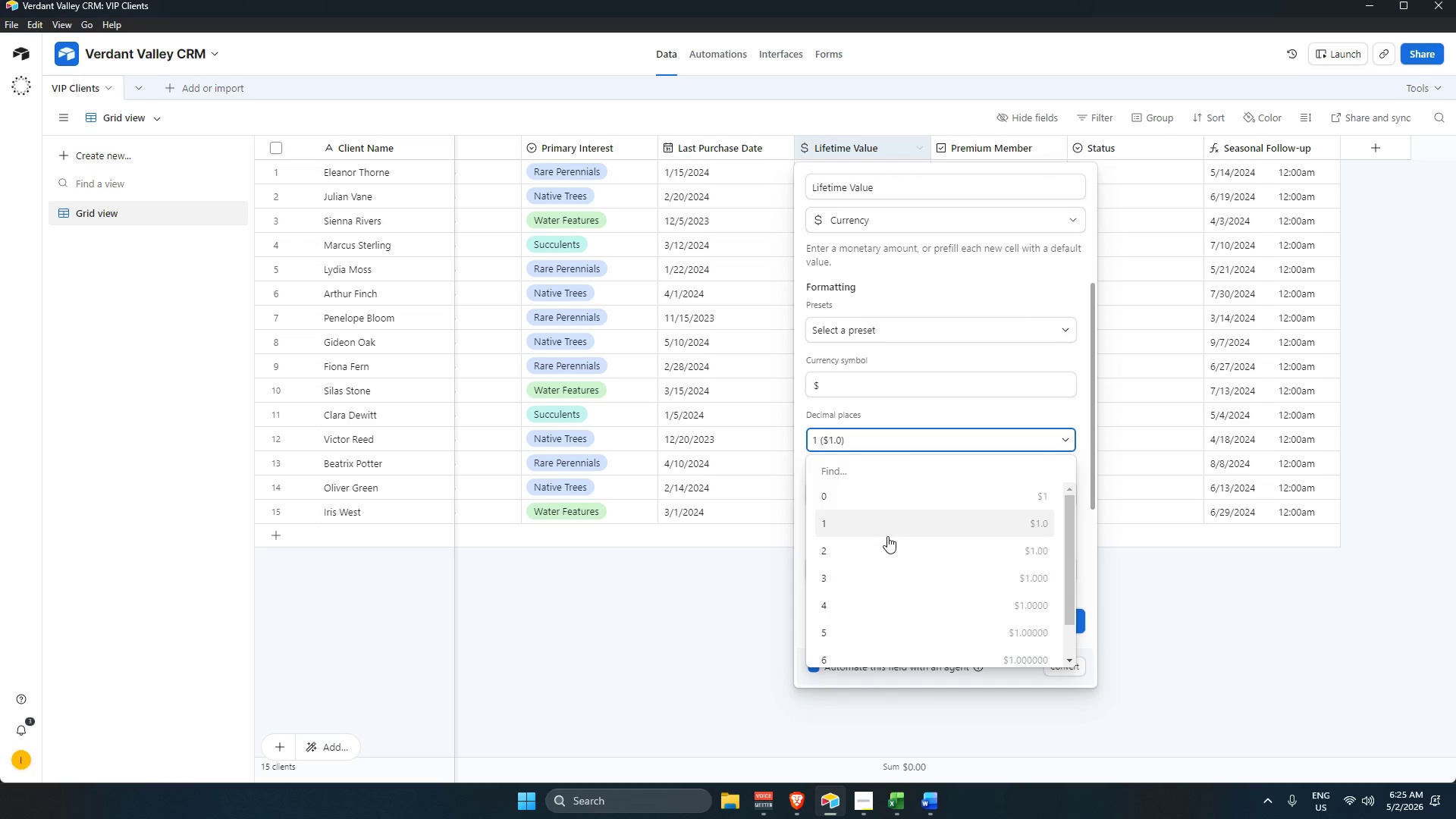 
left_click([890, 548])
 